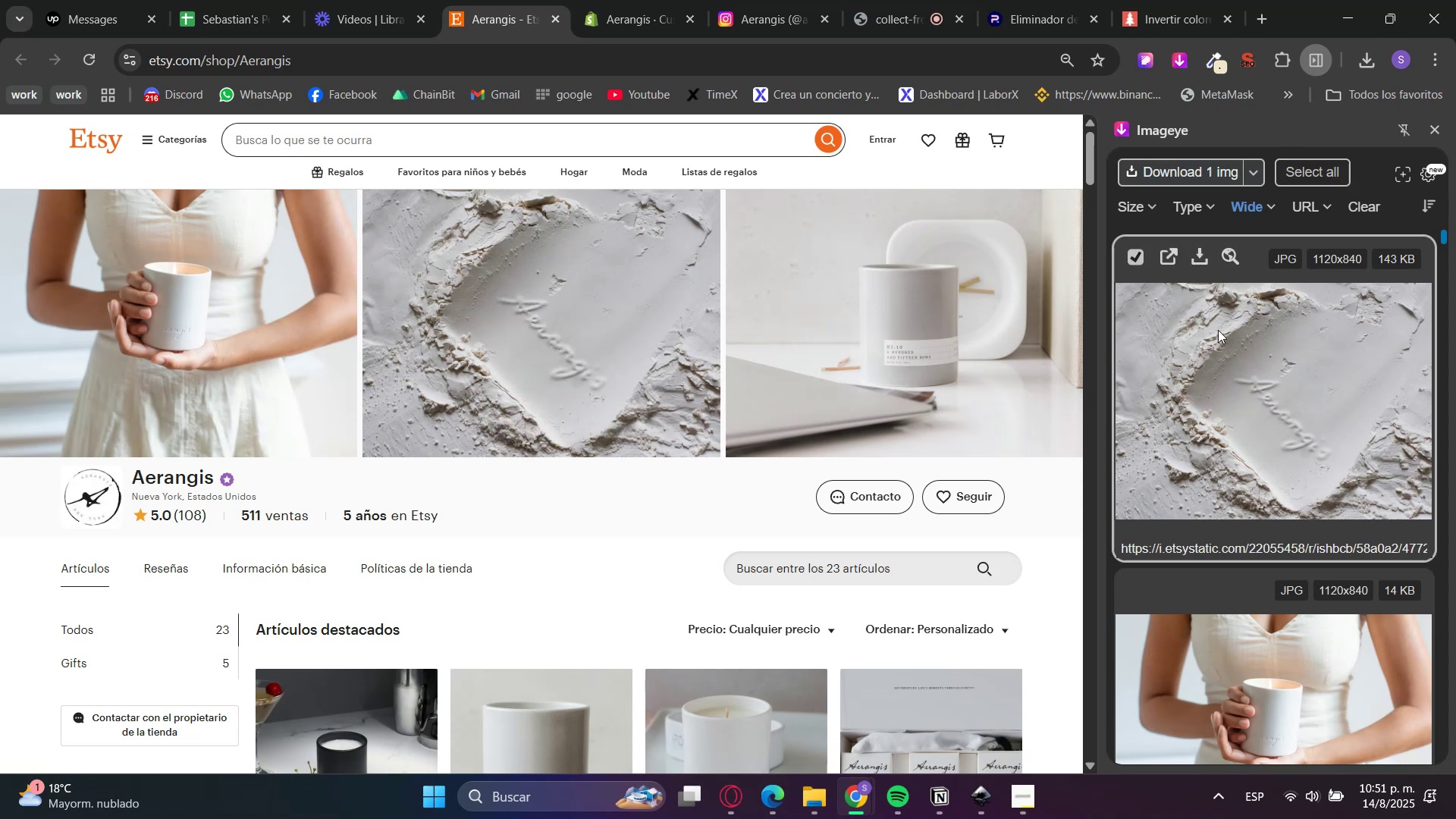 
scroll: coordinate [1218, 331], scroll_direction: down, amount: 3.0
 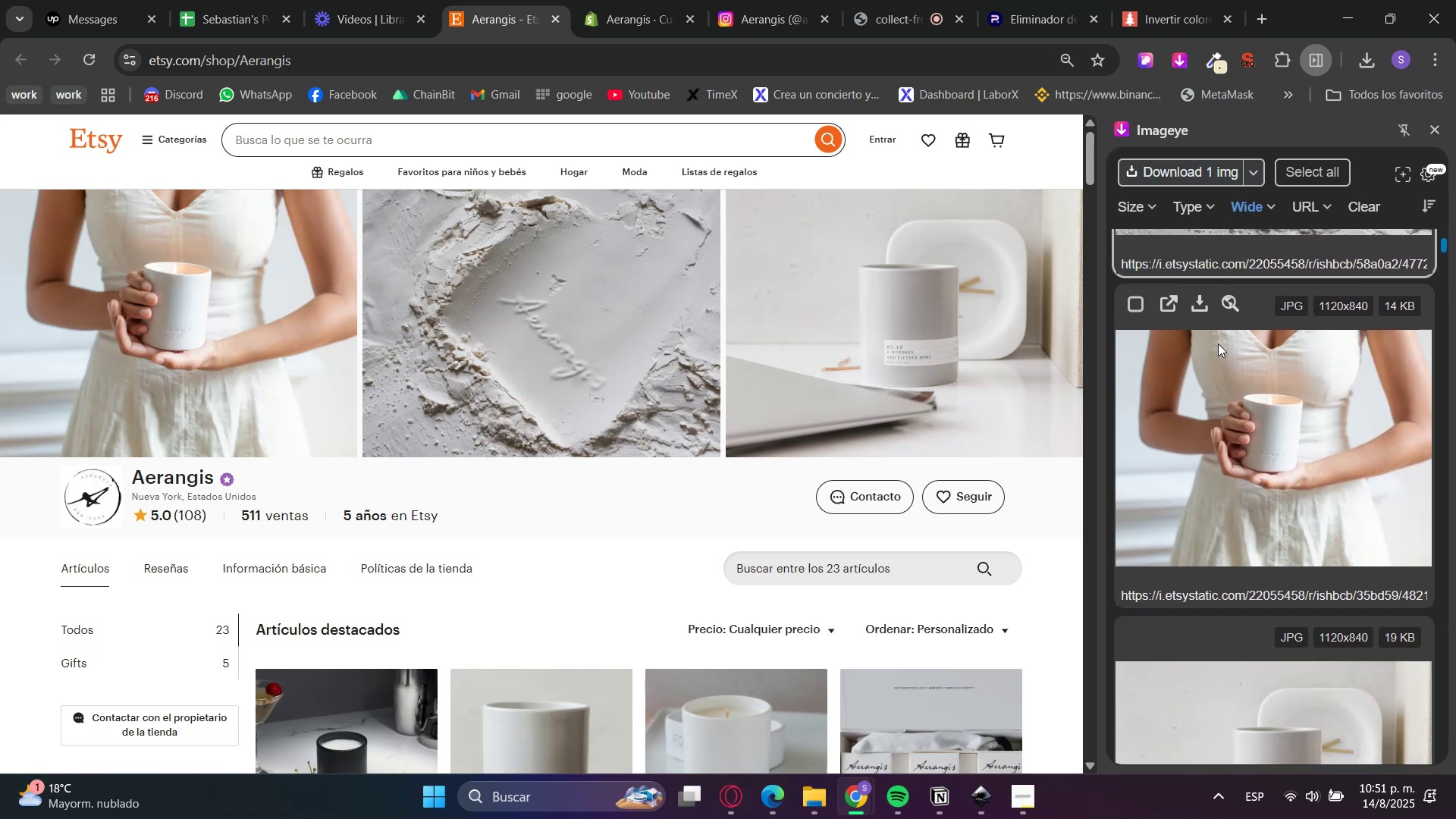 
left_click([1233, 396])
 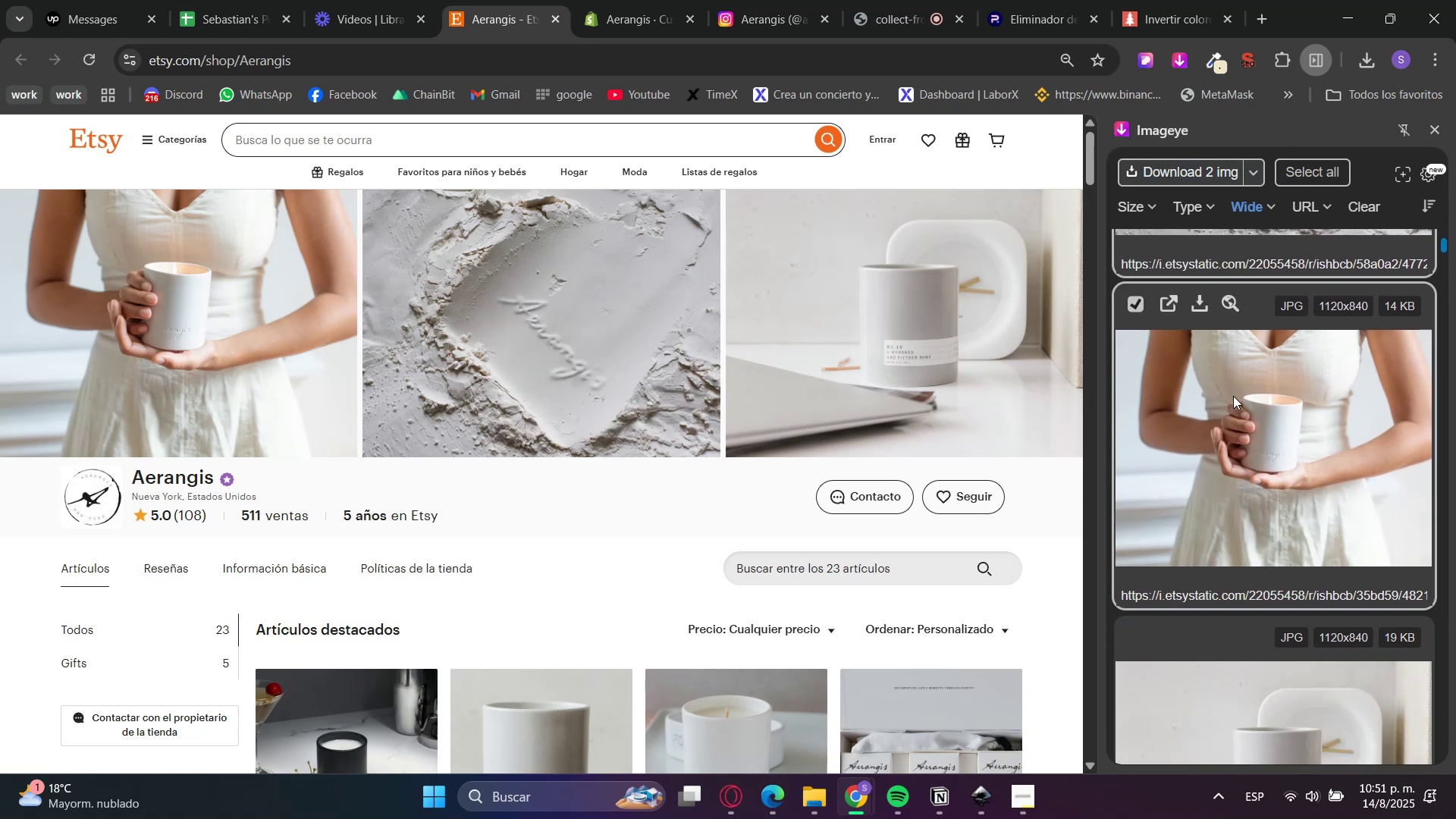 
scroll: coordinate [1233, 397], scroll_direction: down, amount: 4.0
 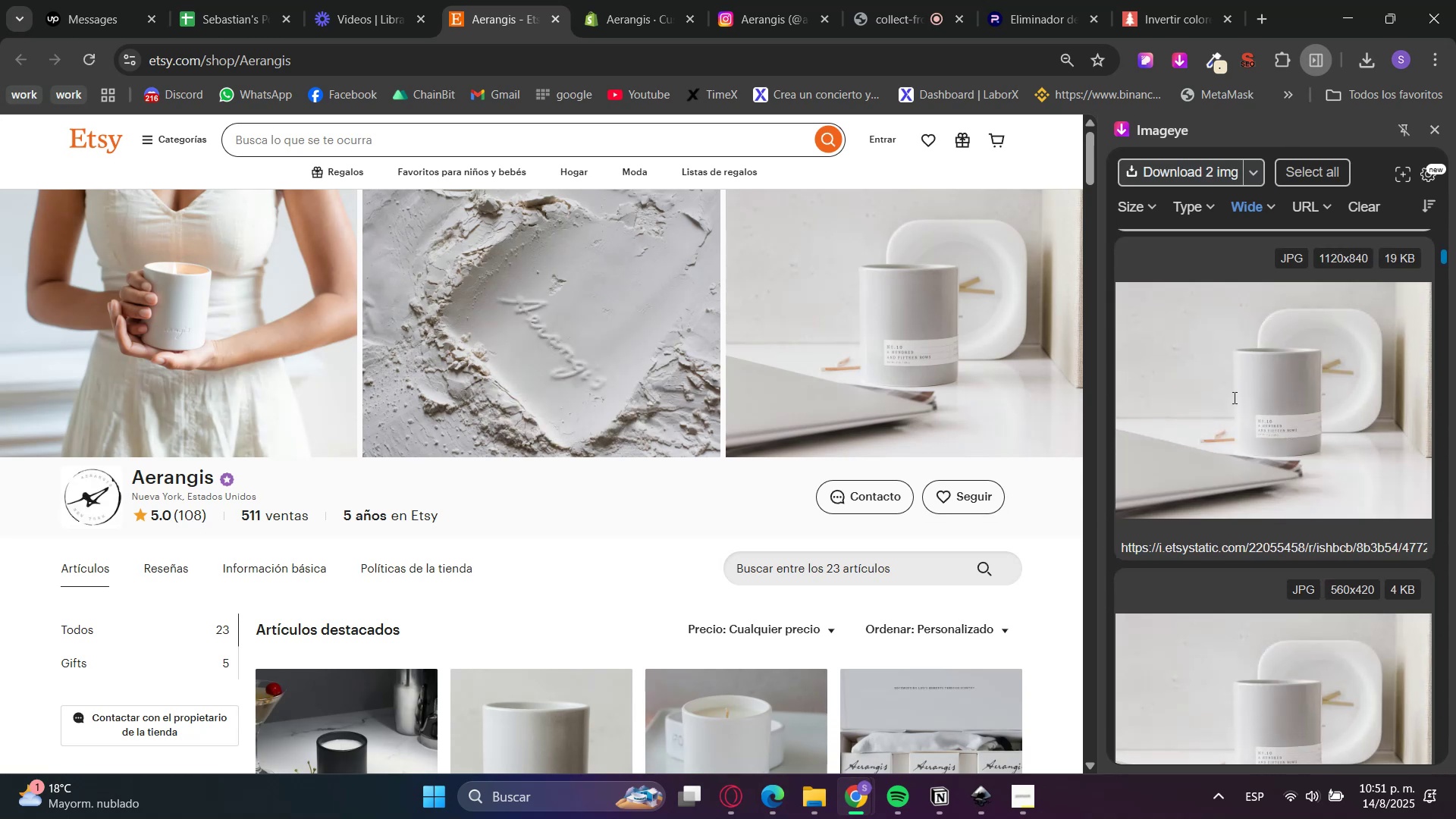 
left_click([1232, 399])
 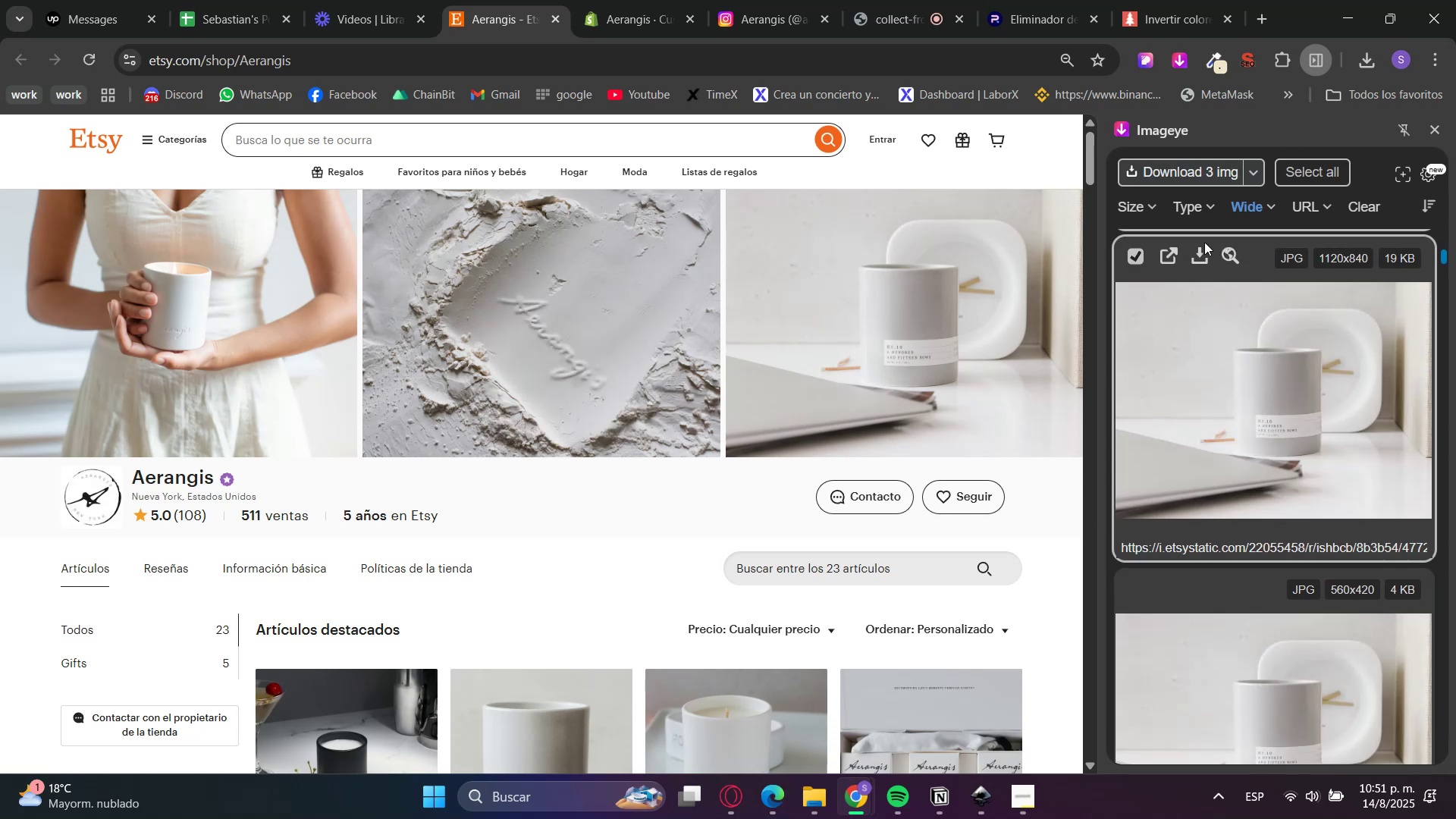 
left_click([1190, 174])
 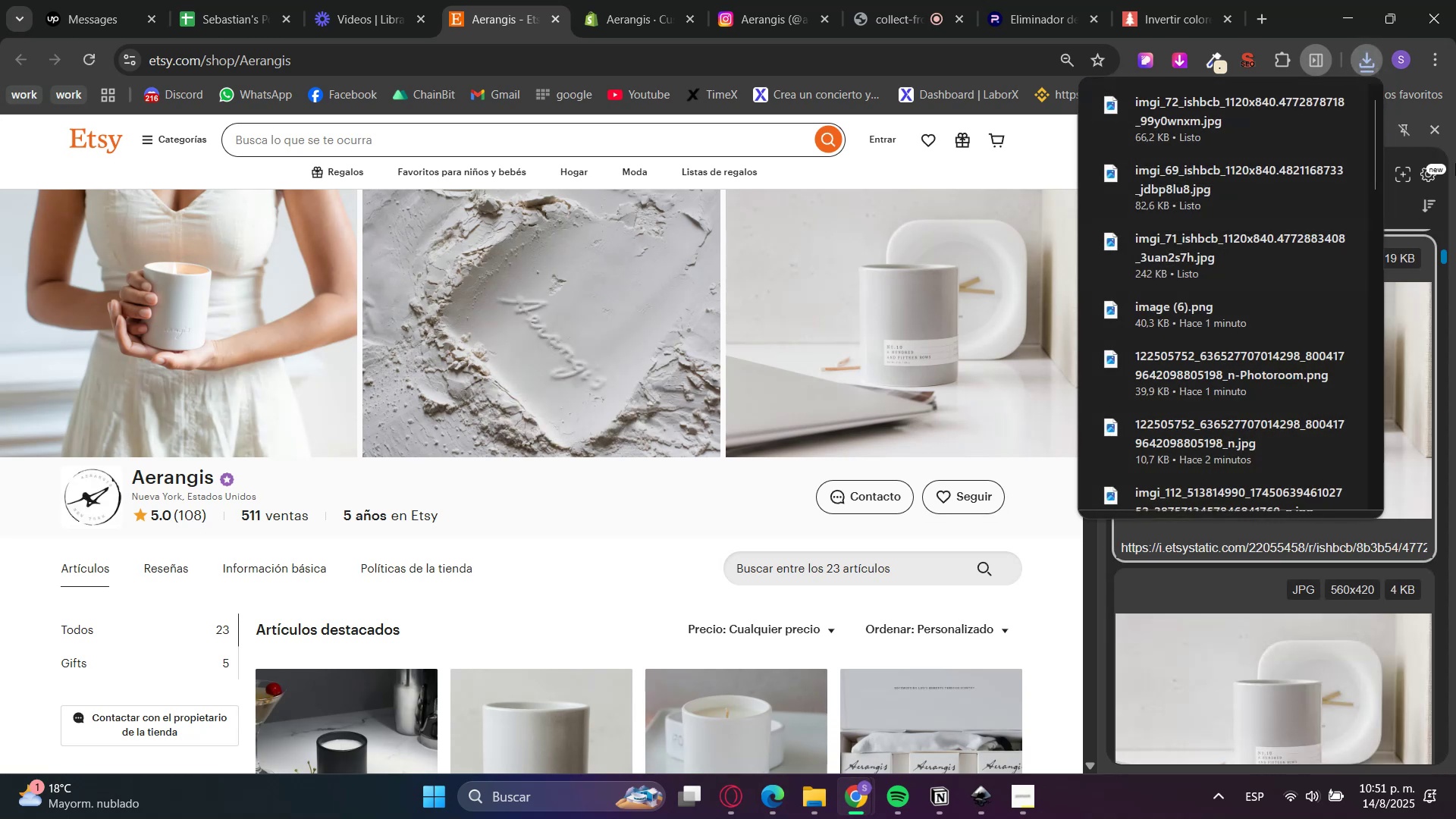 
left_click([1429, 125])
 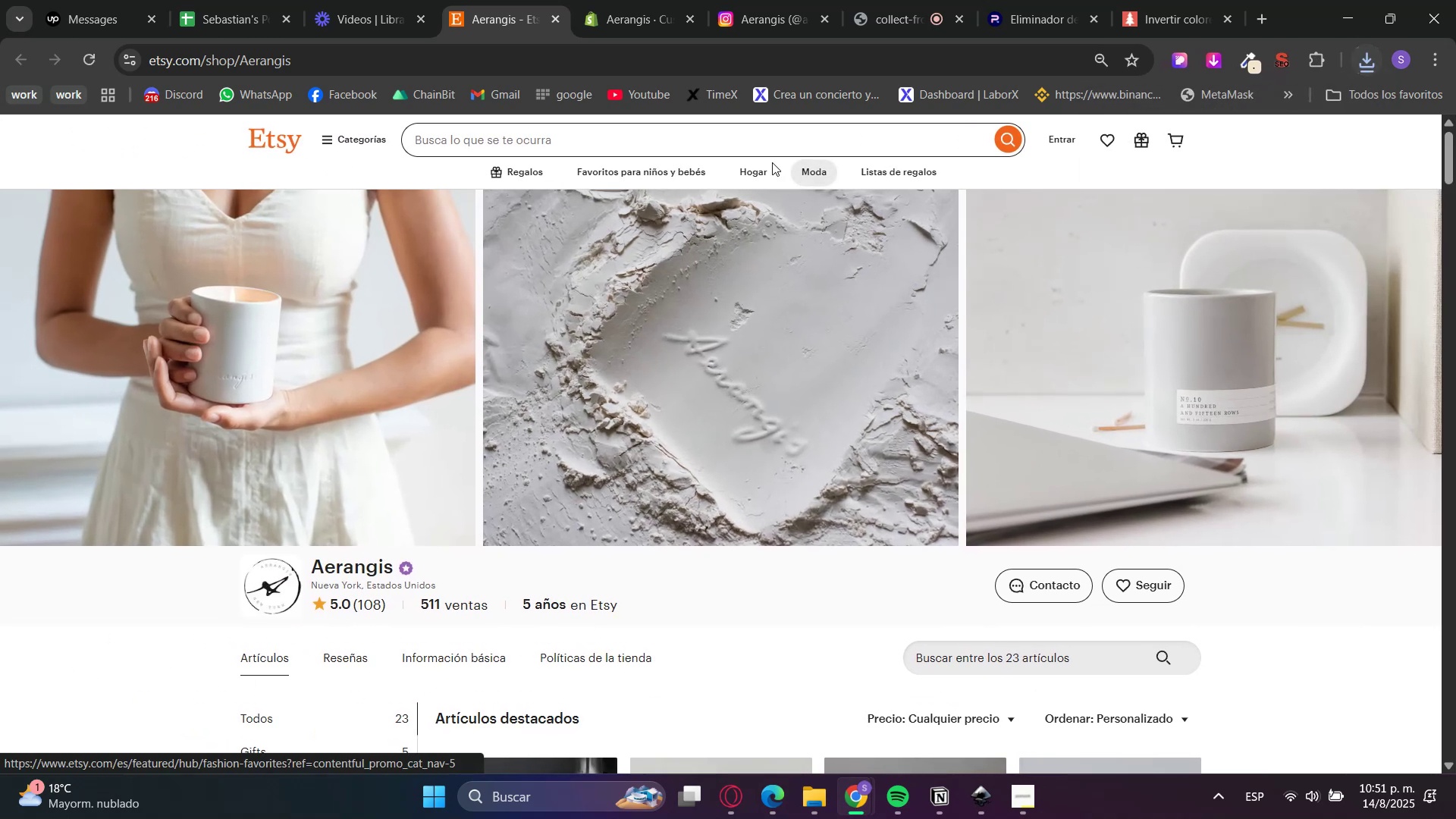 
left_click([645, 0])
 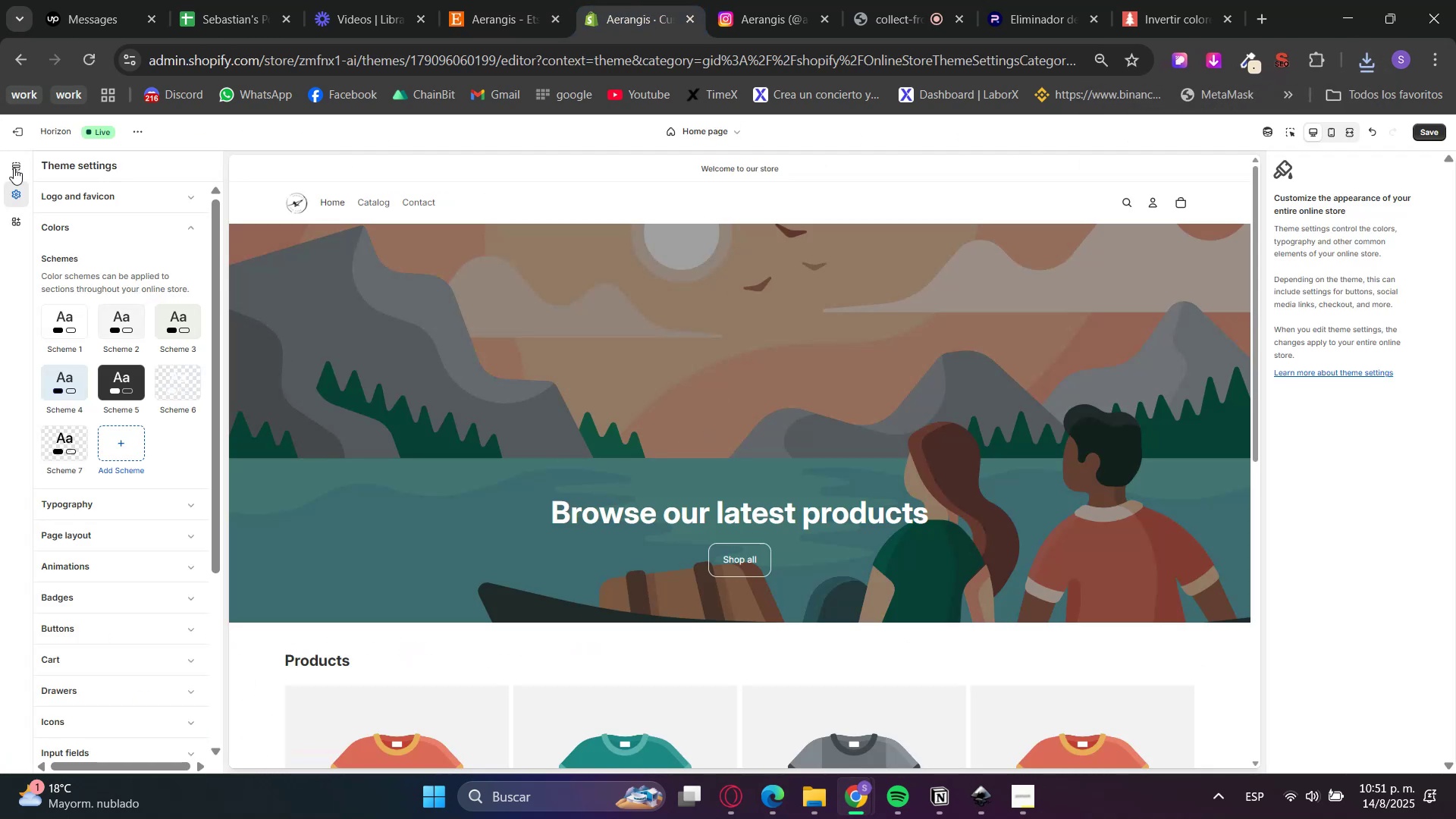 
double_click([24, 170])
 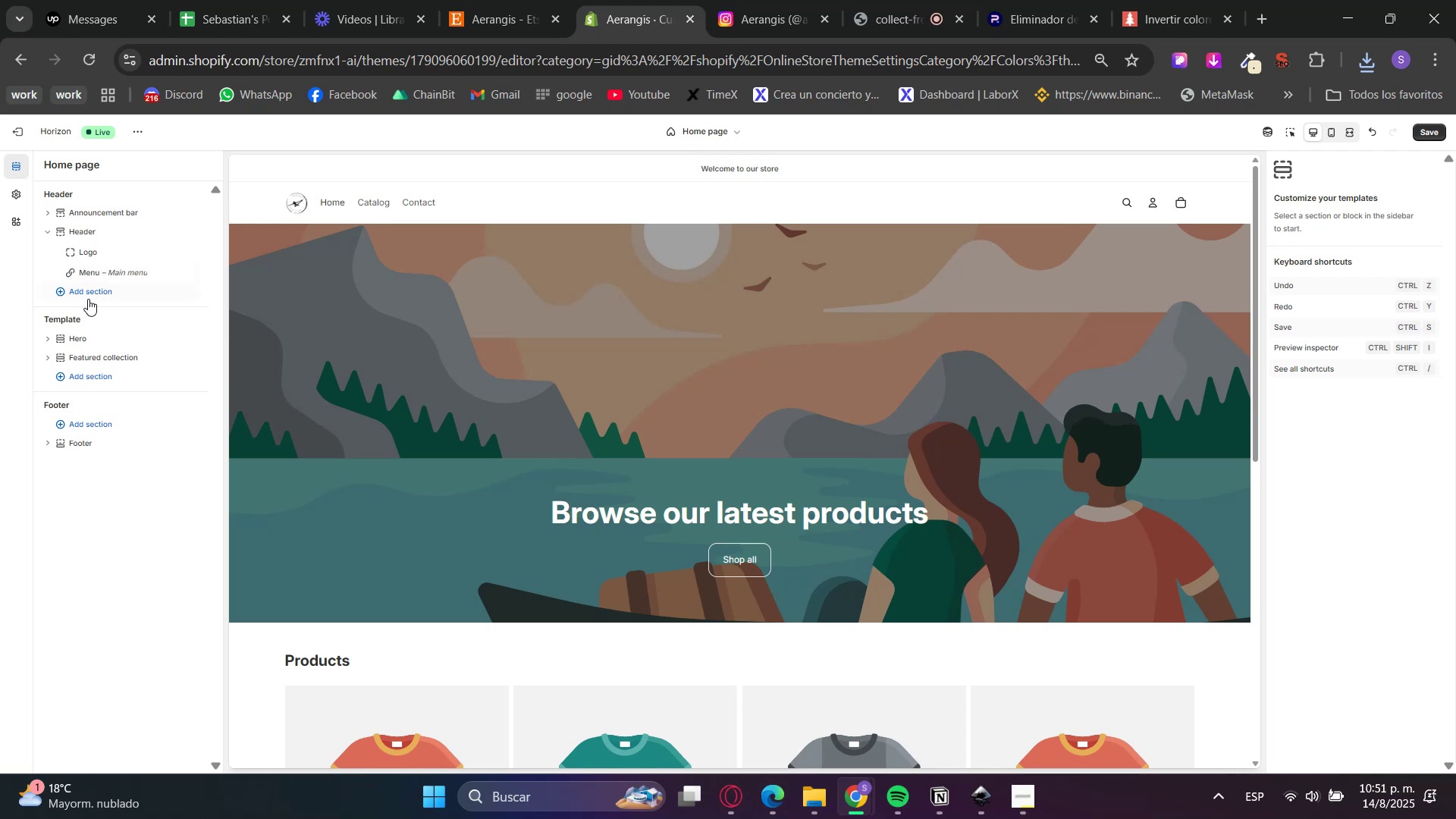 
left_click([85, 341])
 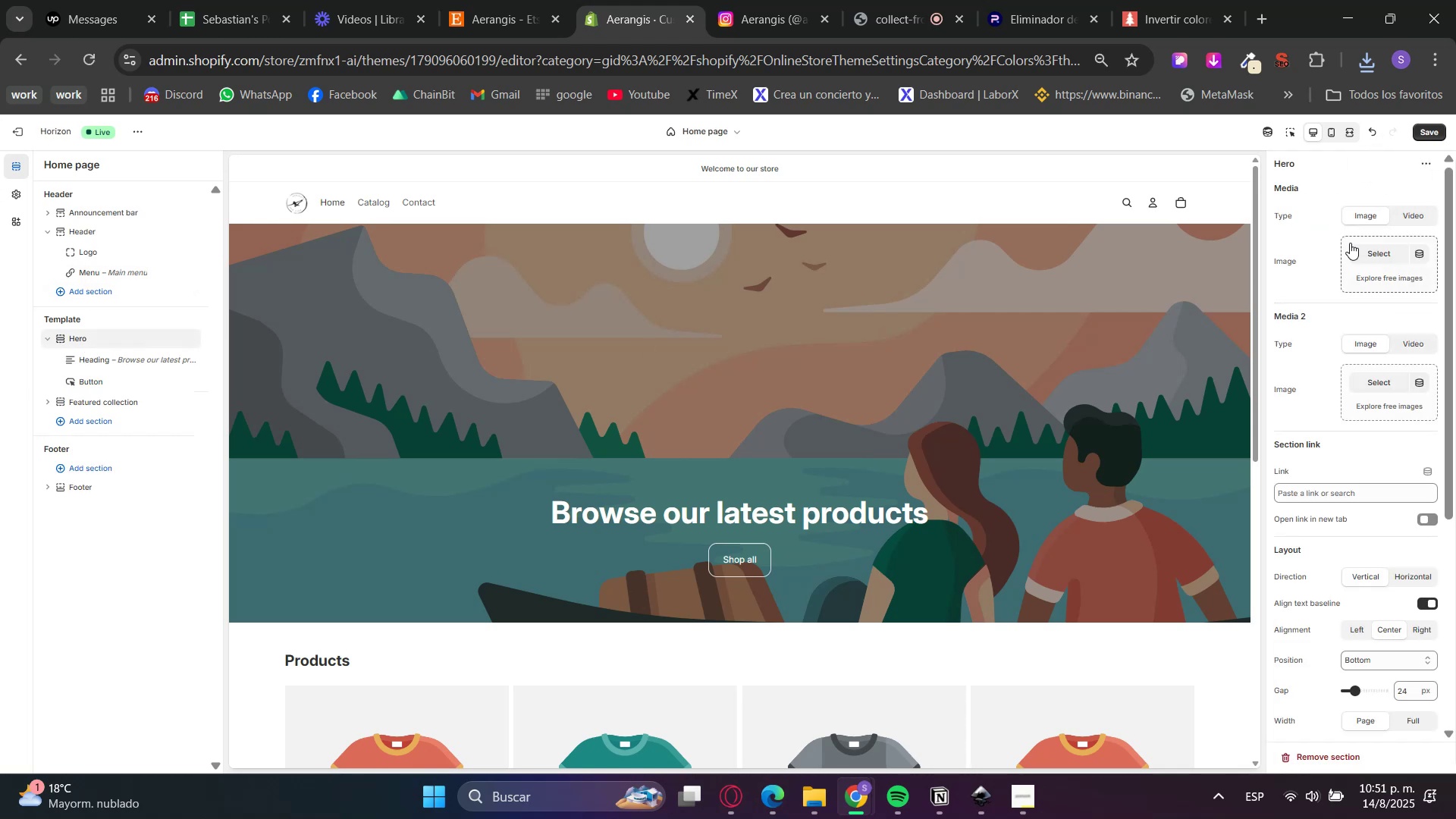 
left_click([1362, 254])
 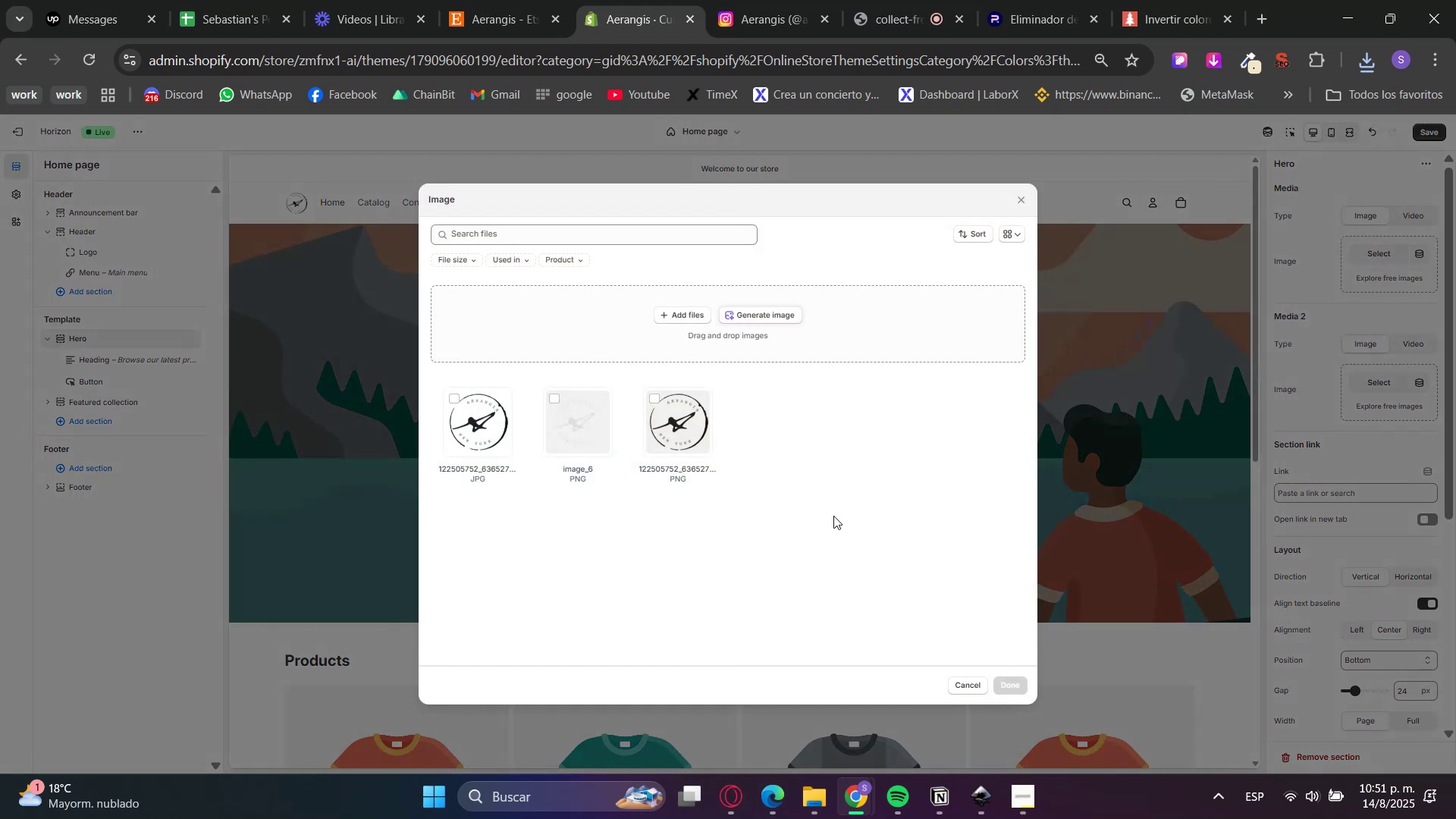 
left_click([1094, 598])
 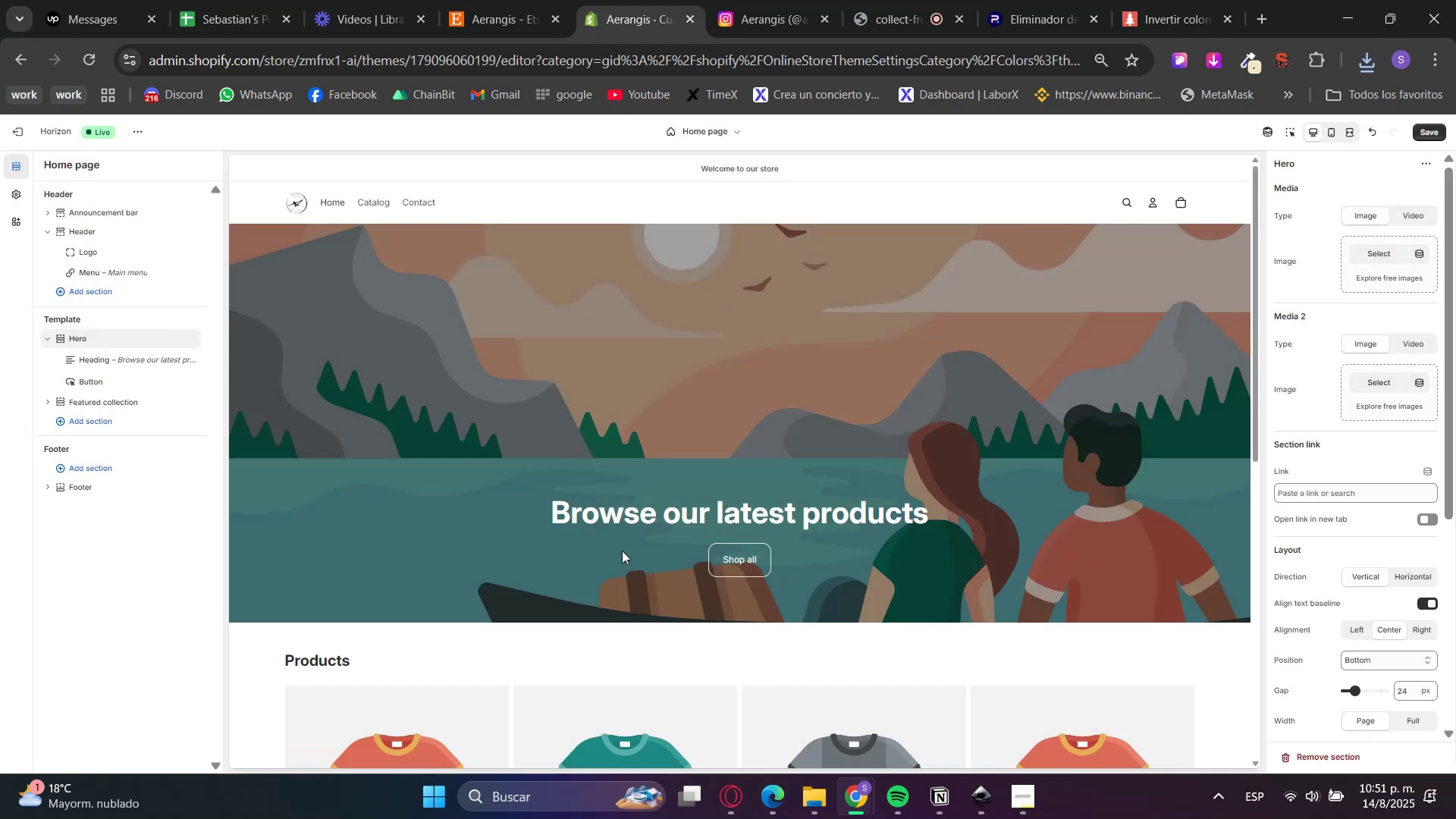 
left_click([826, 792])
 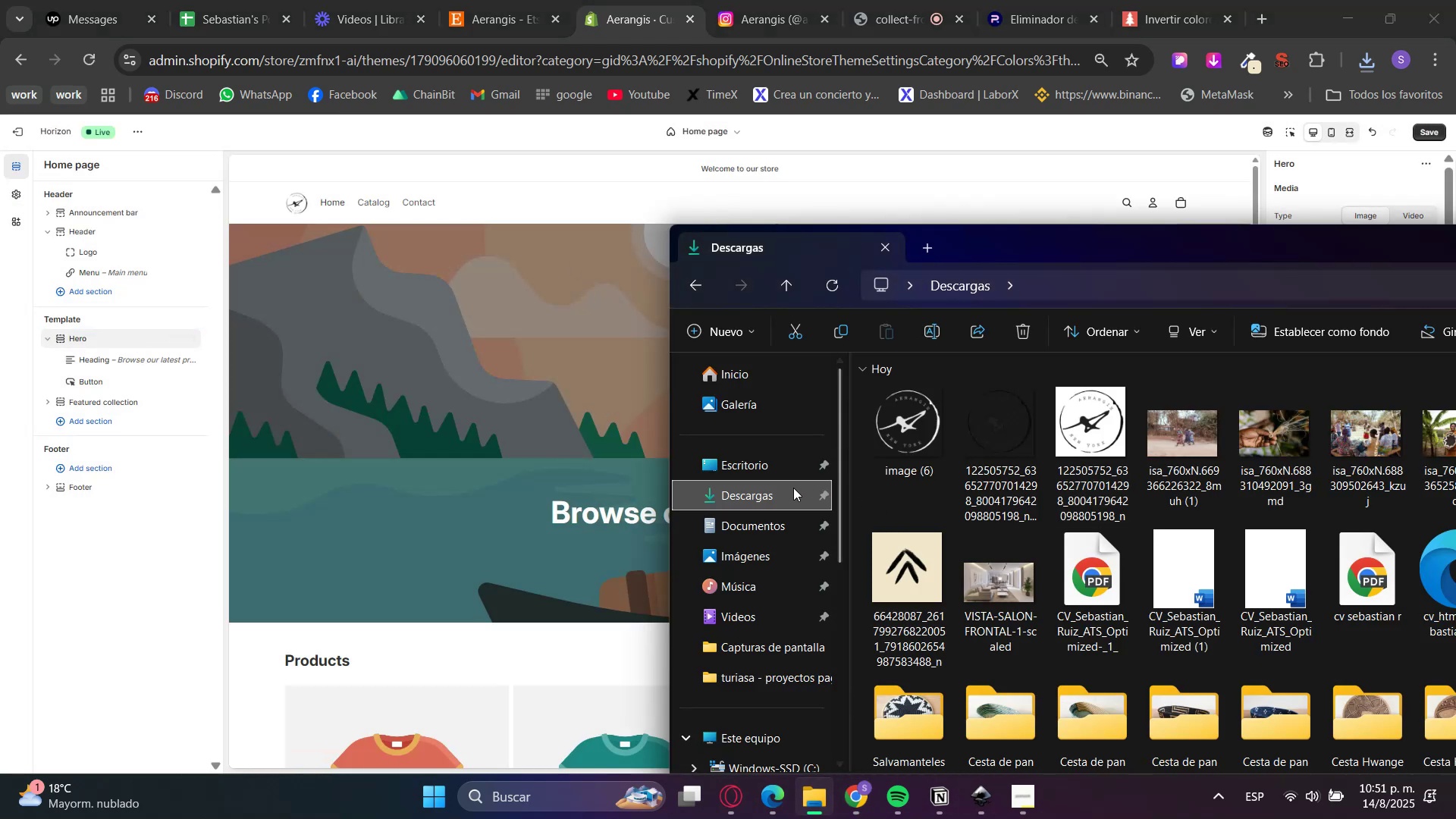 
left_click([787, 497])
 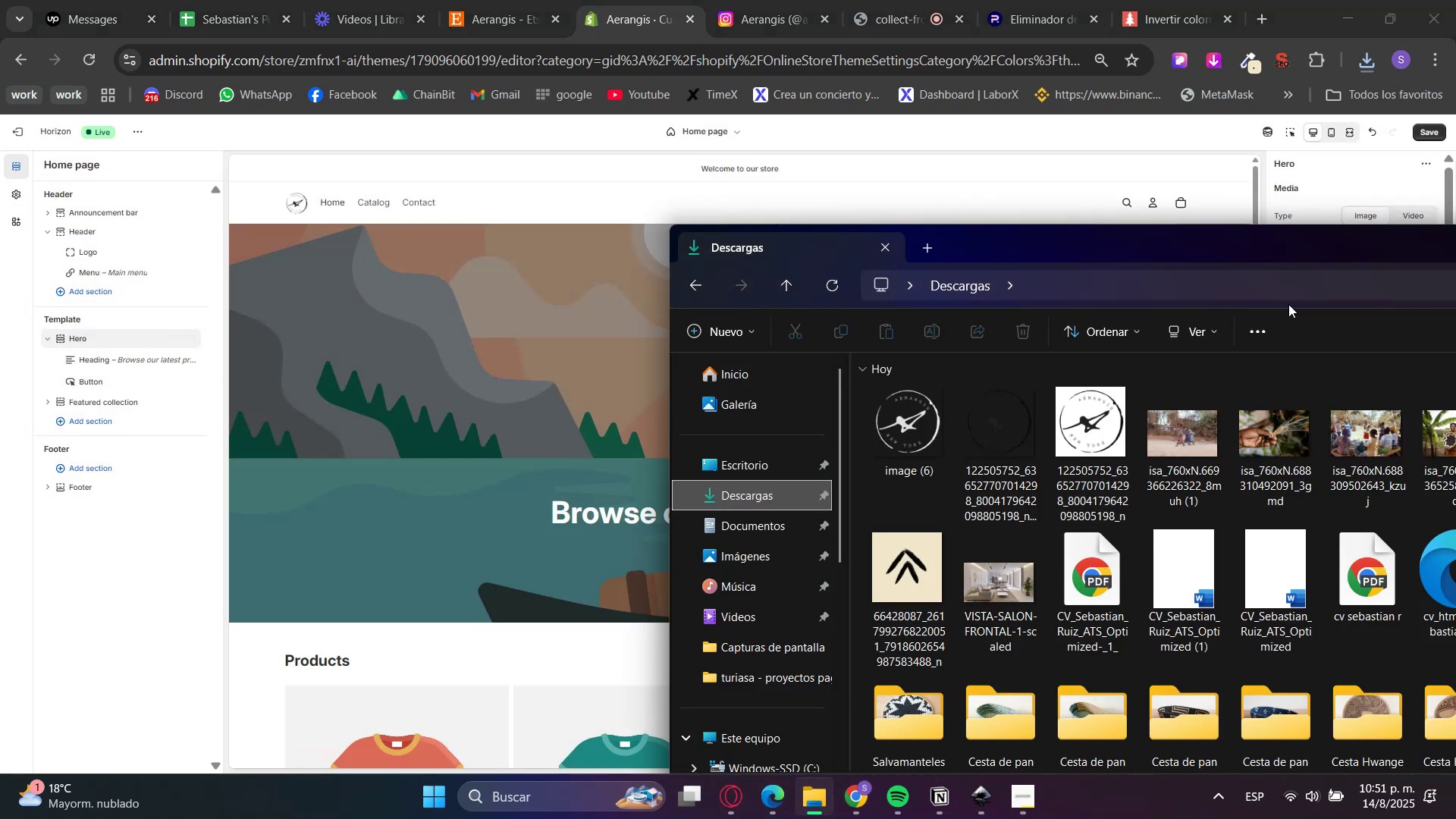 
left_click_drag(start_coordinate=[1307, 249], to_coordinate=[646, 281])
 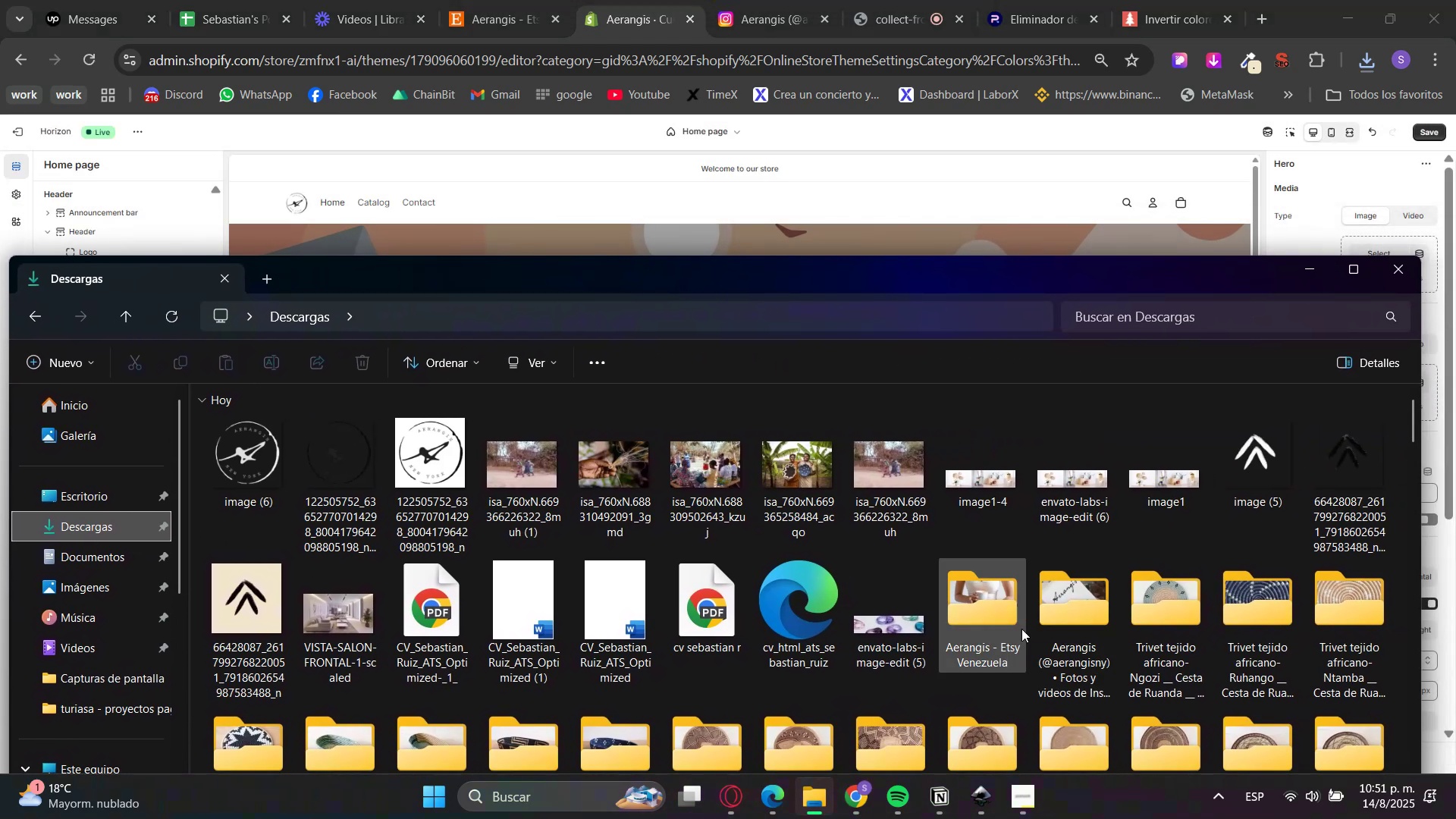 
double_click([996, 617])
 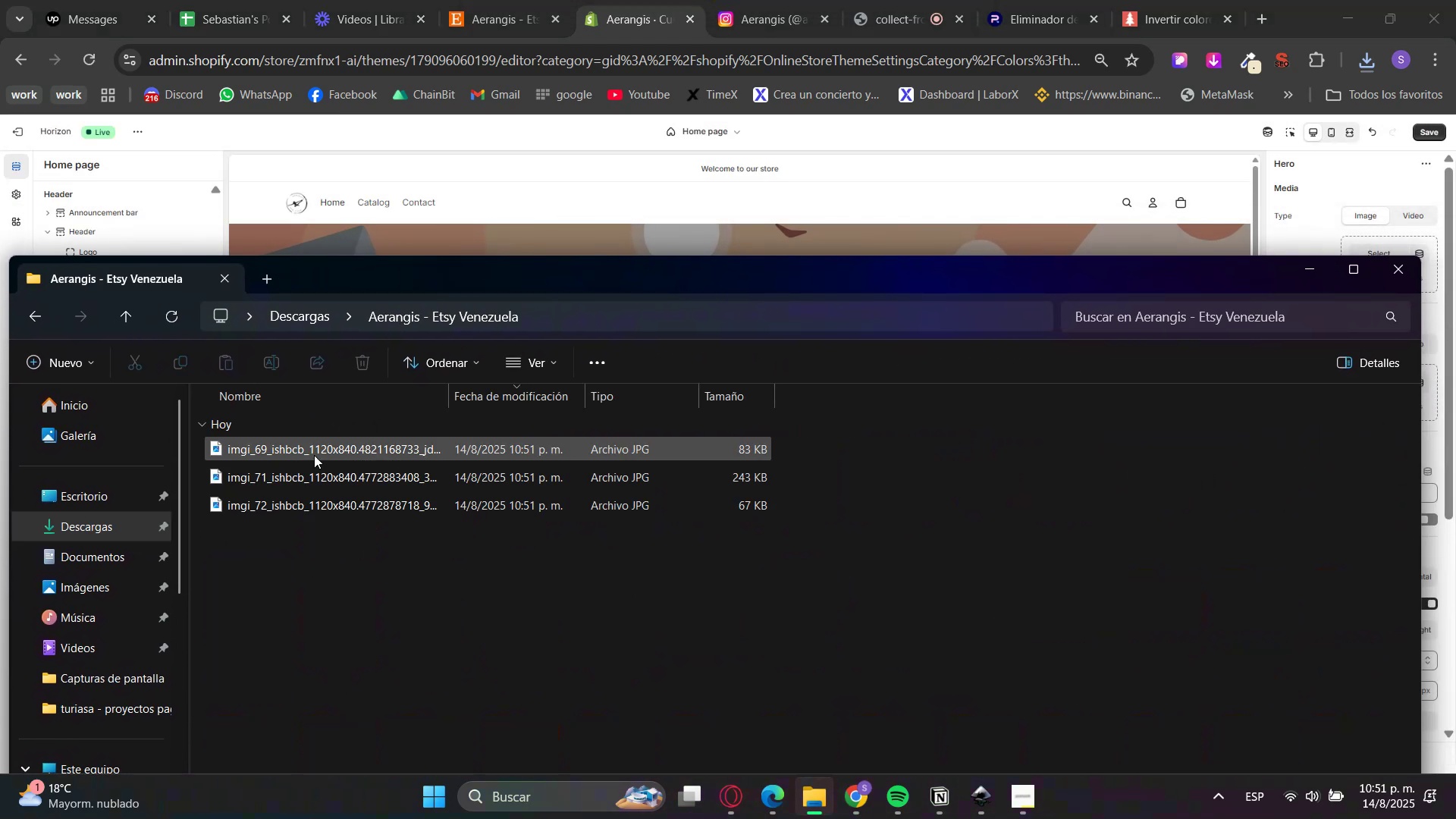 
double_click([322, 449])
 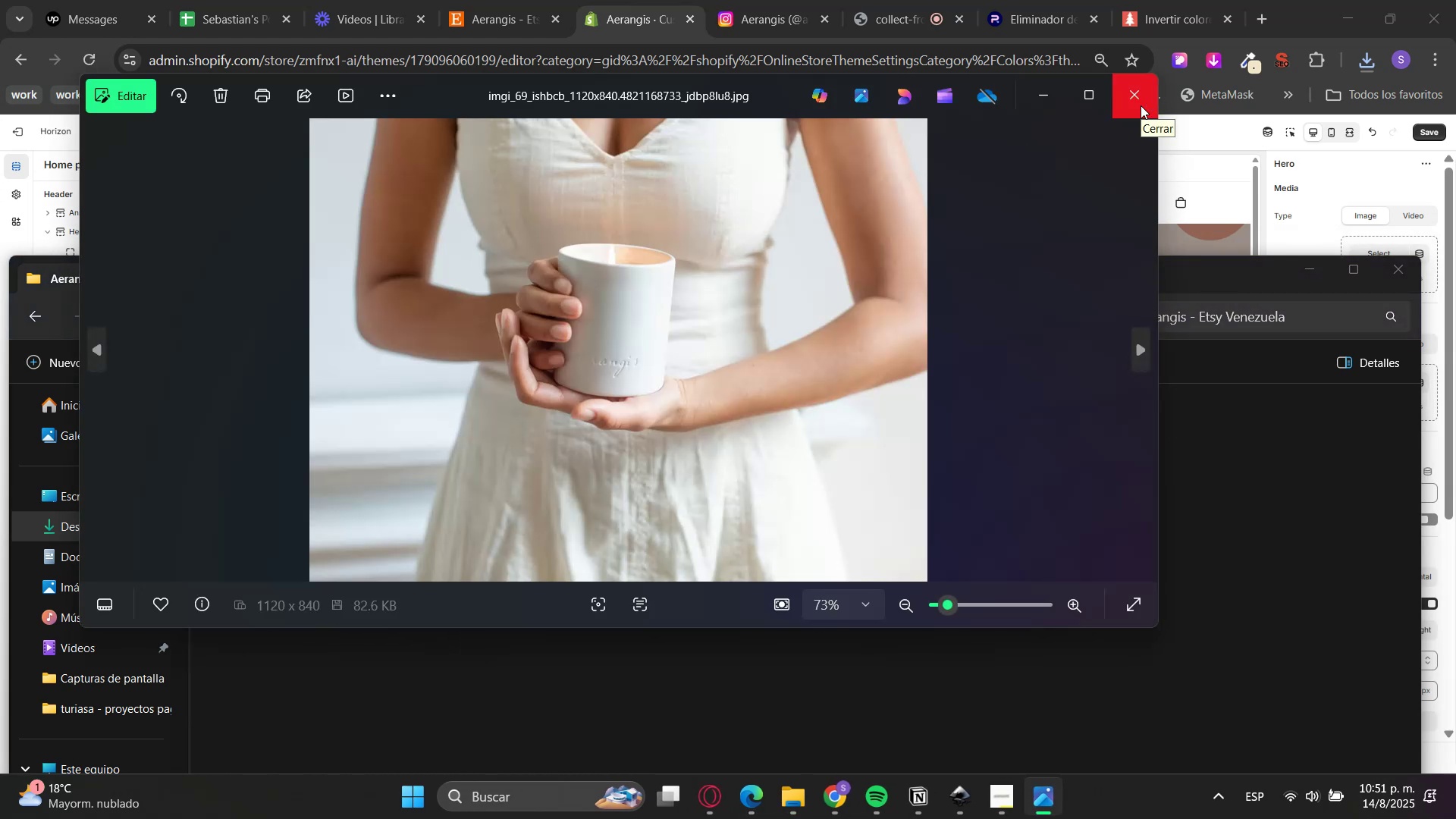 
key(ArrowRight)
 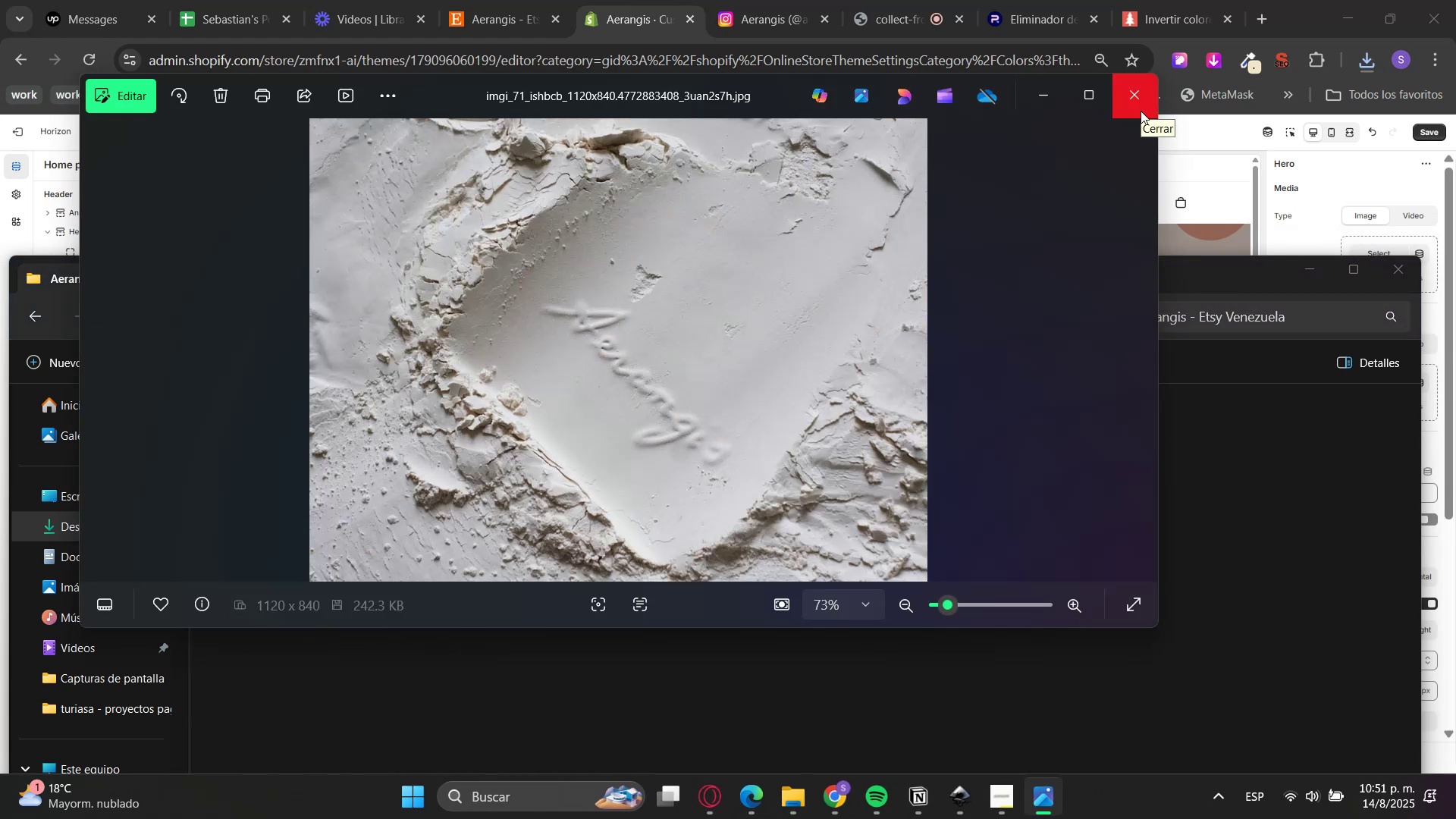 
key(ArrowRight)
 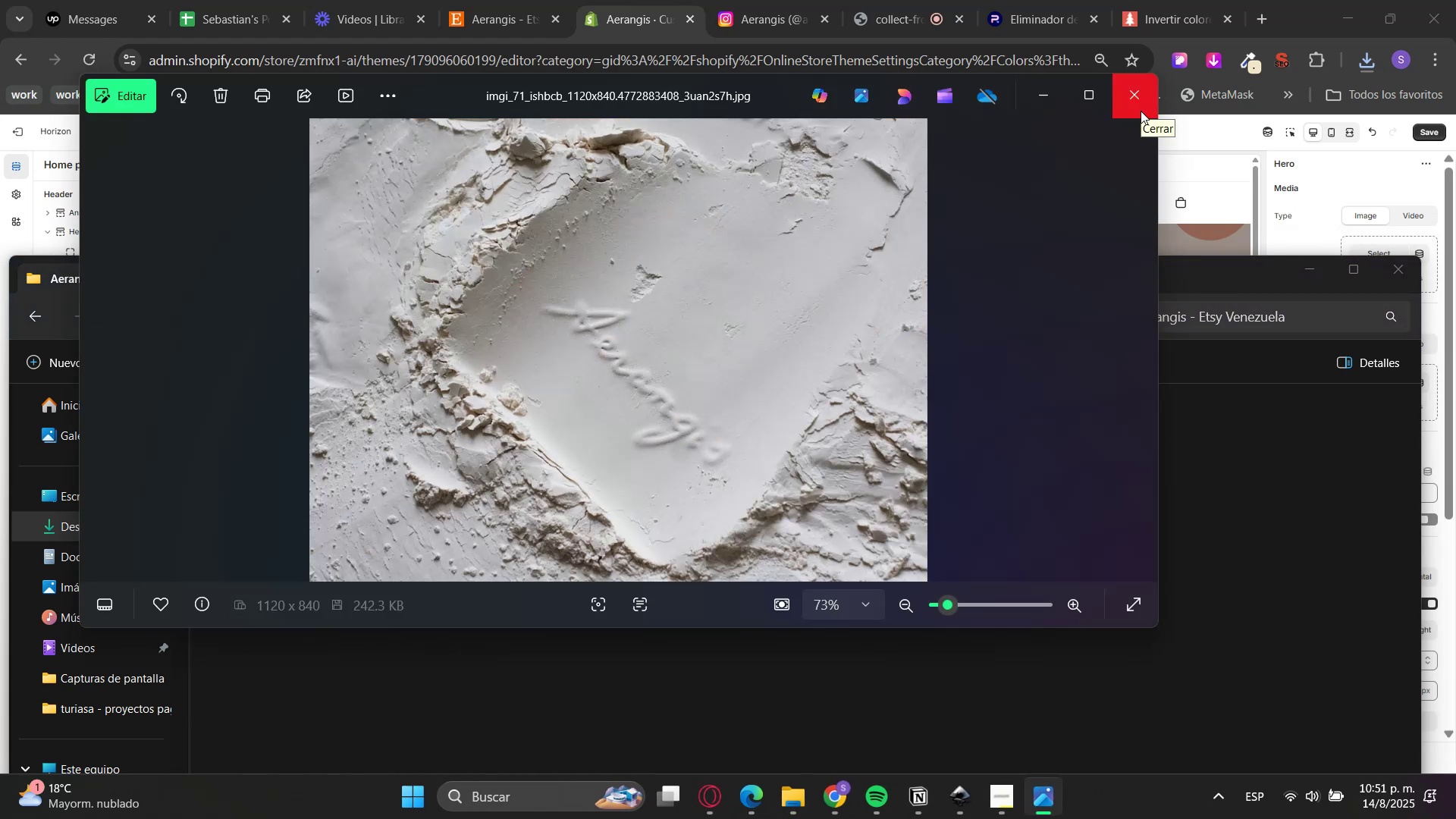 
left_click([1141, 111])
 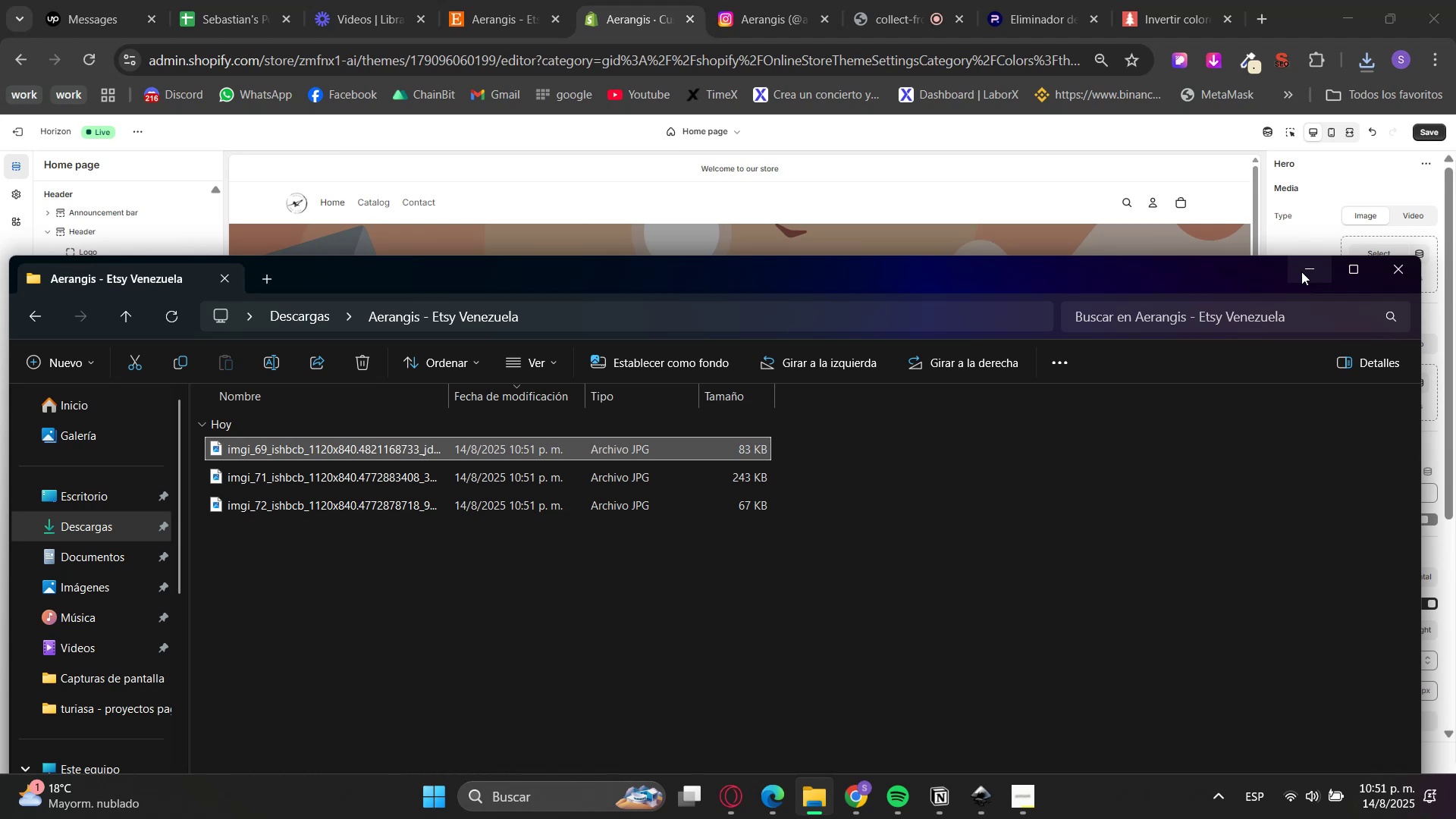 
wait(11.5)
 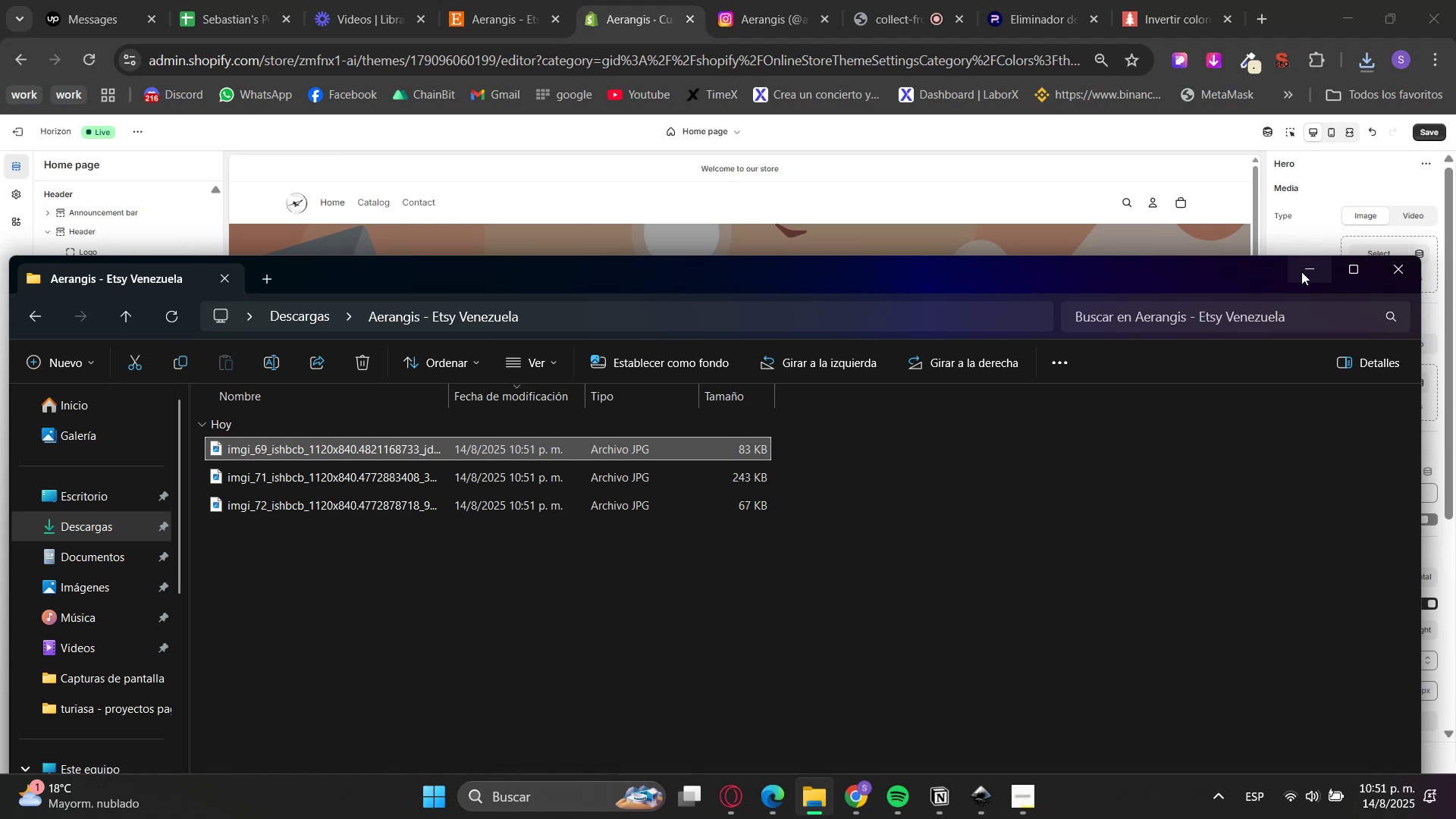 
scroll: coordinate [532, 588], scroll_direction: up, amount: 32.0
 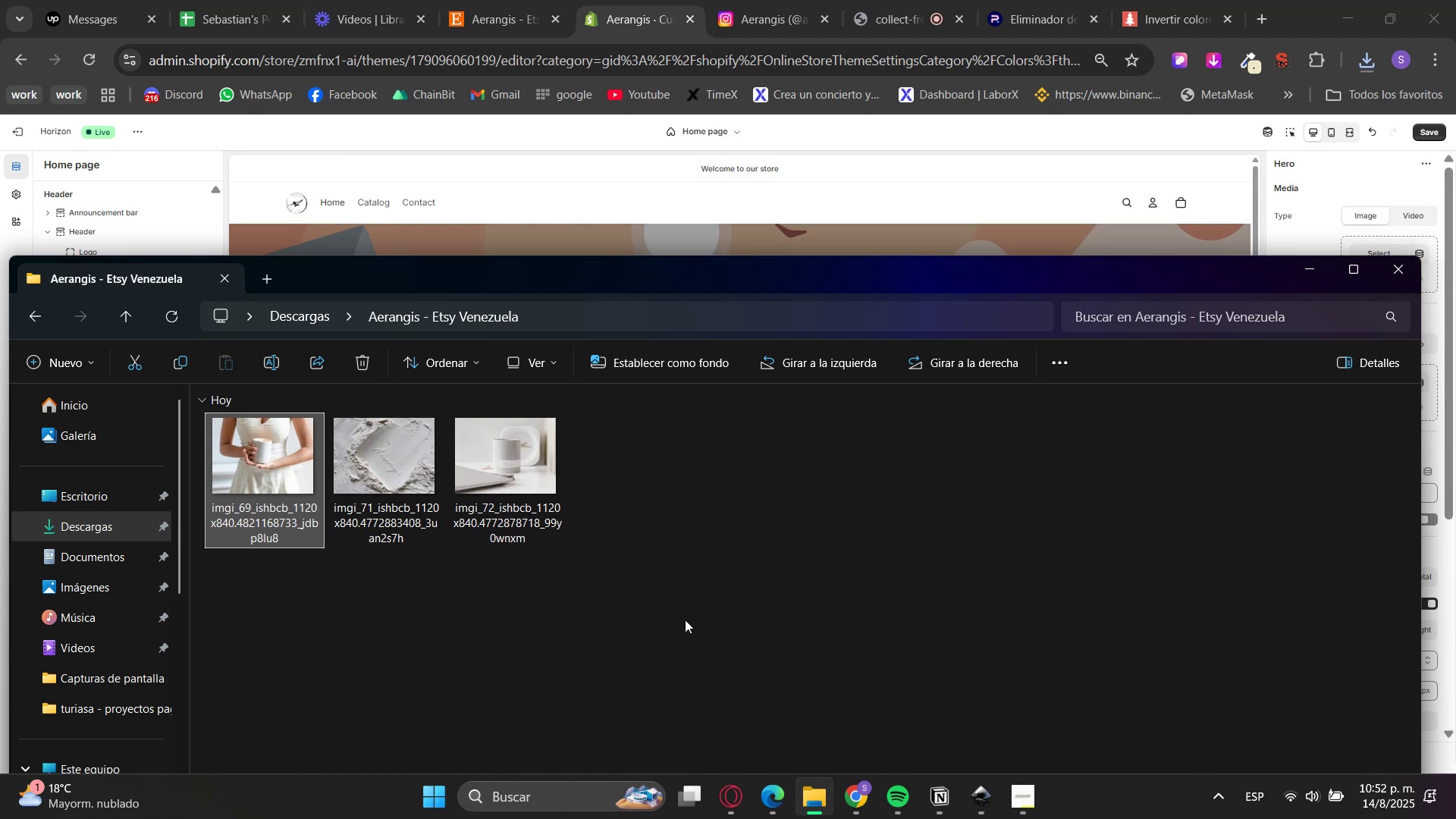 
hold_key(key=ControlLeft, duration=1.5)
 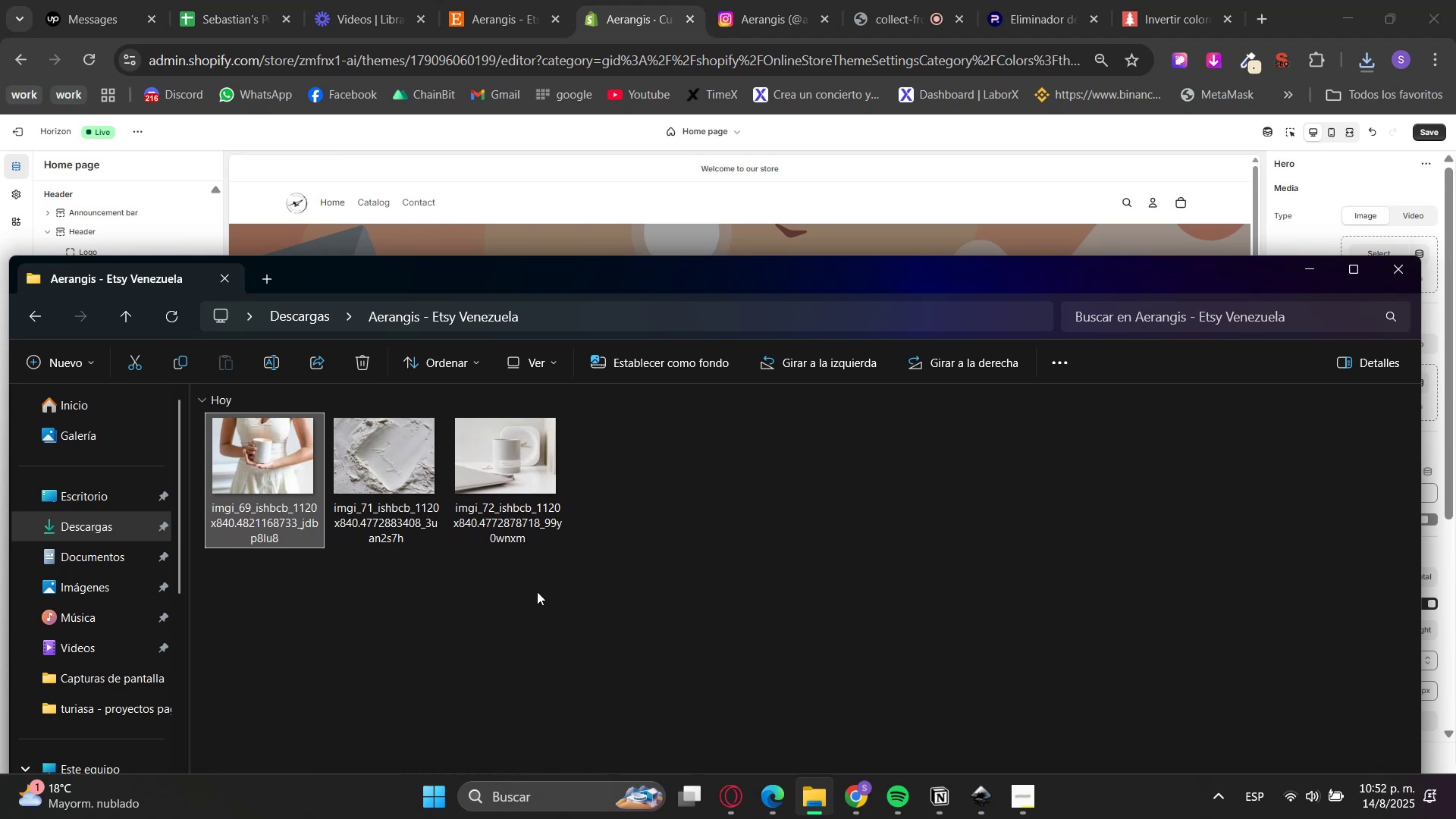 
hold_key(key=ControlLeft, duration=0.46)
 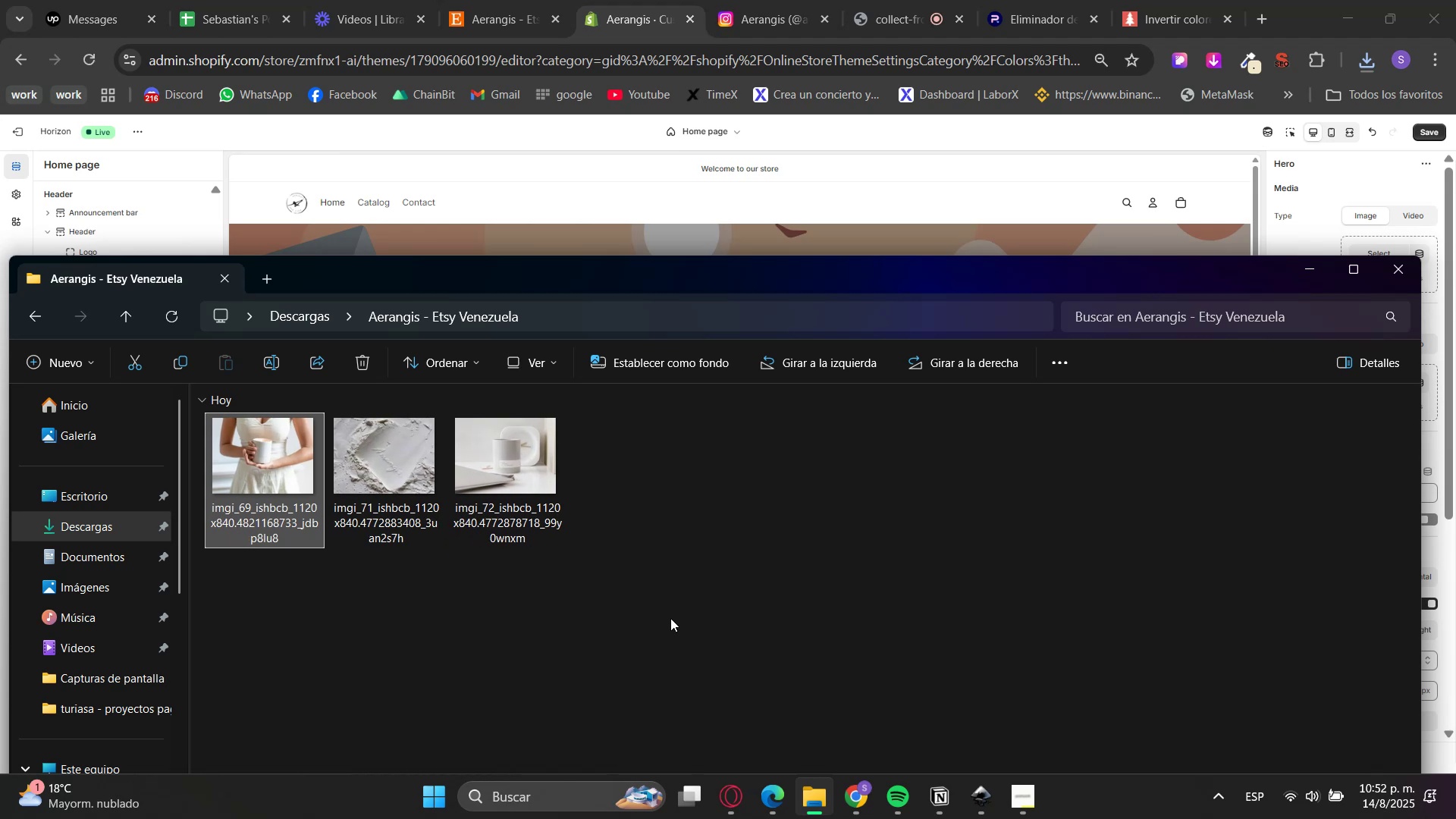 
left_click([685, 620])
 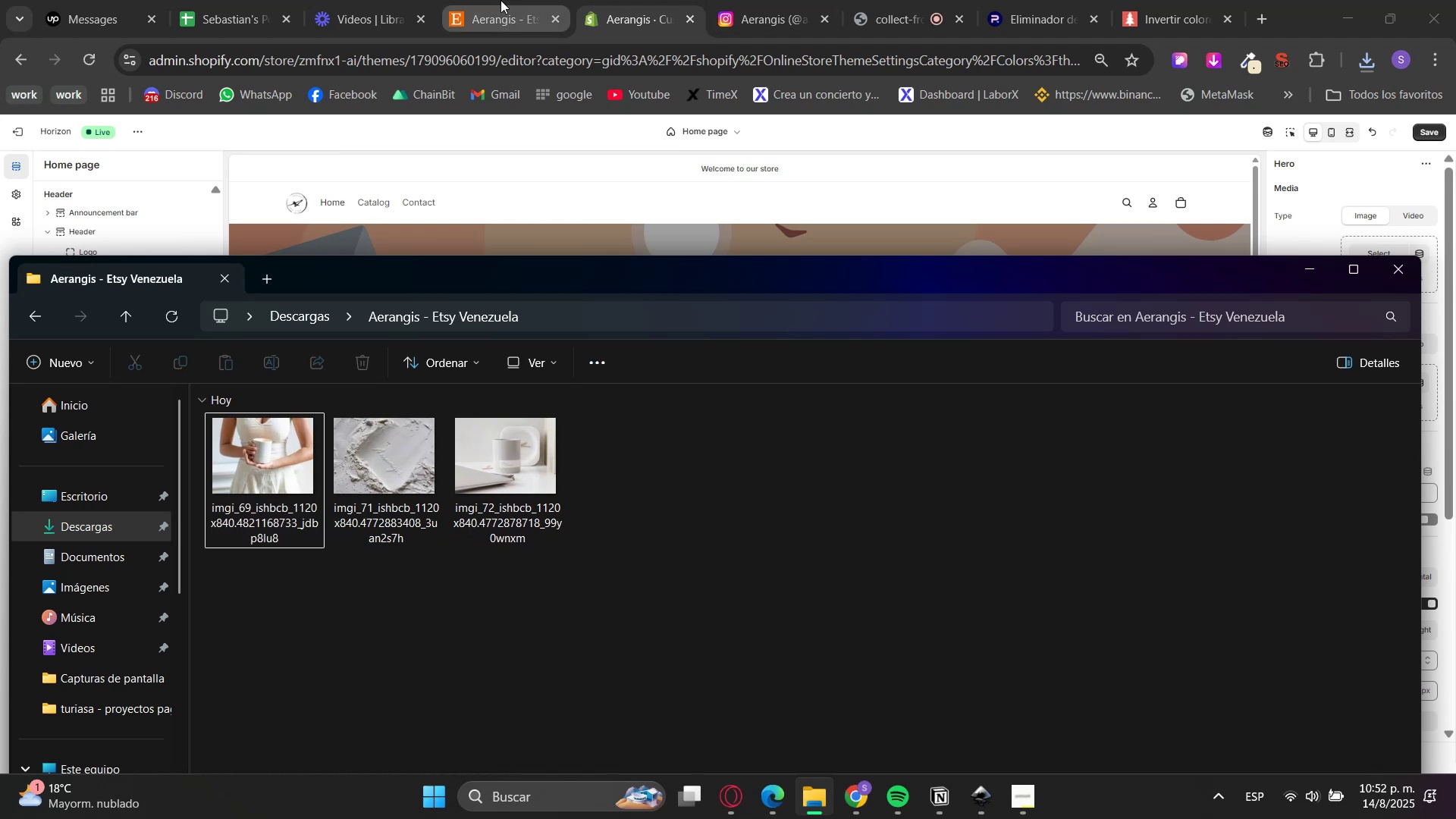 
left_click([500, 0])
 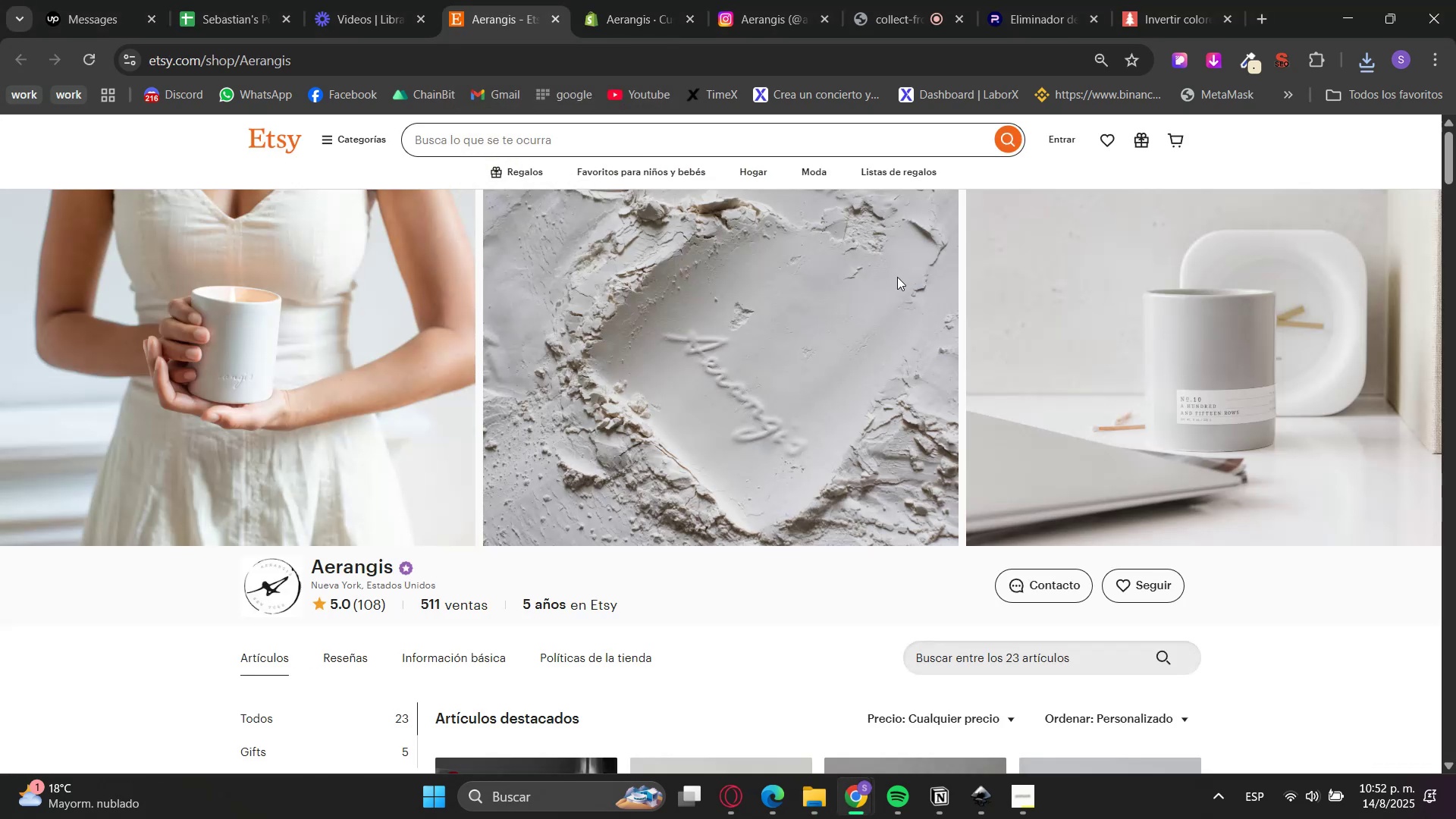 
wait(6.67)
 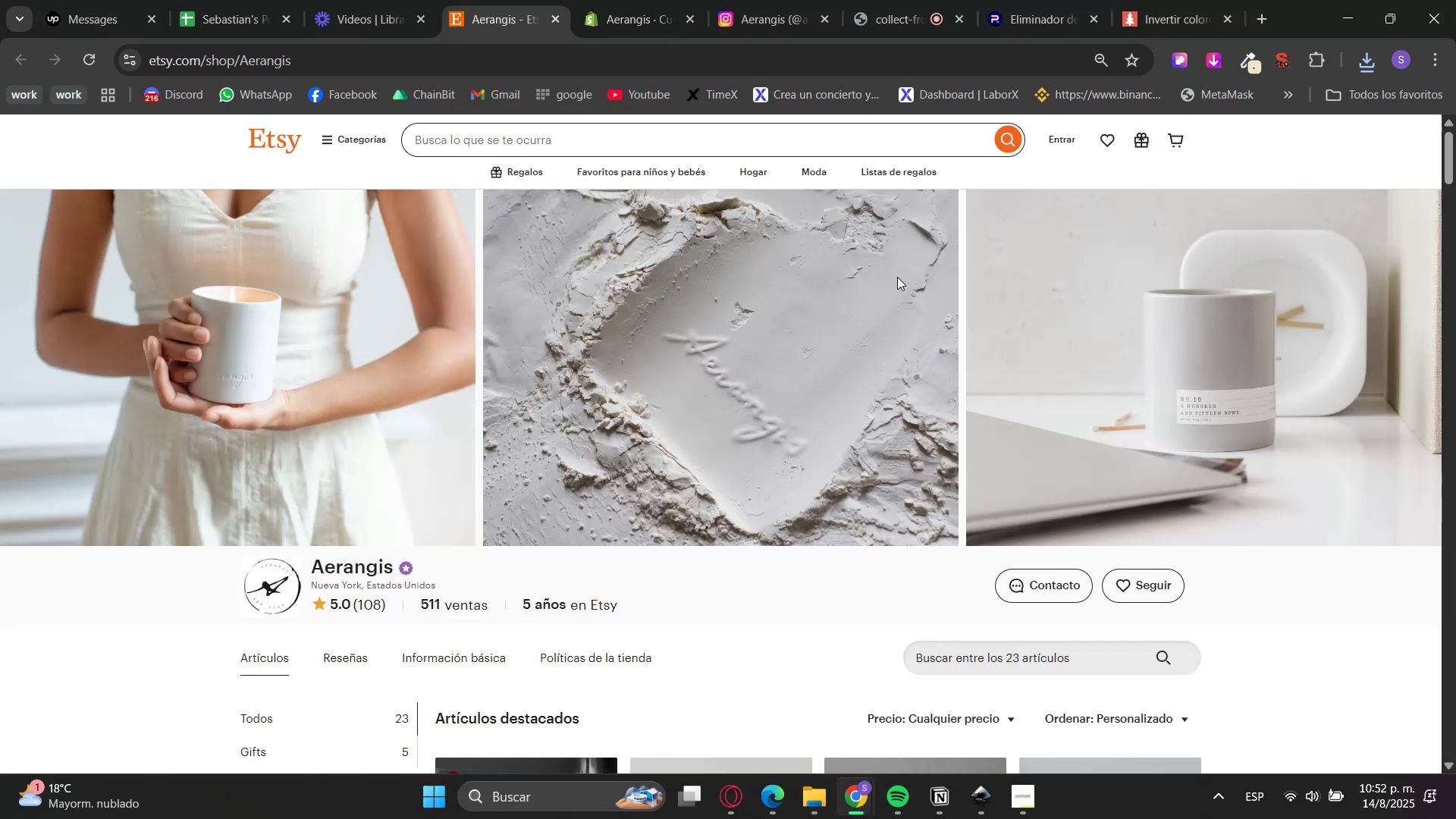 
left_click([600, 0])
 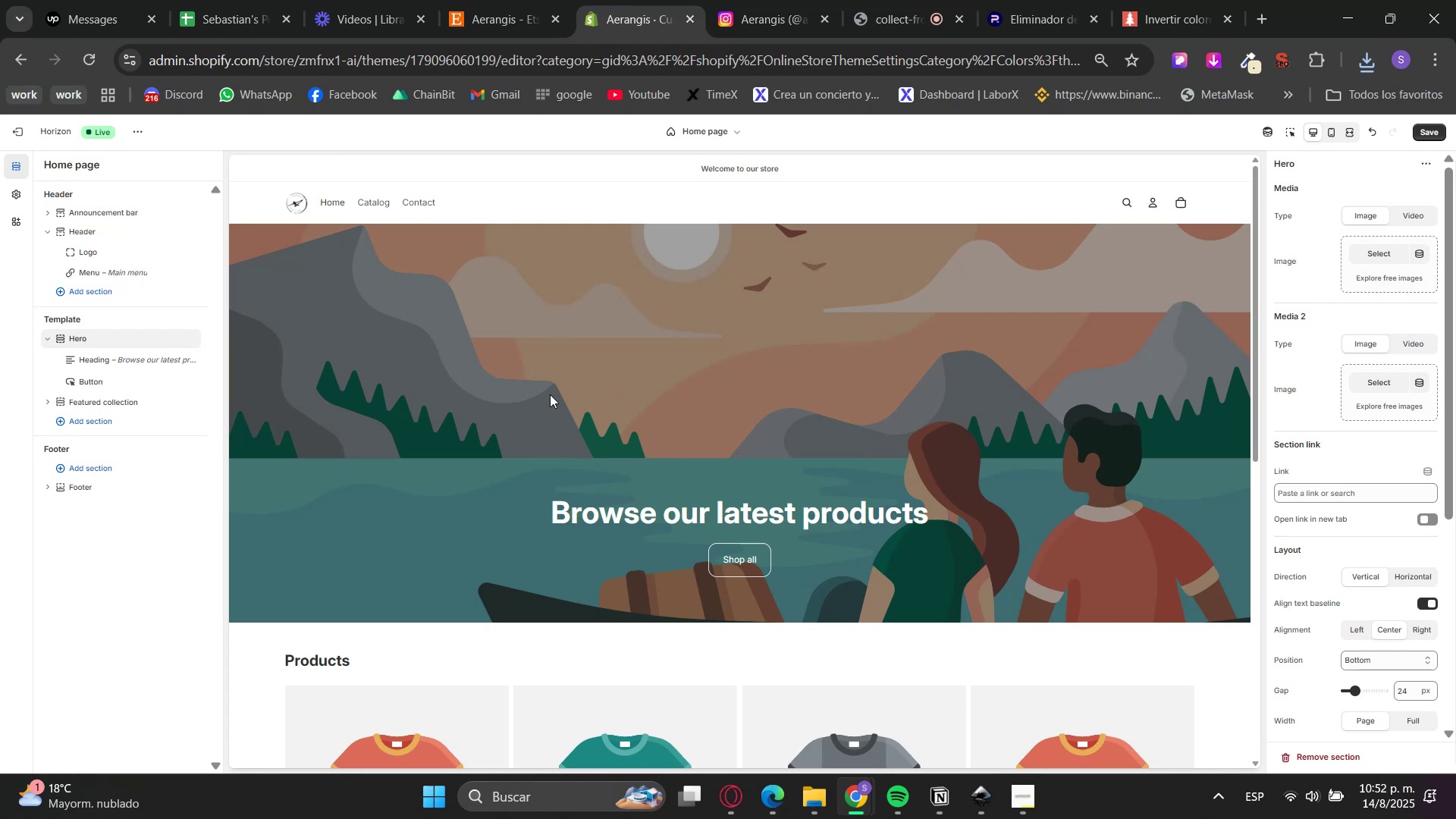 
left_click([103, 328])
 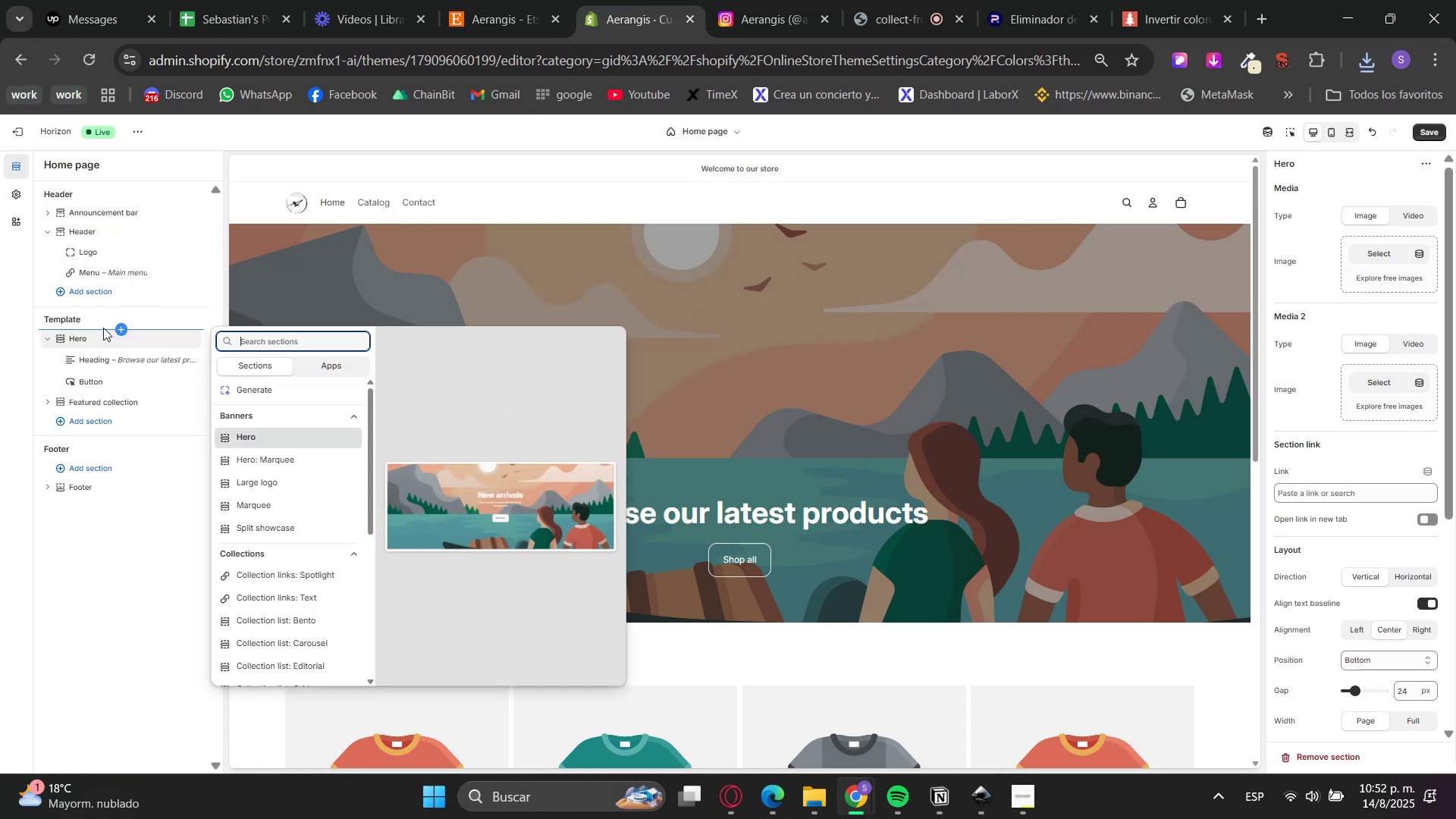 
type(slid)
 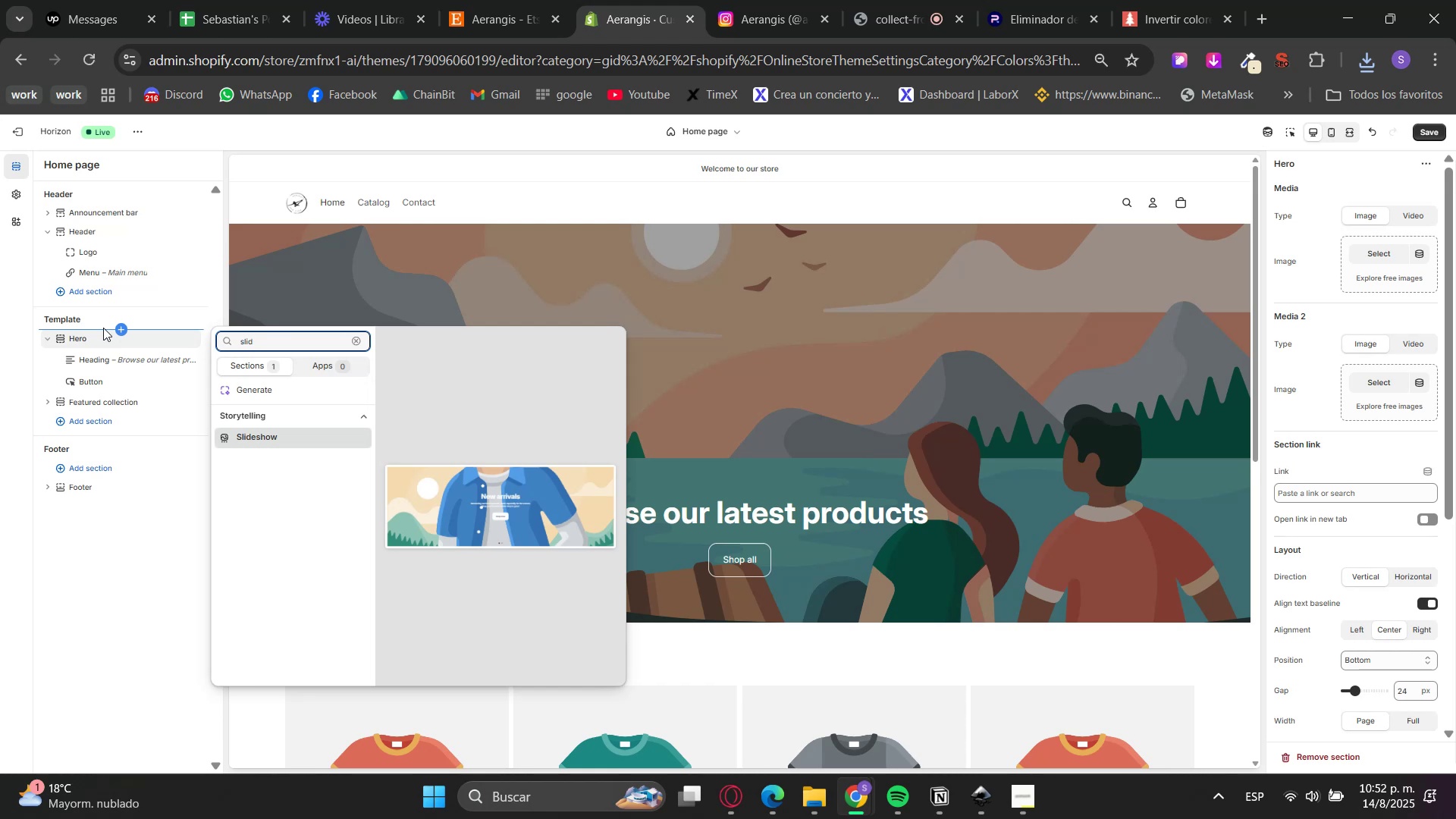 
left_click([790, 808])
 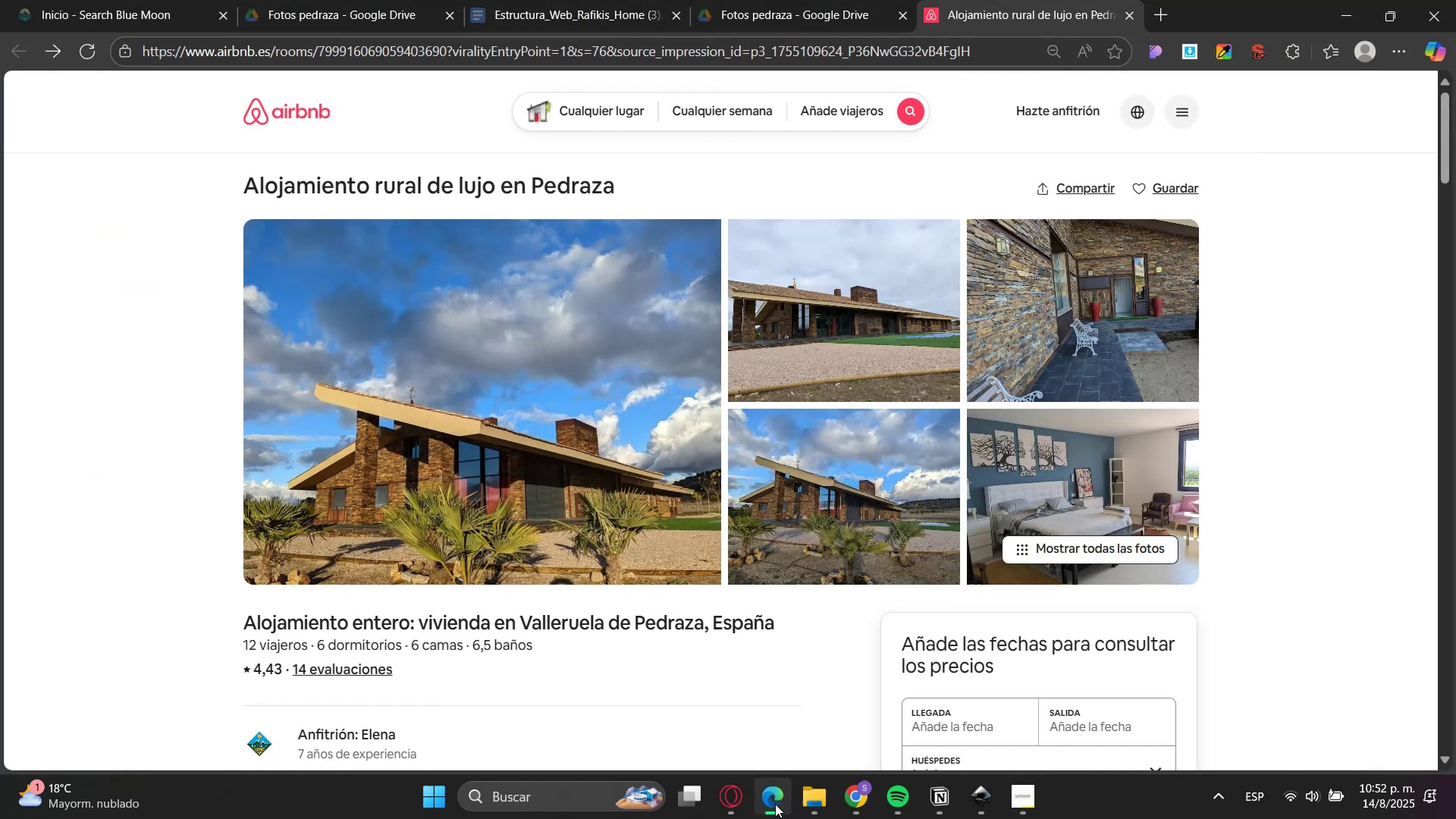 
double_click([803, 804])
 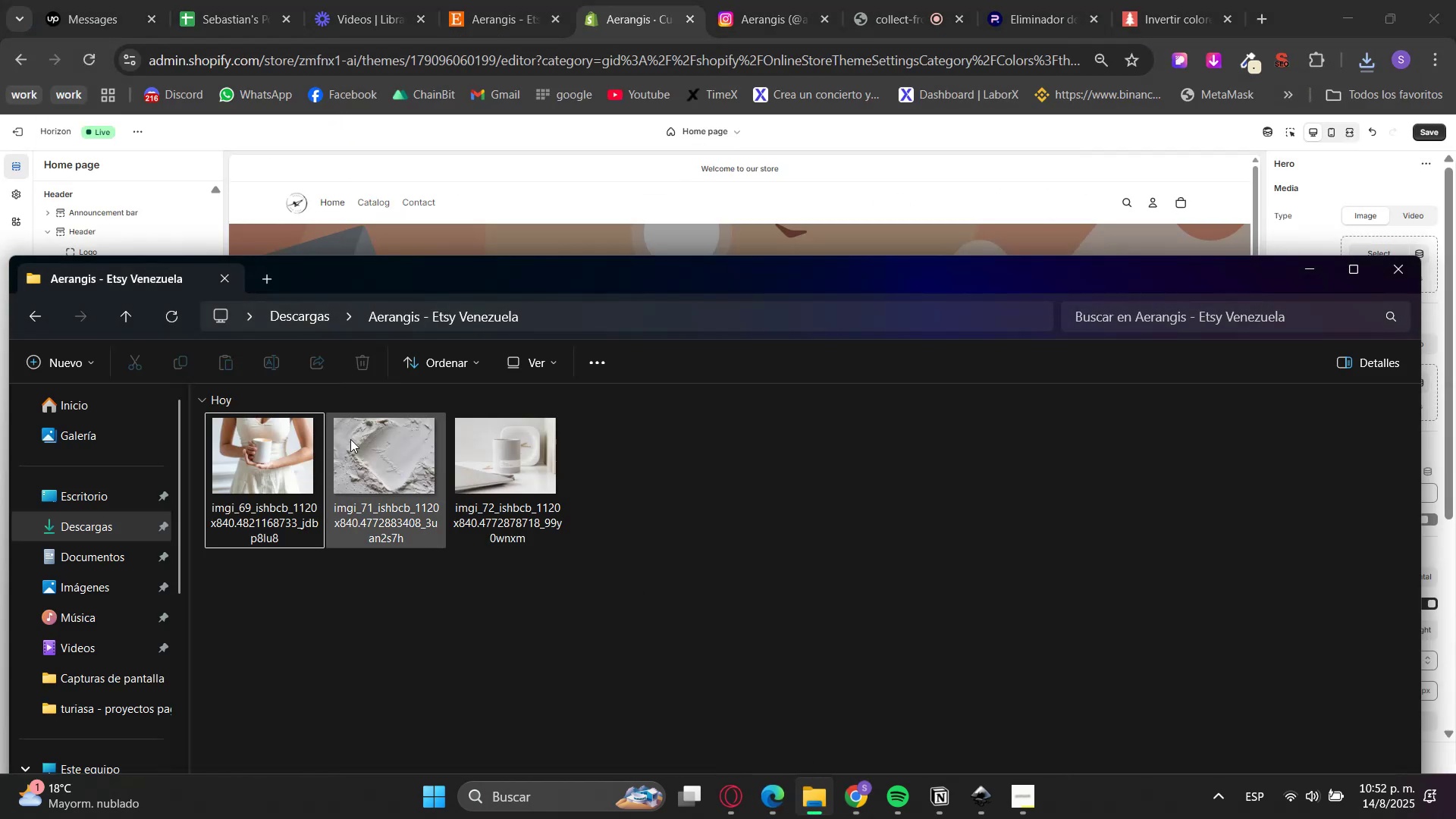 
right_click([307, 447])
 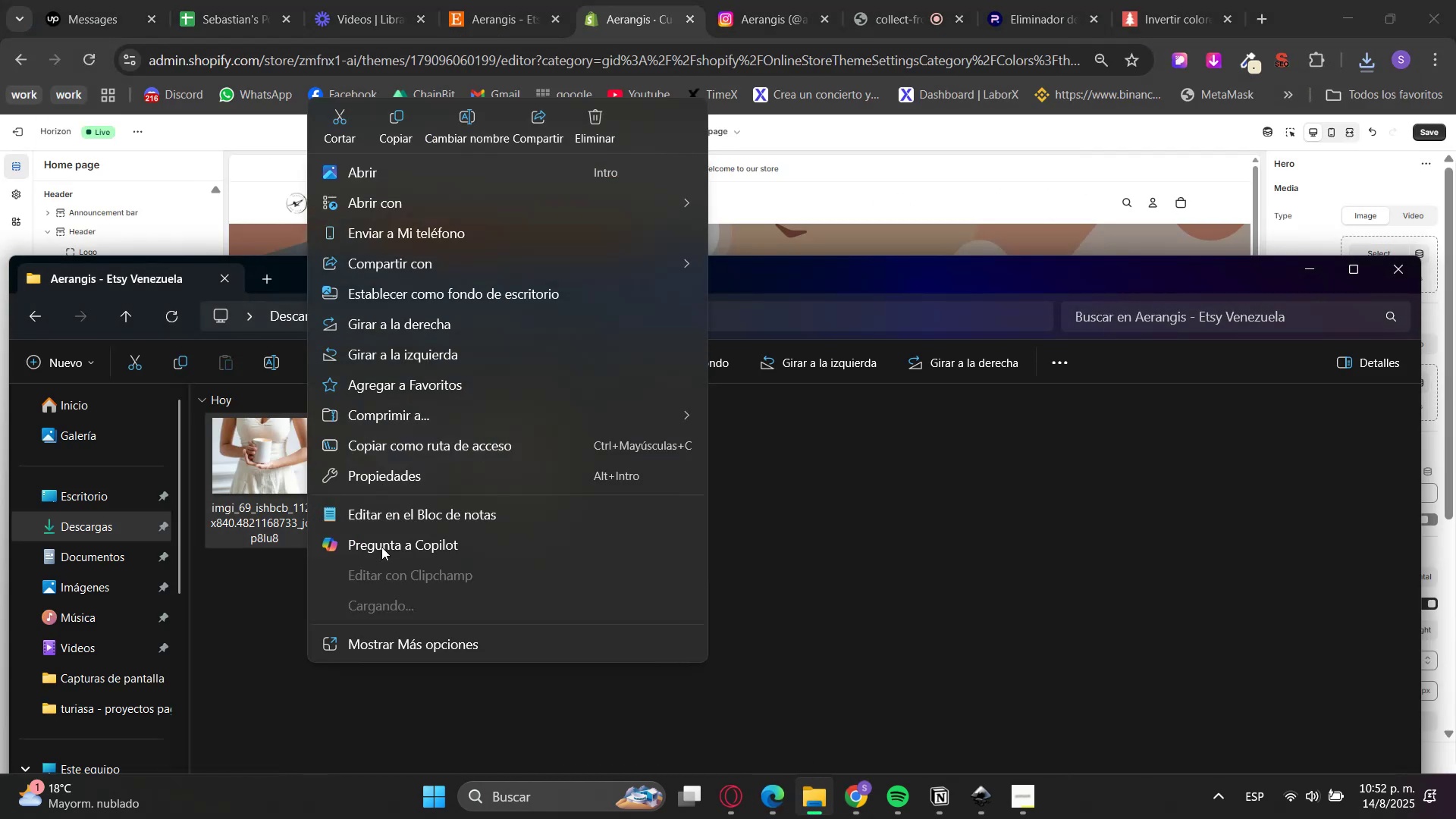 
left_click([392, 488])
 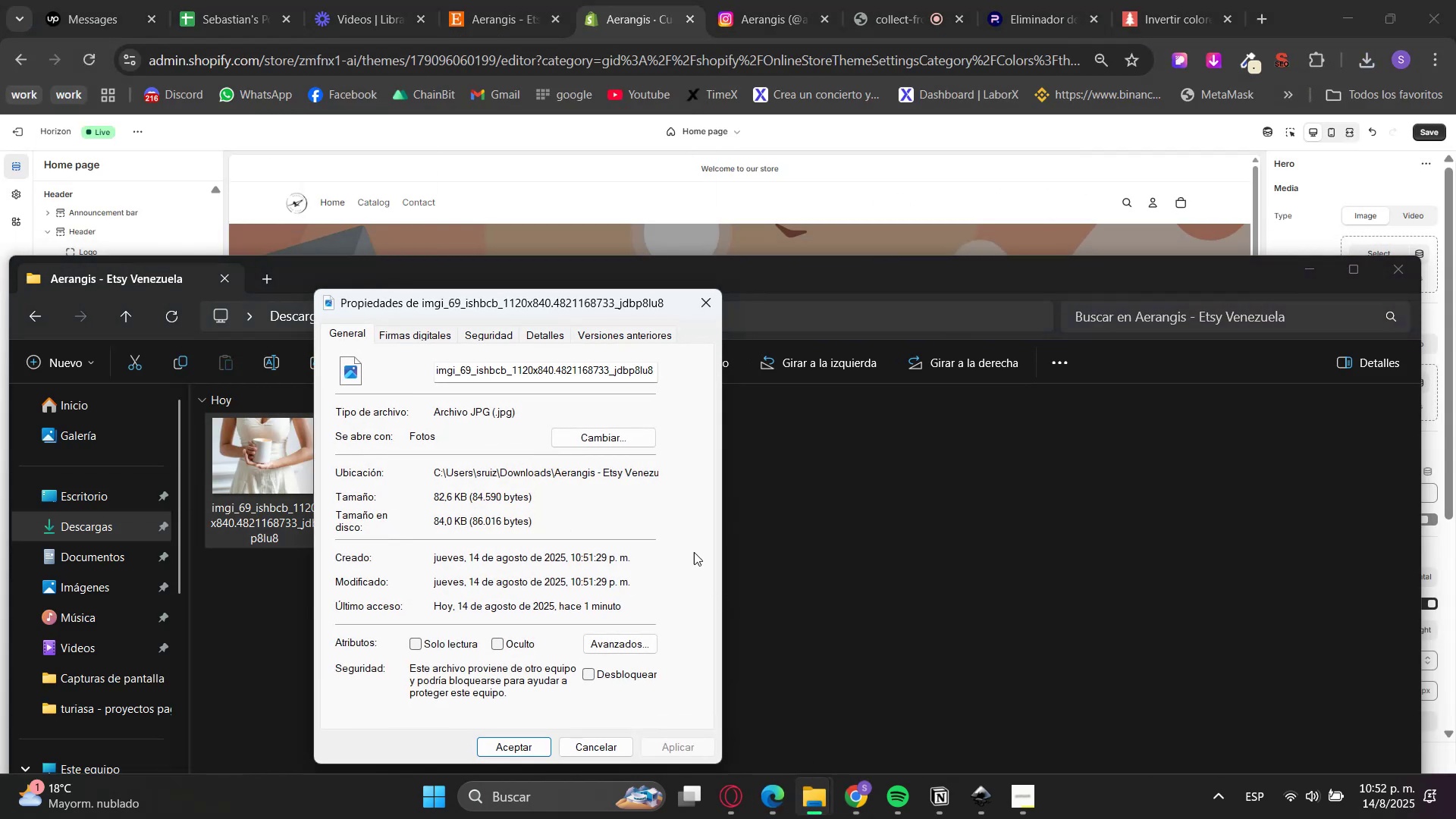 
left_click([526, 336])
 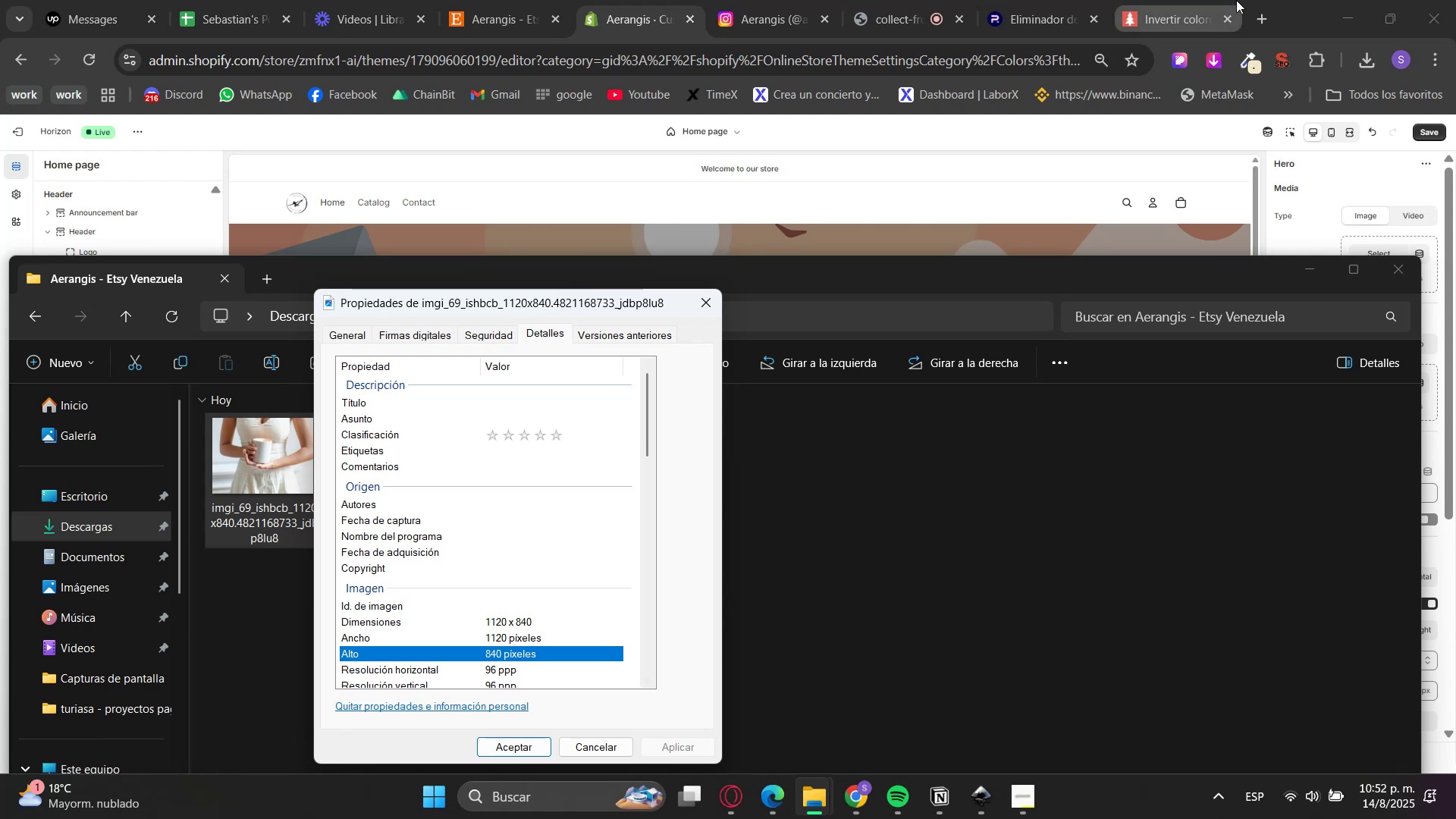 
wait(6.44)
 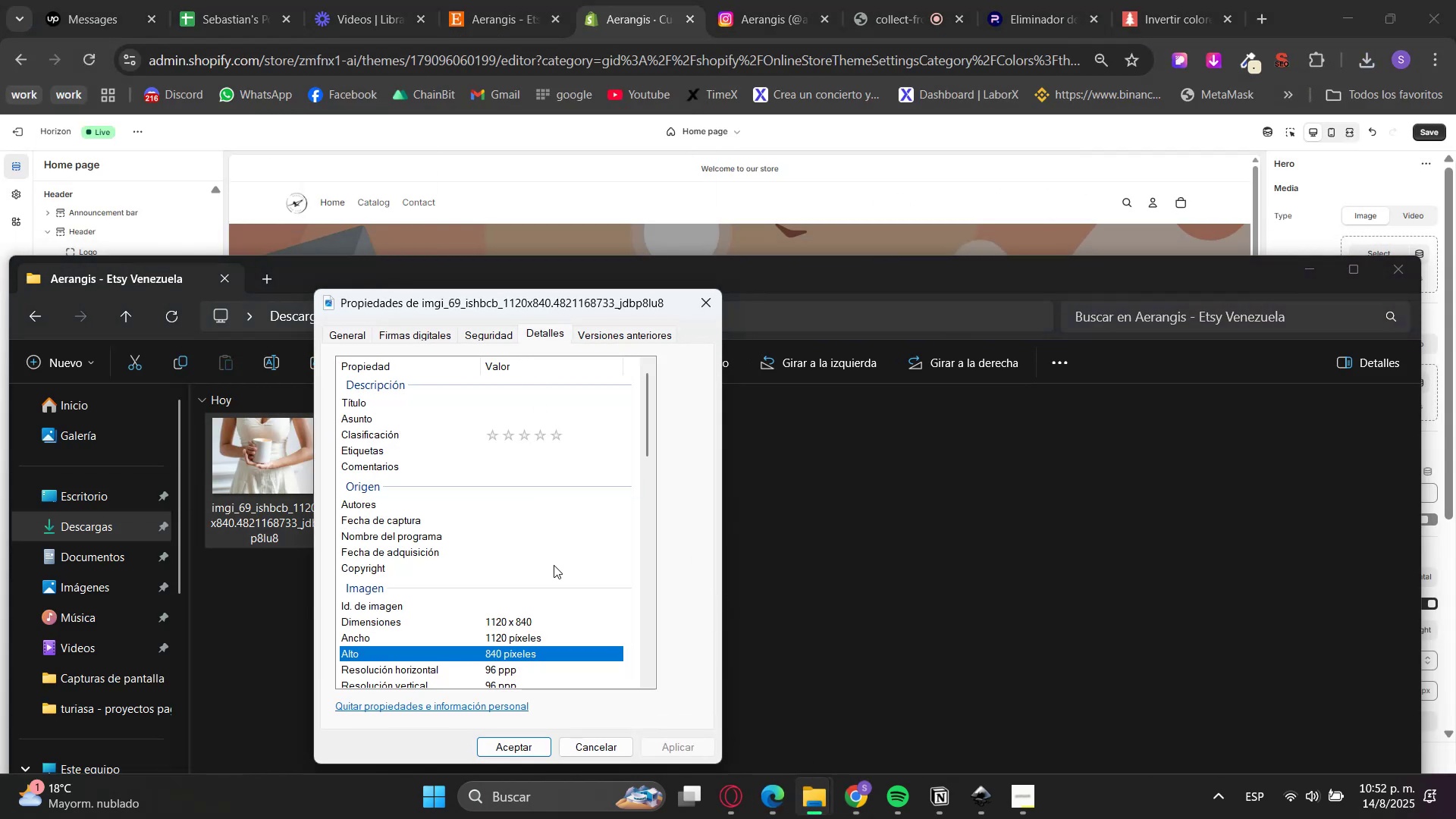 
left_click([993, 612])
 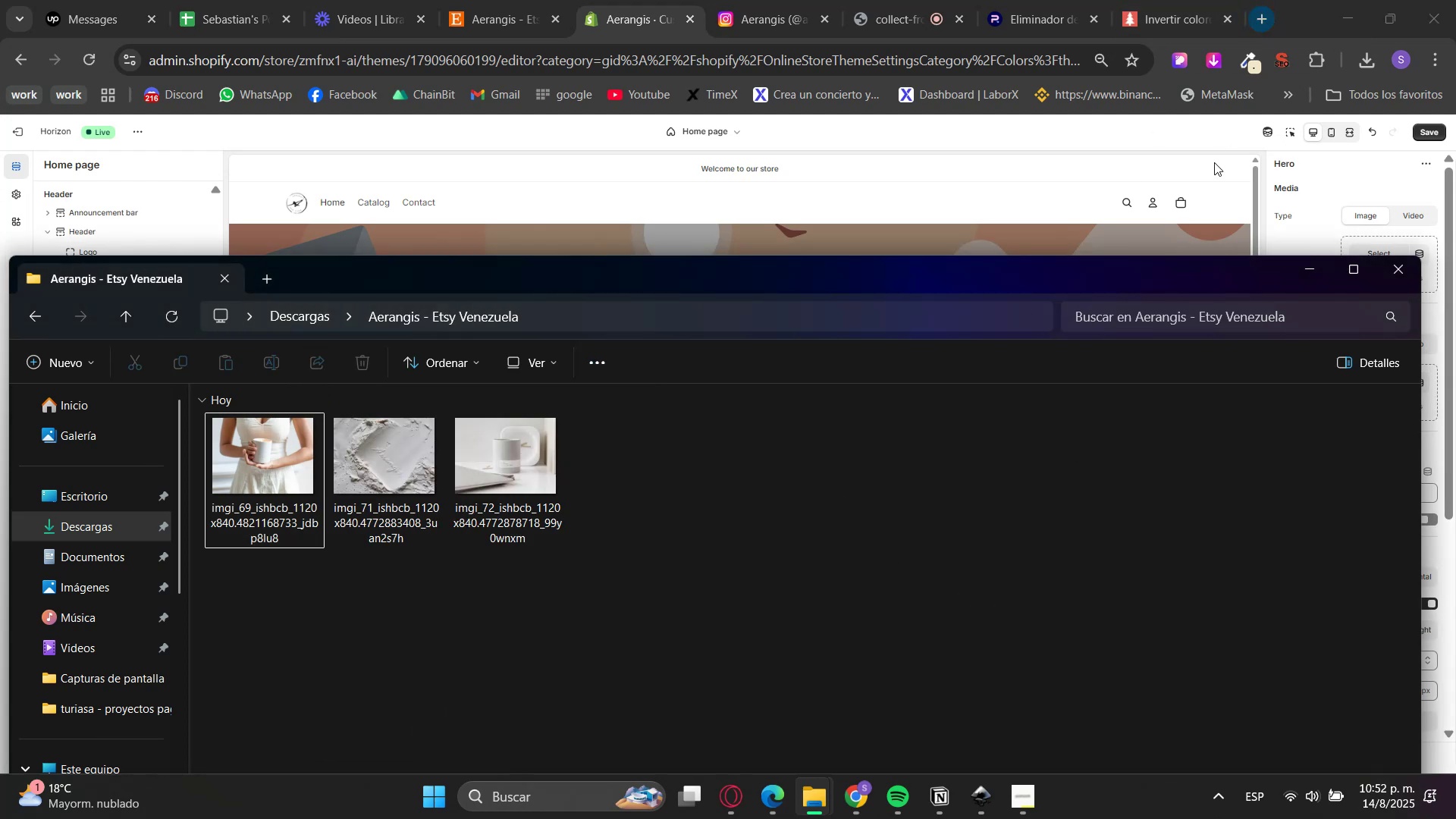 
wait(5.5)
 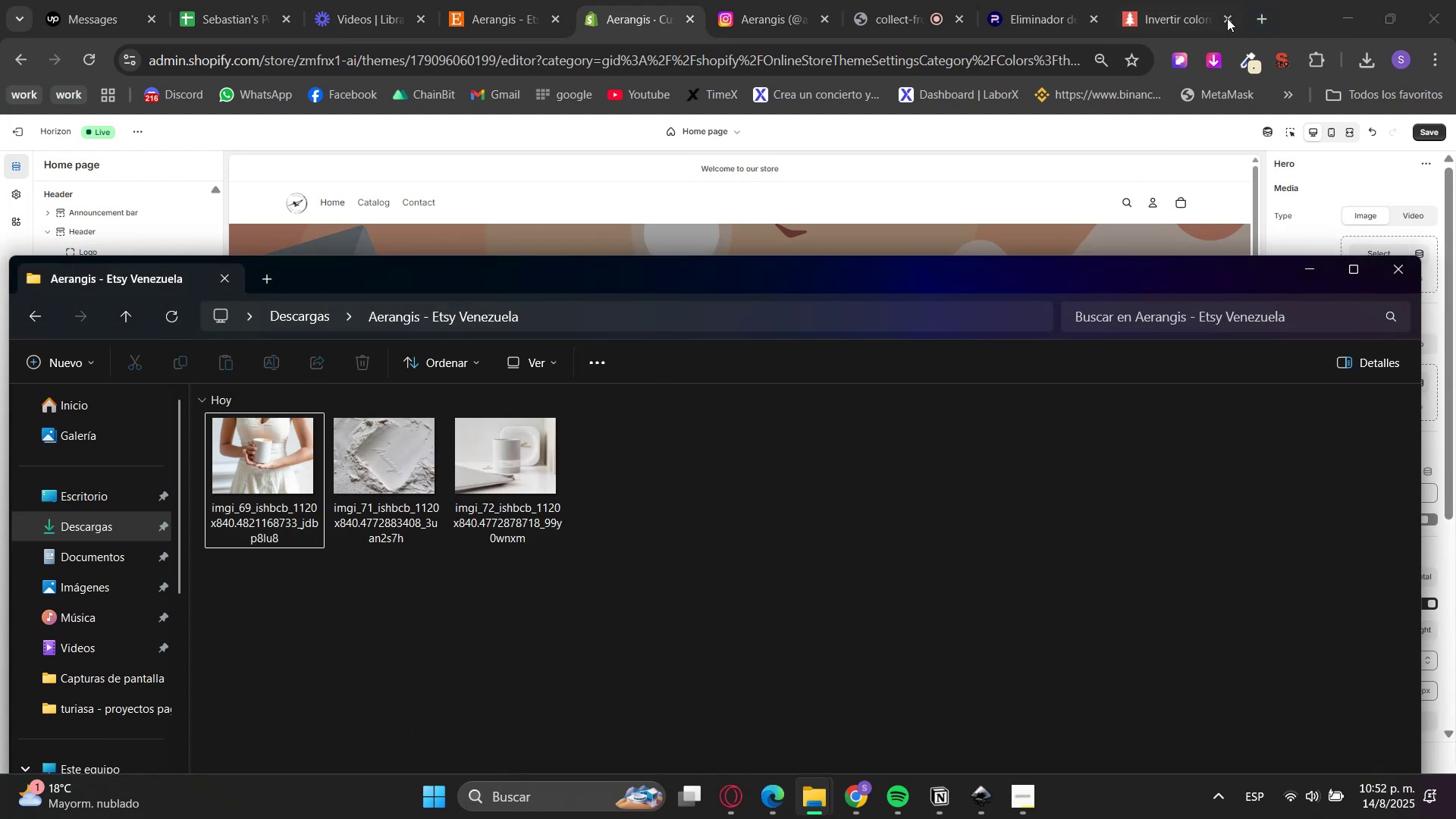 
double_click([1376, 243])
 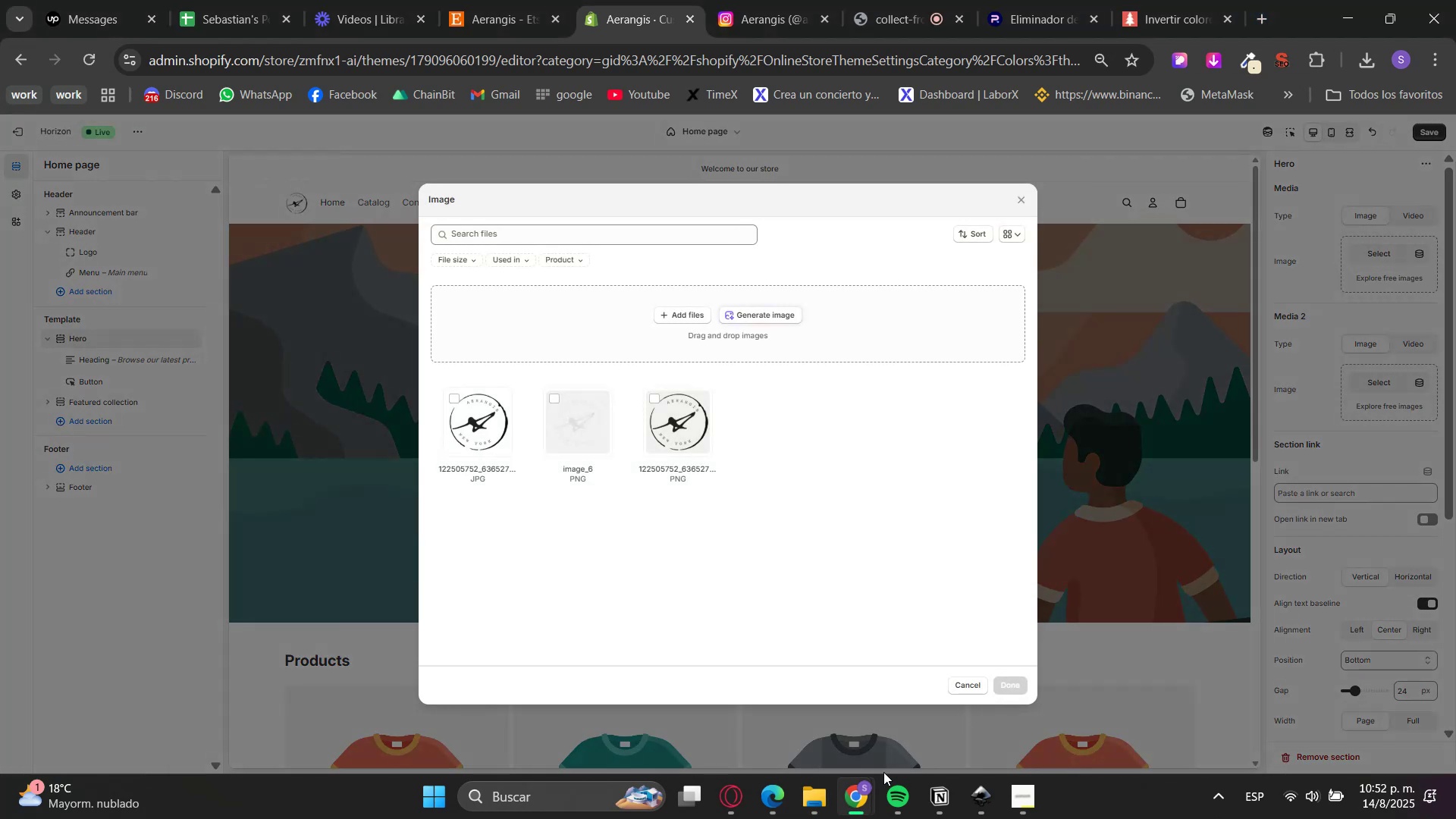 
left_click([822, 791])
 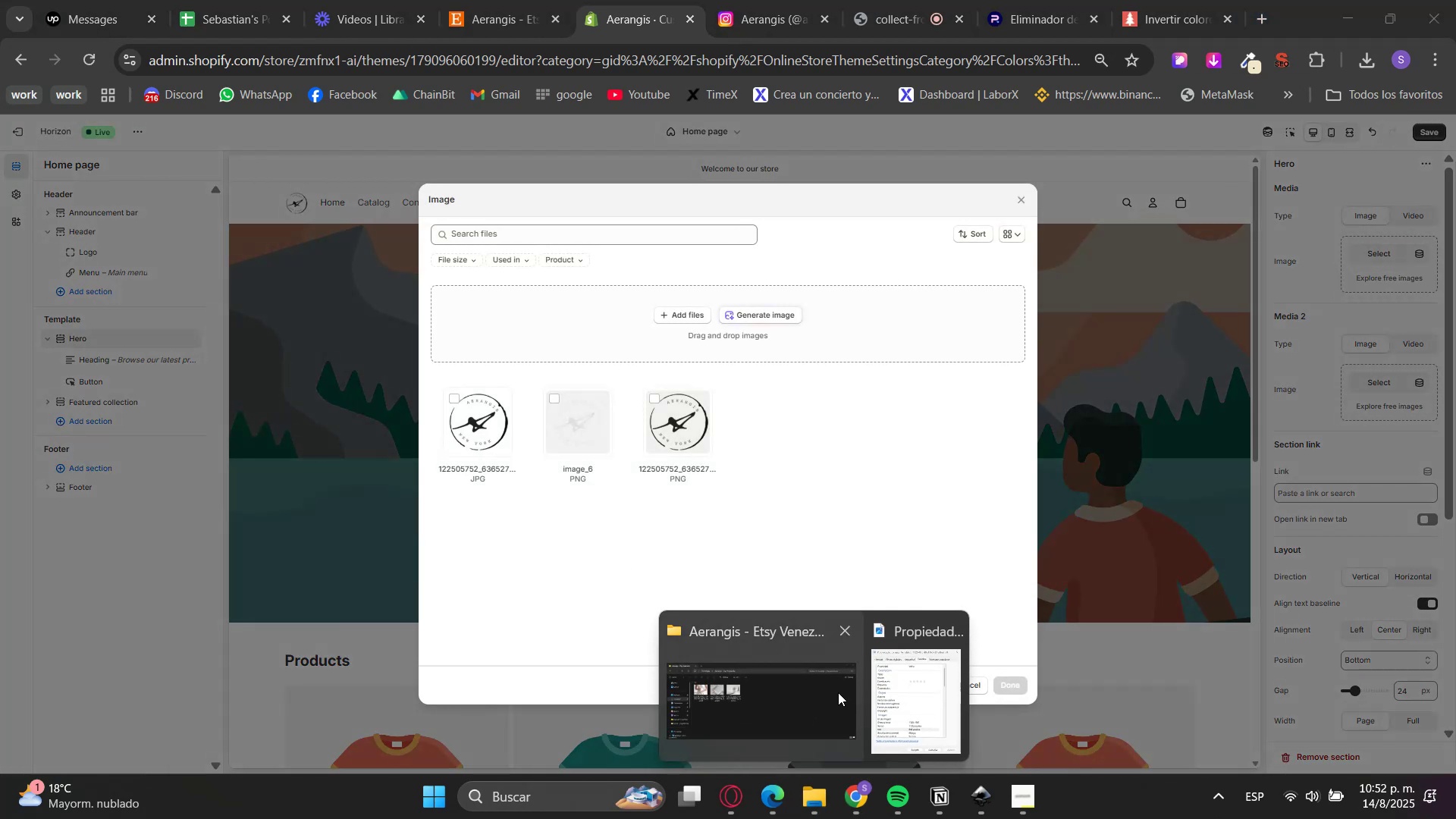 
left_click([912, 679])
 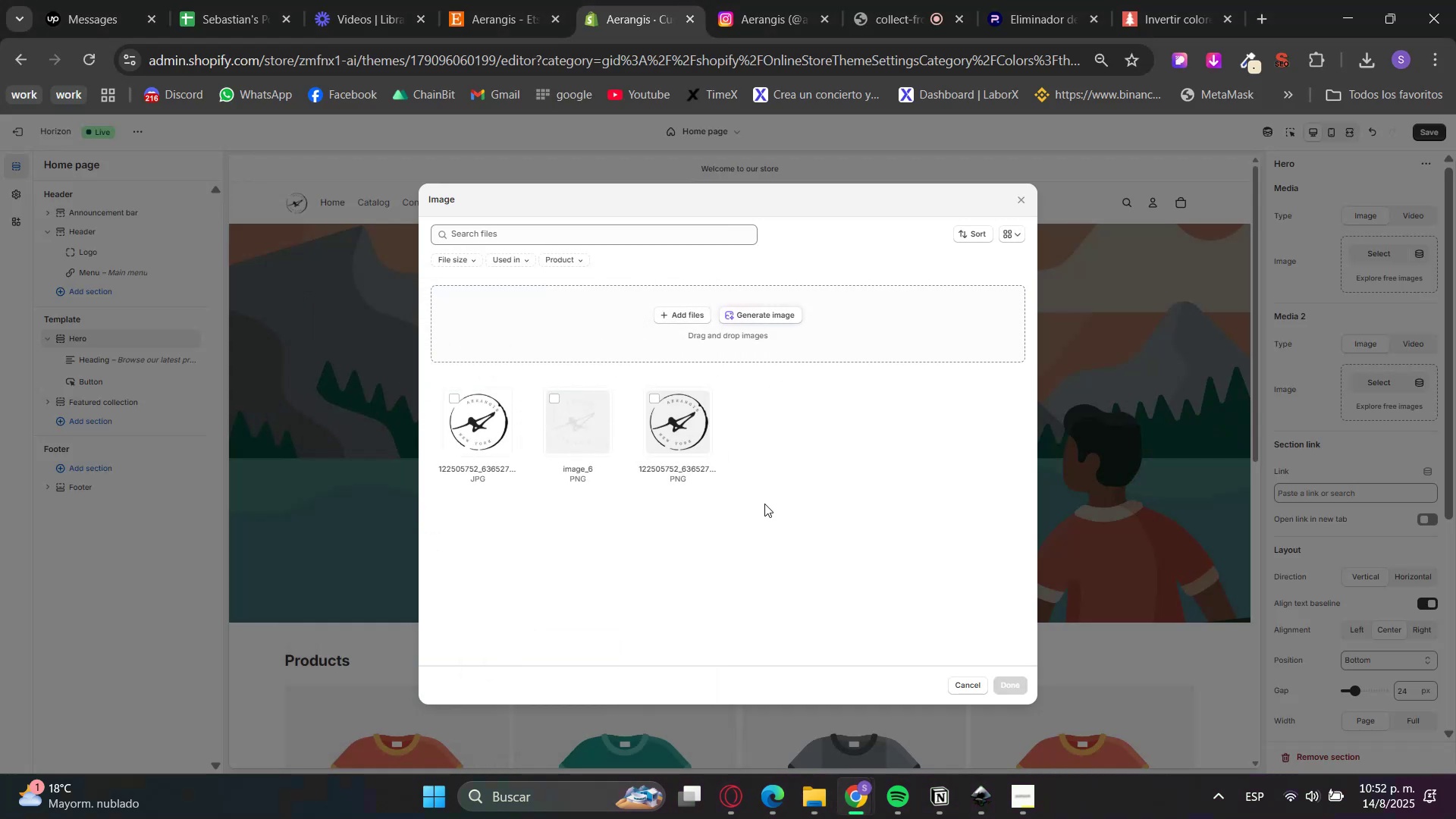 
left_click([830, 791])
 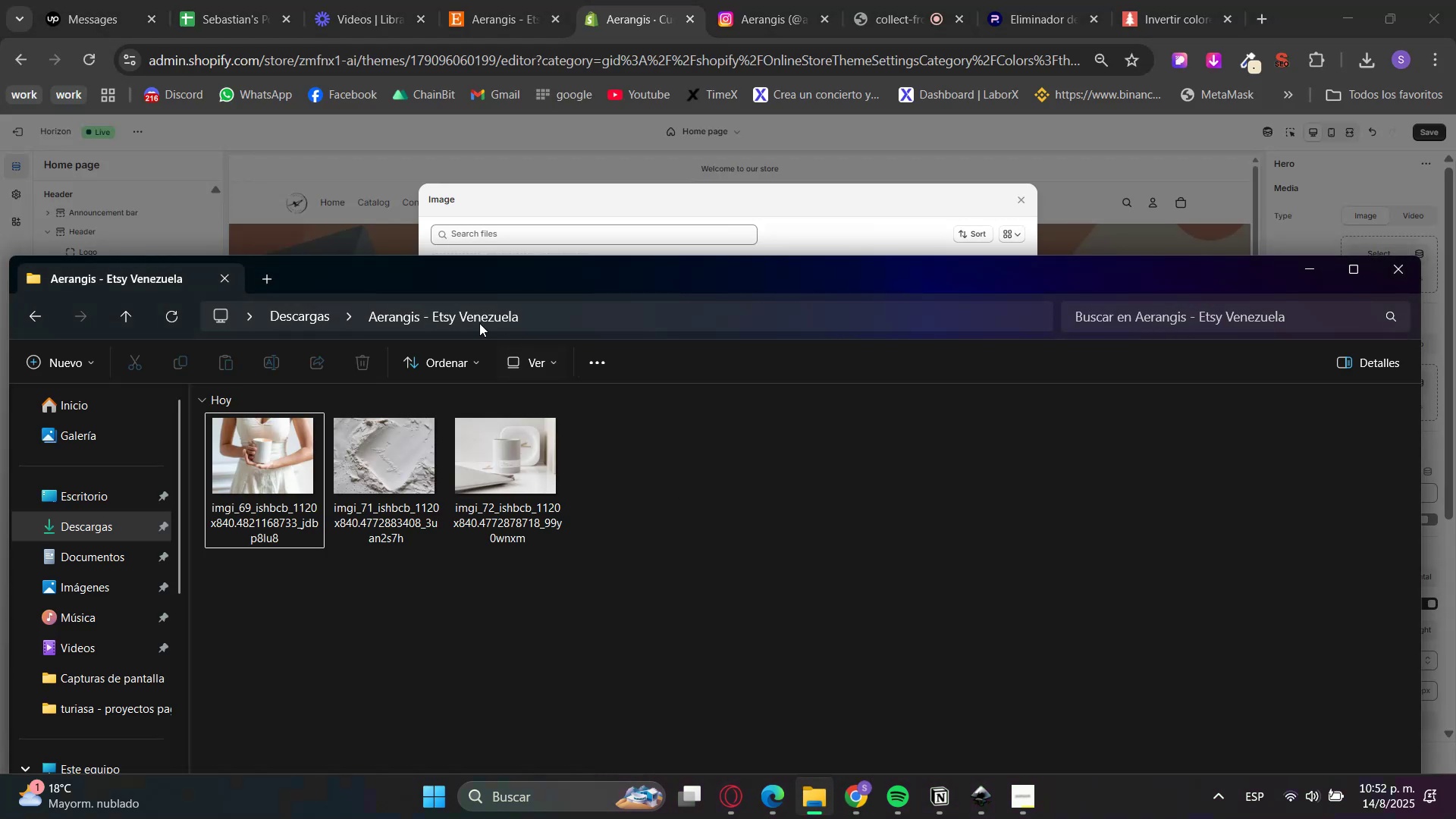 
left_click_drag(start_coordinate=[323, 273], to_coordinate=[1129, 208])
 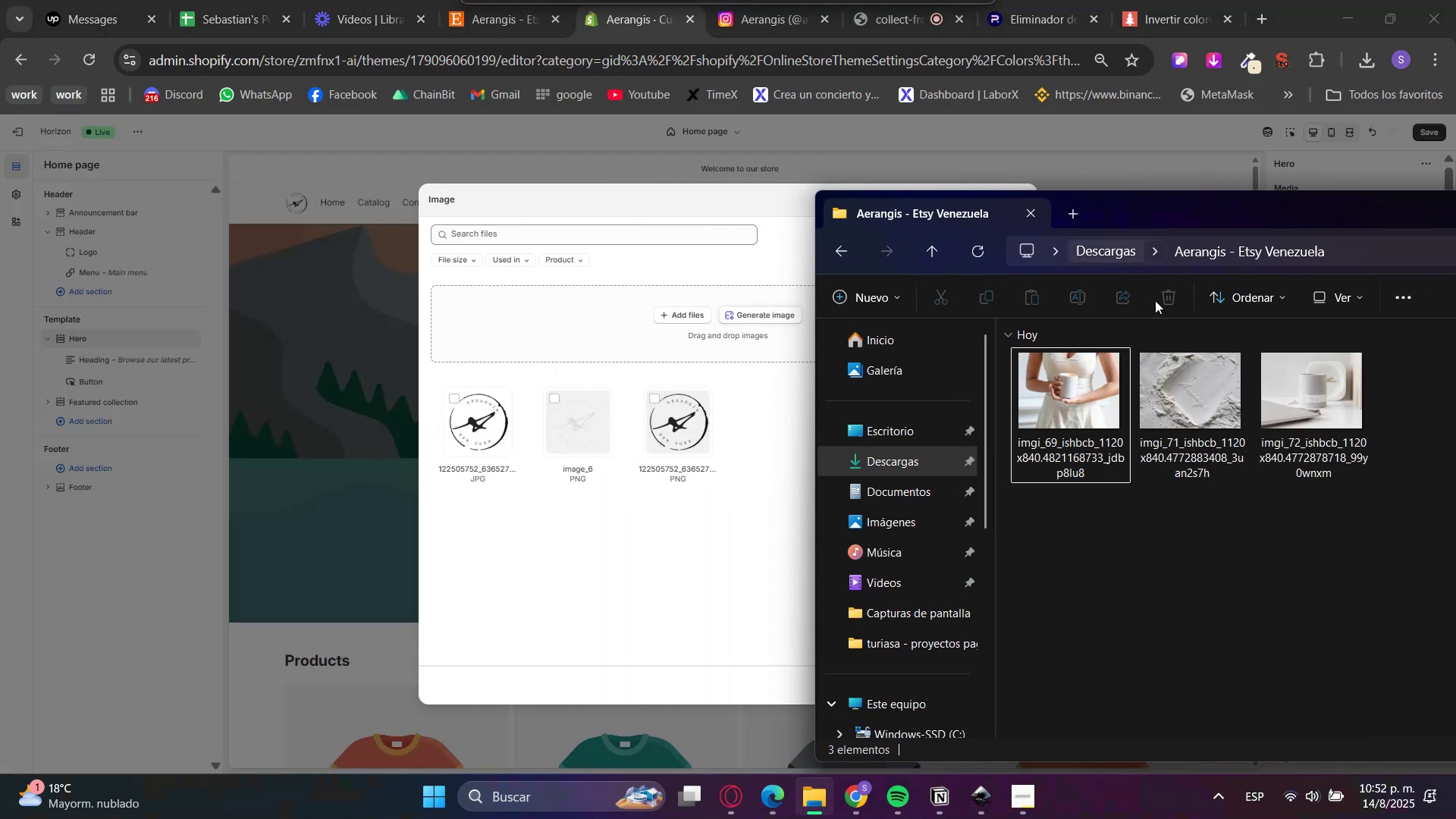 
left_click_drag(start_coordinate=[1351, 541], to_coordinate=[1055, 379])
 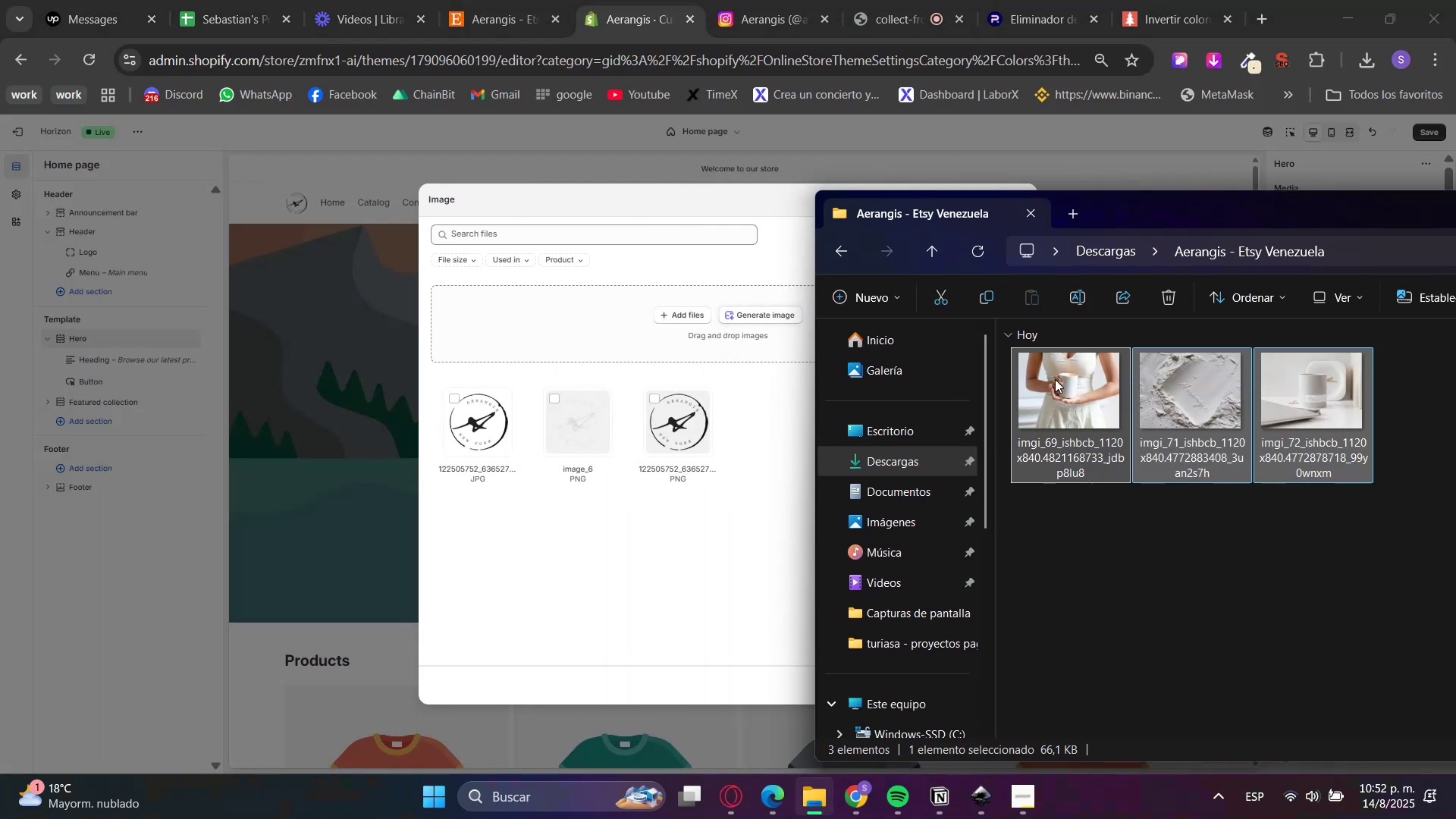 
left_click_drag(start_coordinate=[1079, 388], to_coordinate=[1031, 418])
 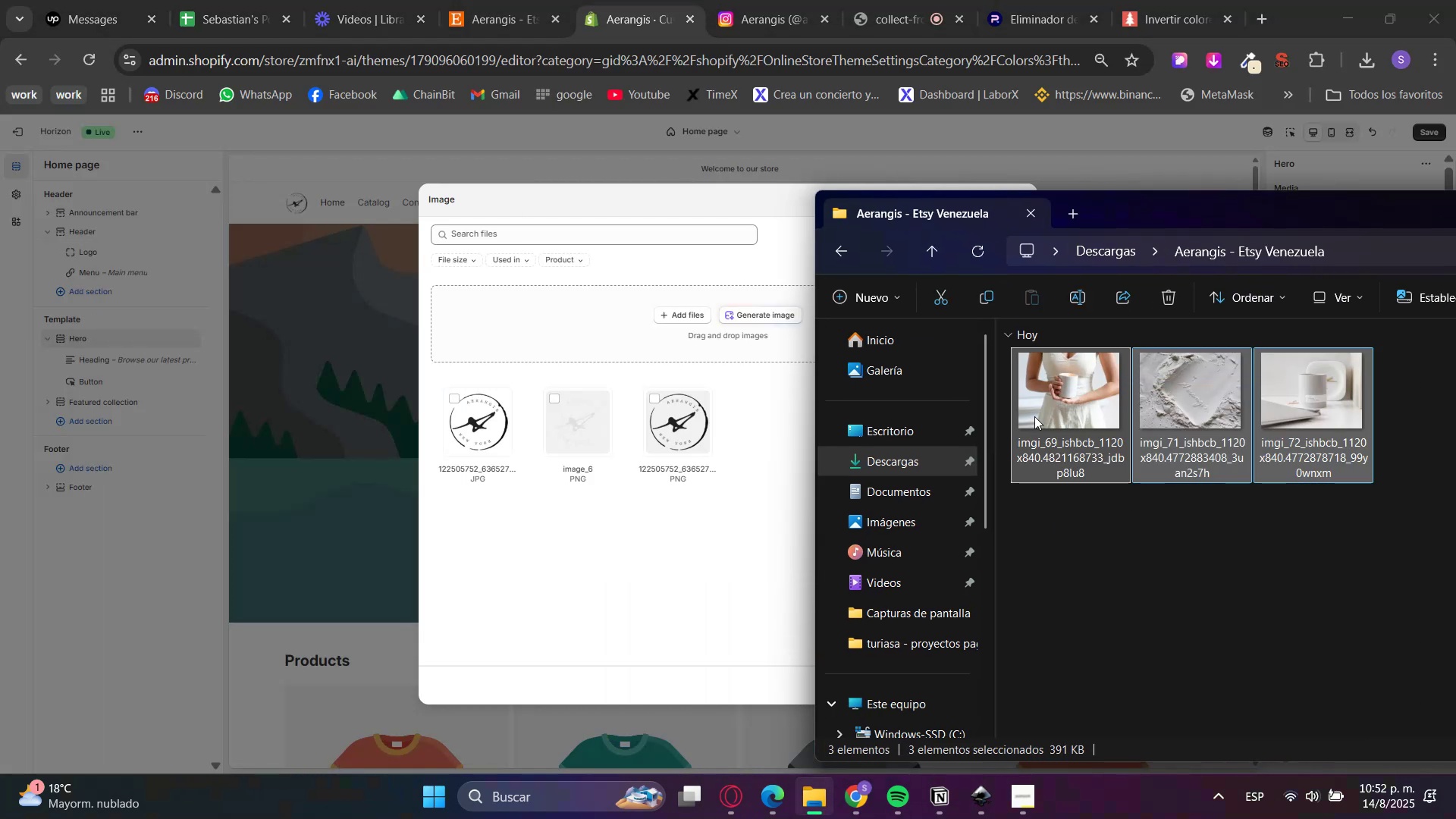 
left_click_drag(start_coordinate=[1272, 519], to_coordinate=[1272, 525])
 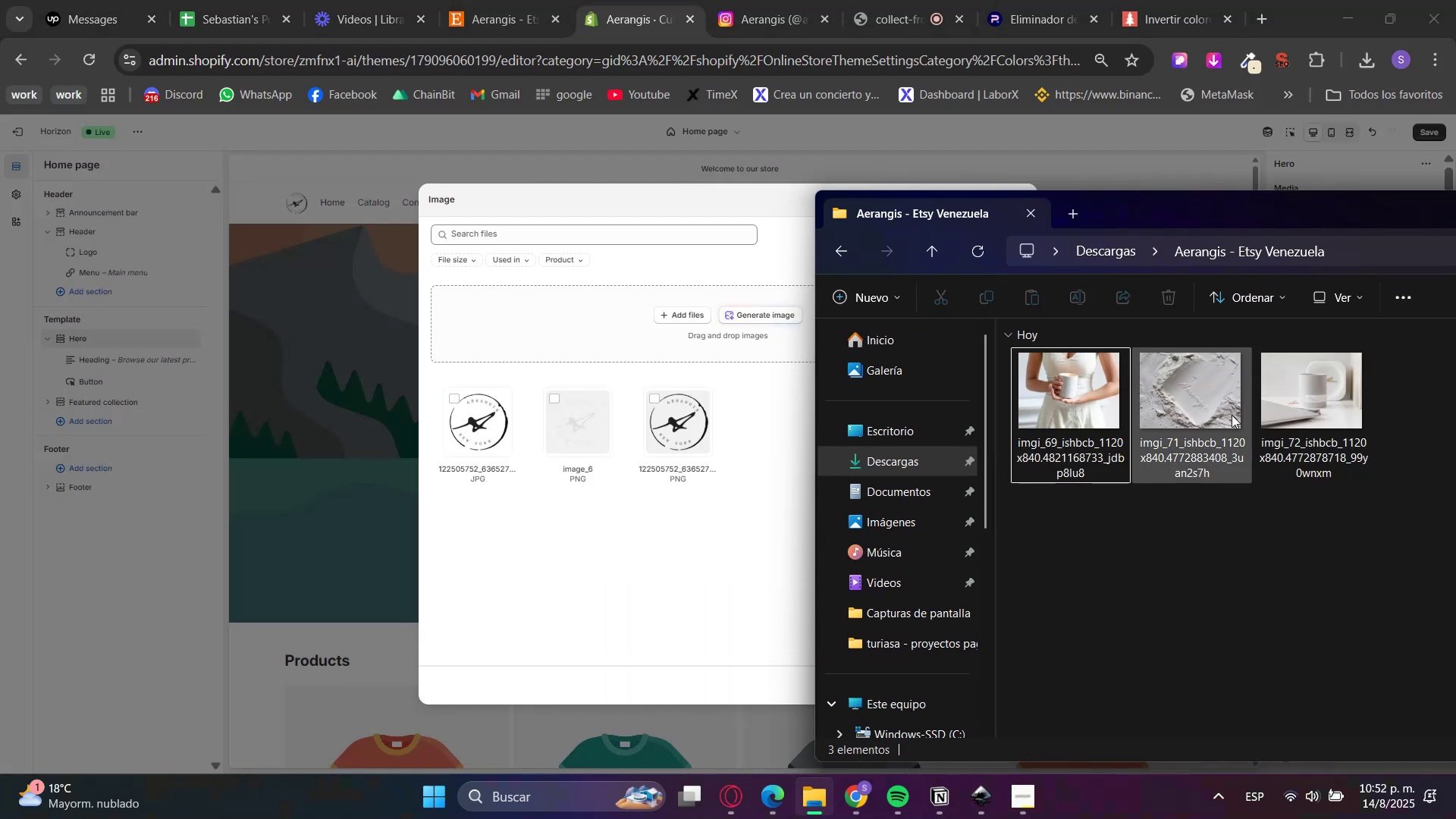 
left_click_drag(start_coordinate=[1197, 378], to_coordinate=[1212, 567])
 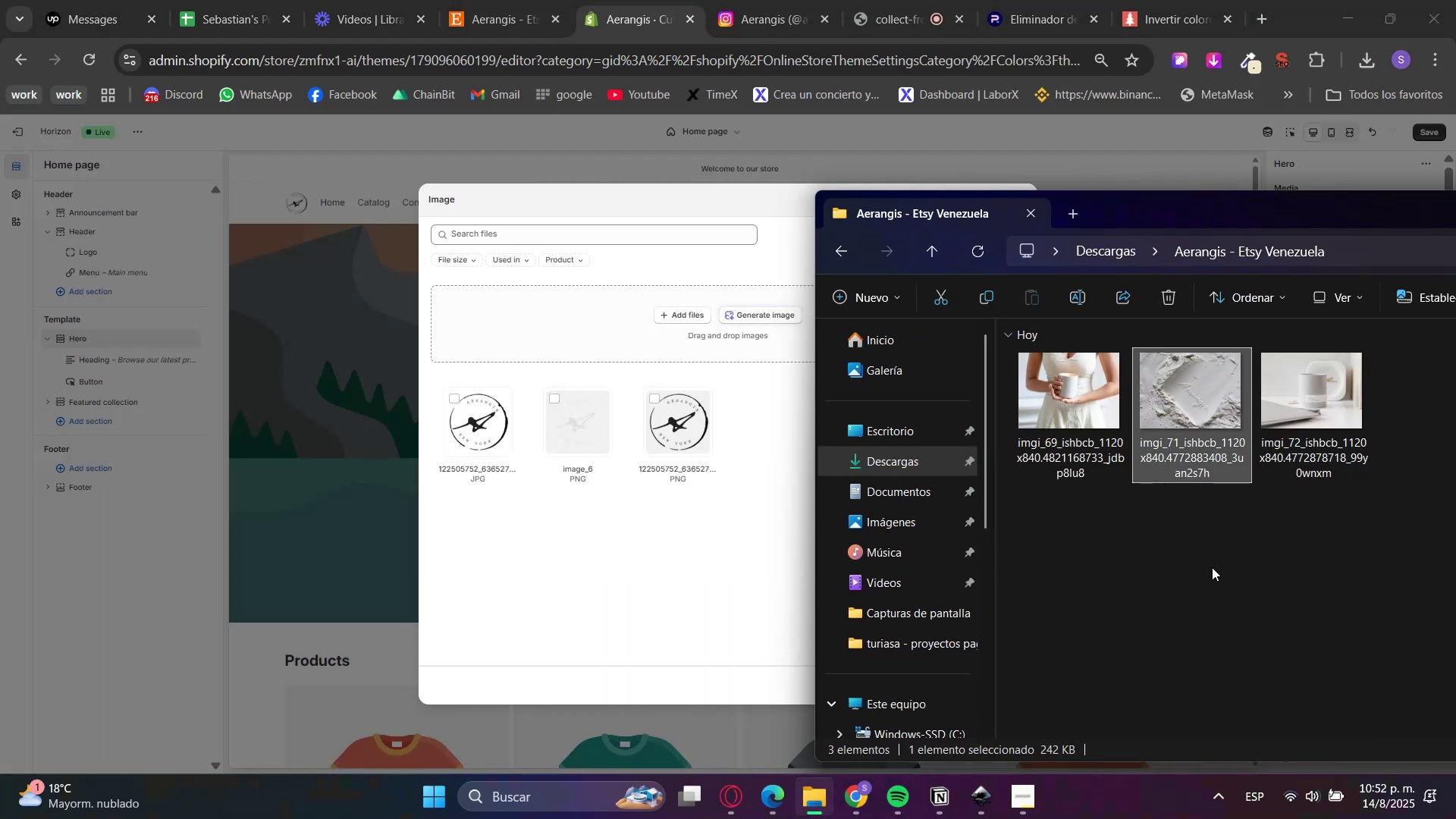 
left_click_drag(start_coordinate=[1202, 408], to_coordinate=[742, 474])
 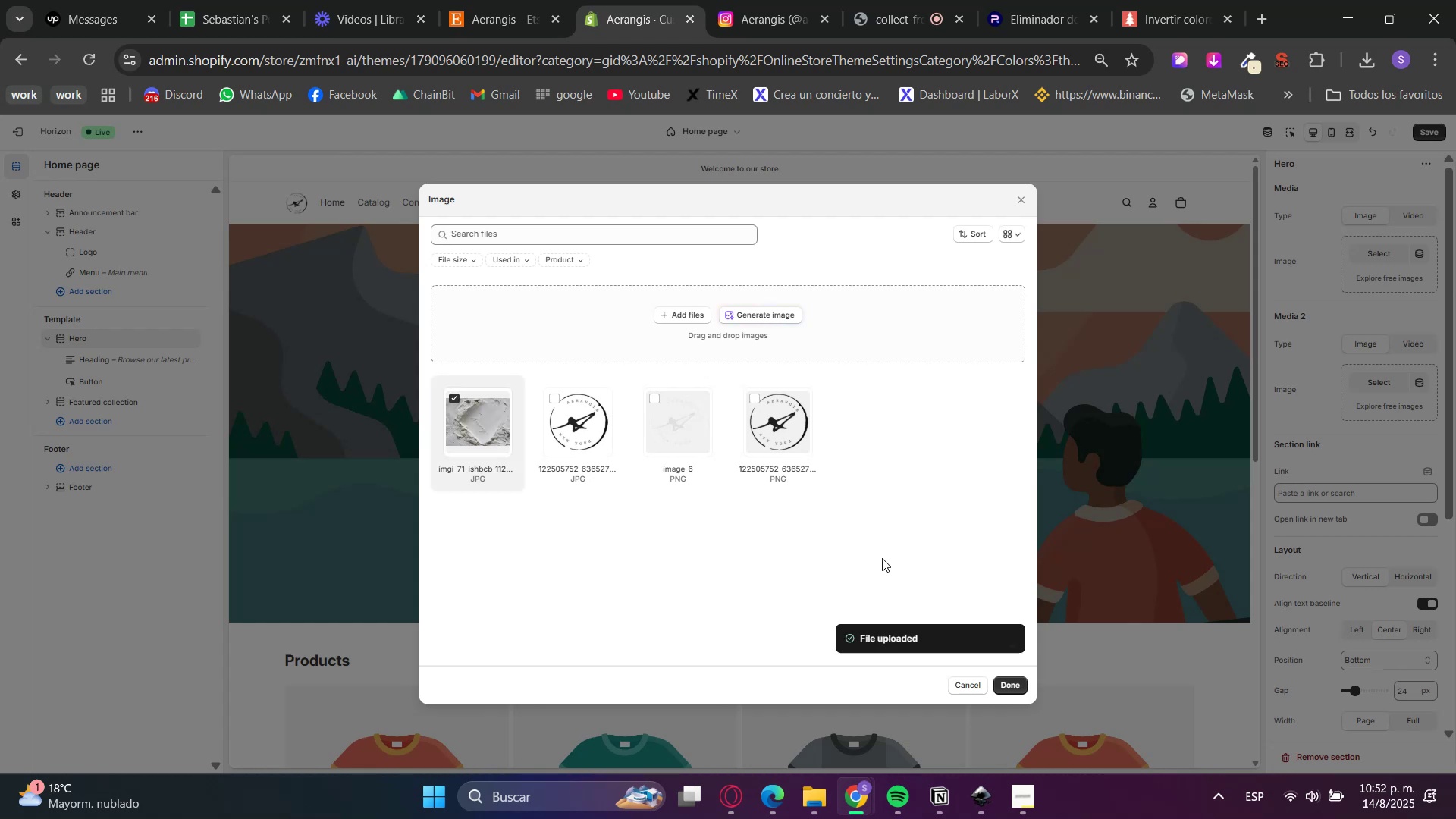 
left_click([1019, 689])
 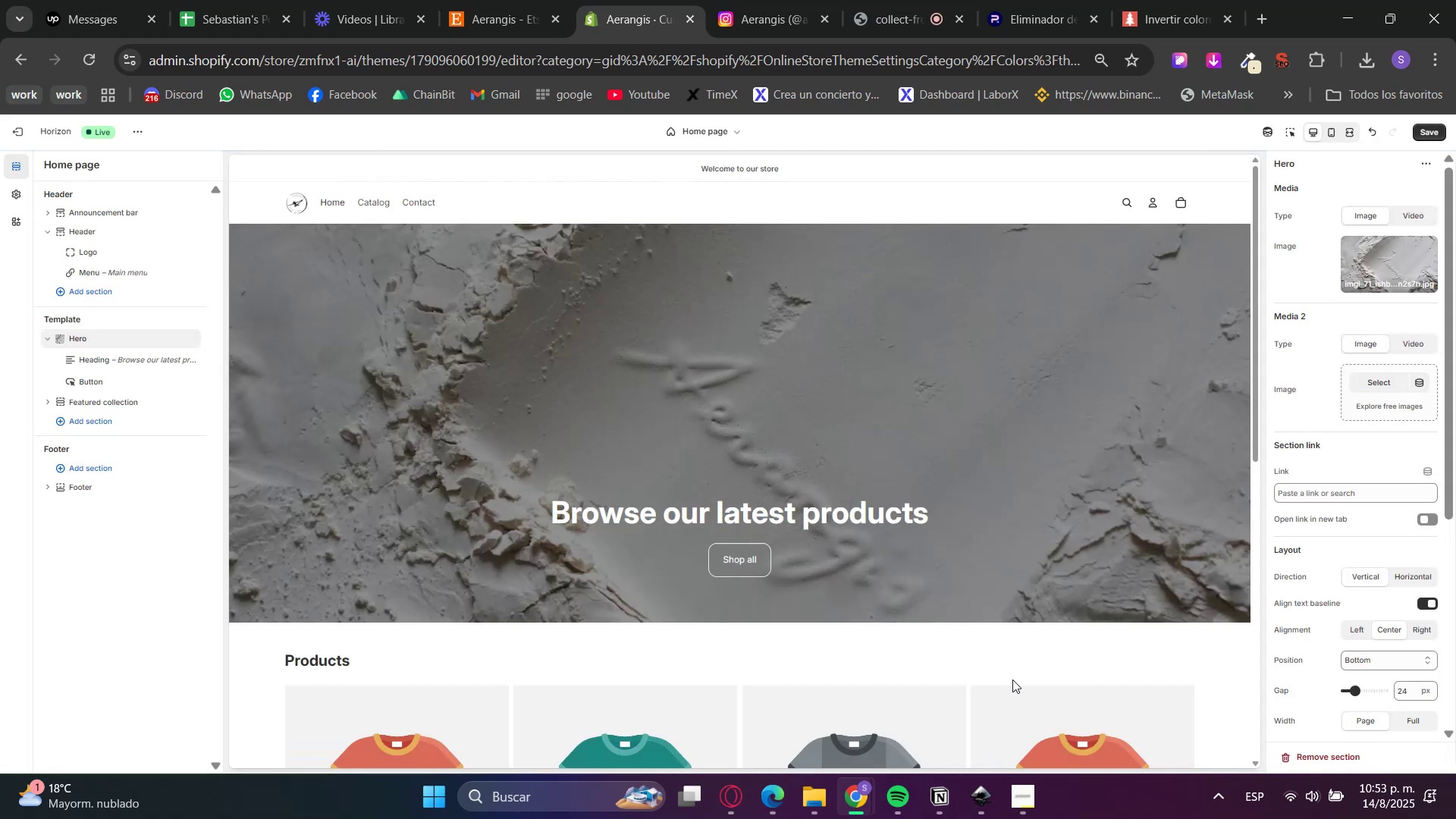 
scroll: coordinate [1381, 671], scroll_direction: down, amount: 1.0
 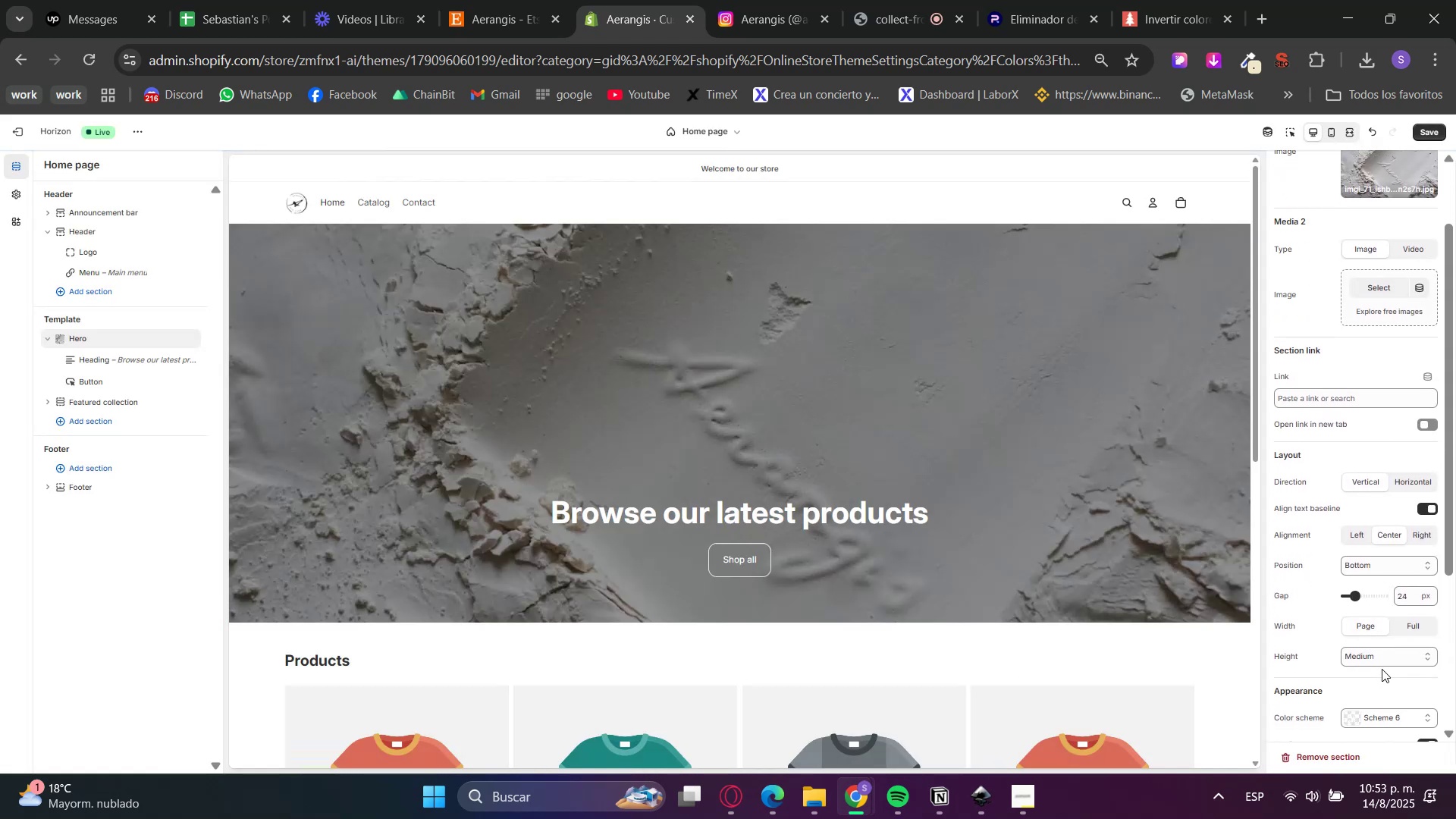 
left_click([1376, 658])
 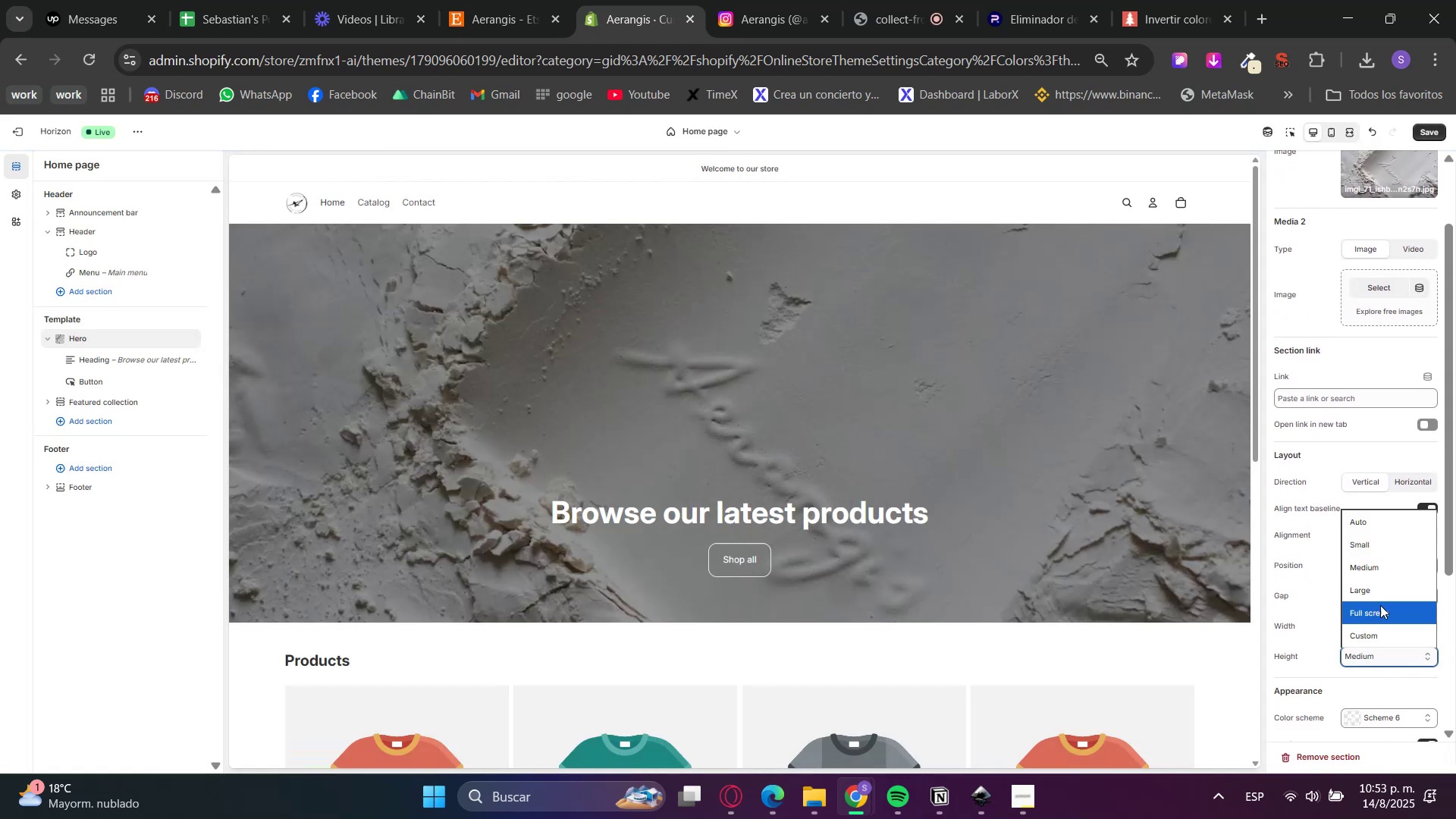 
left_click([1382, 580])
 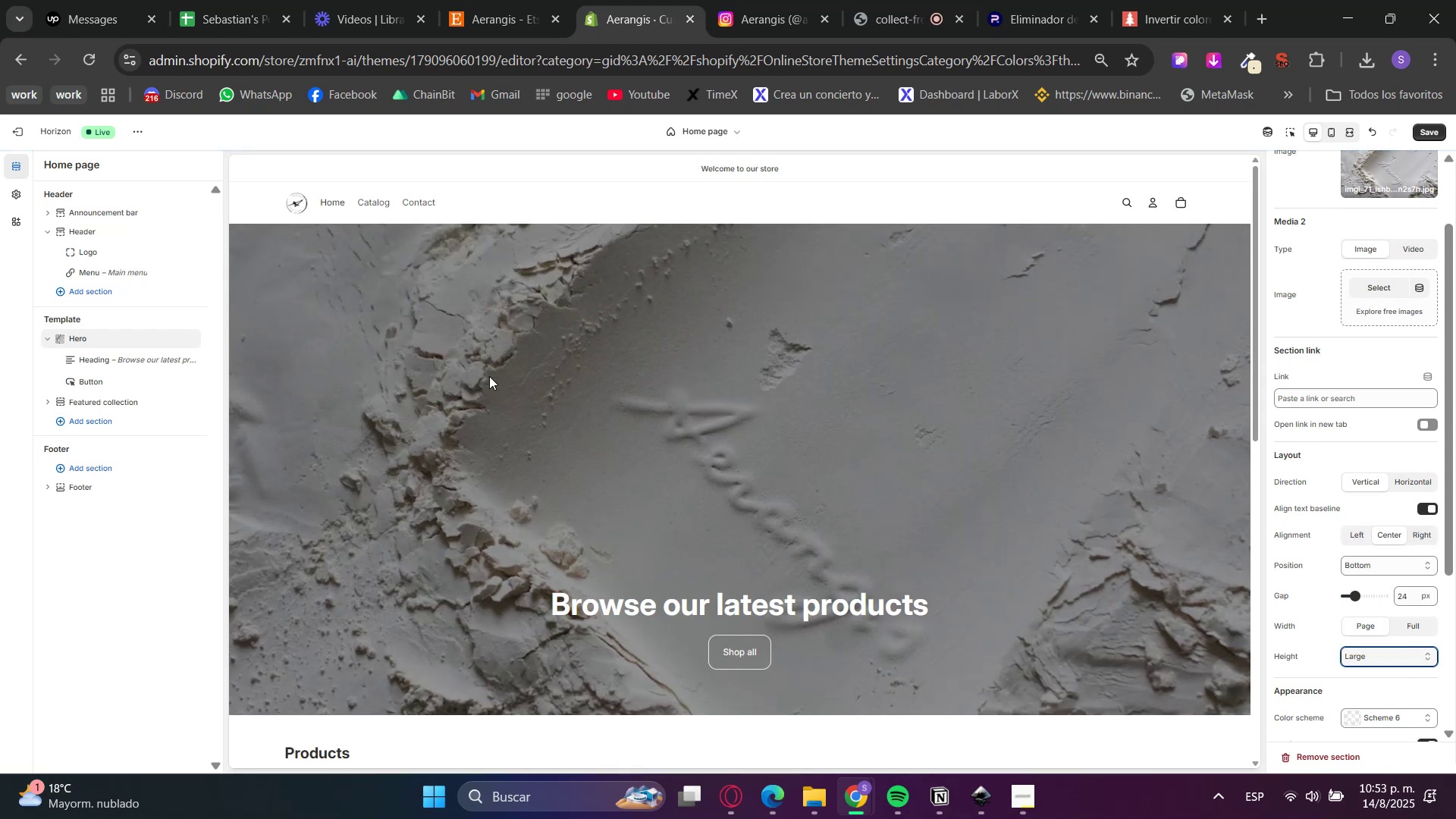 
left_click([84, 233])
 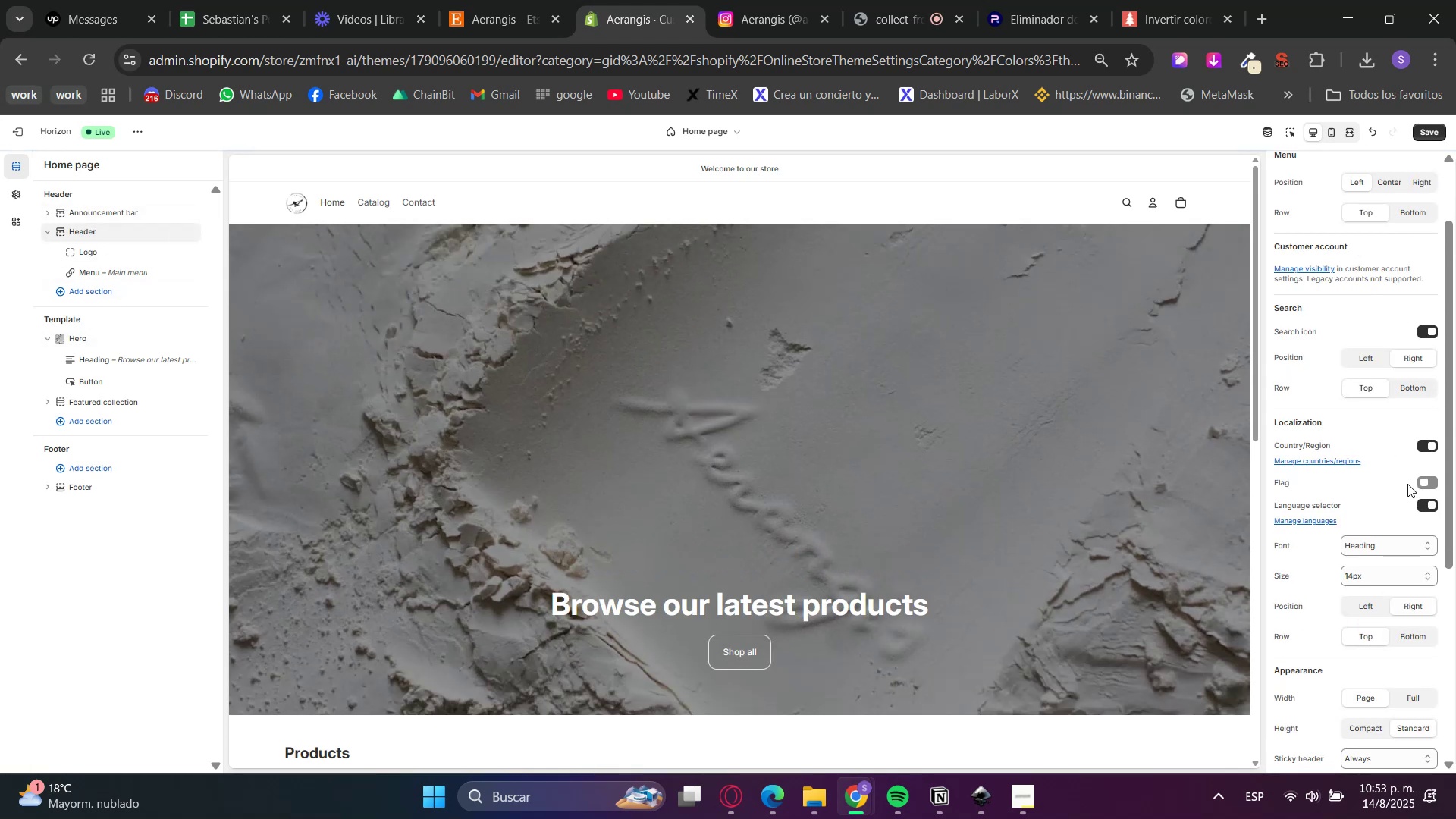 
scroll: coordinate [1413, 506], scroll_direction: down, amount: 3.0
 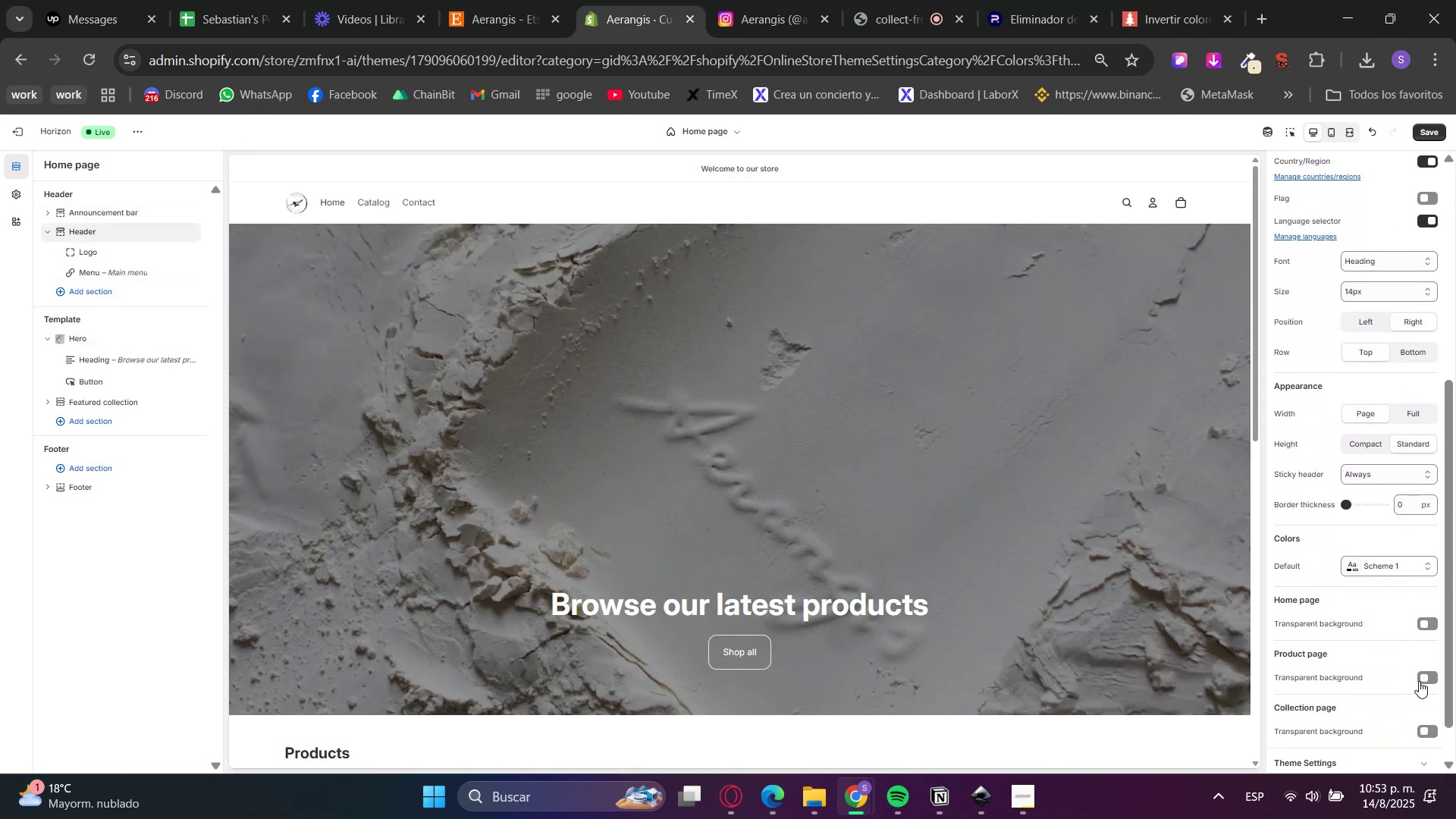 
left_click([1420, 620])
 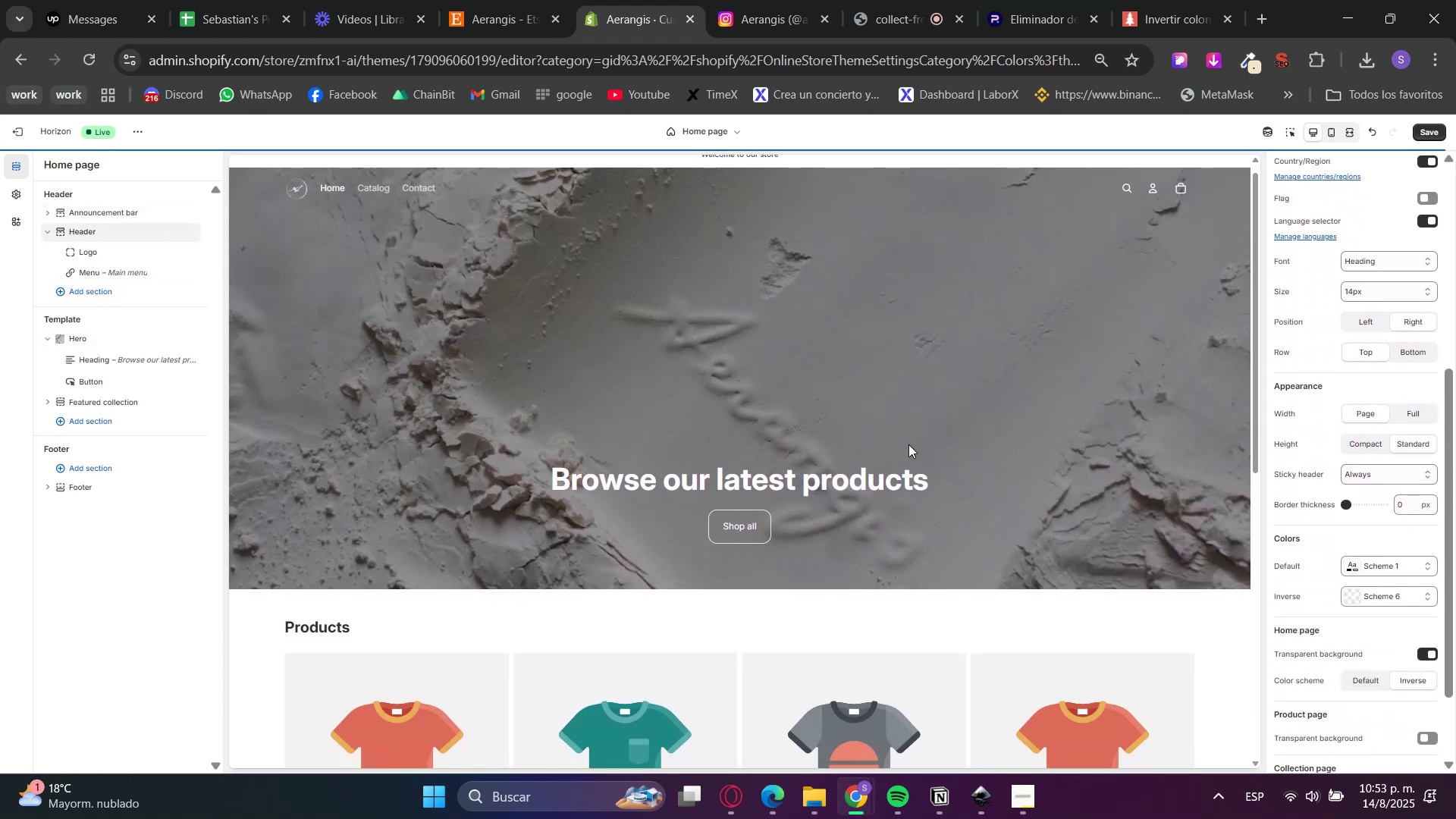 
scroll: coordinate [914, 438], scroll_direction: up, amount: 2.0
 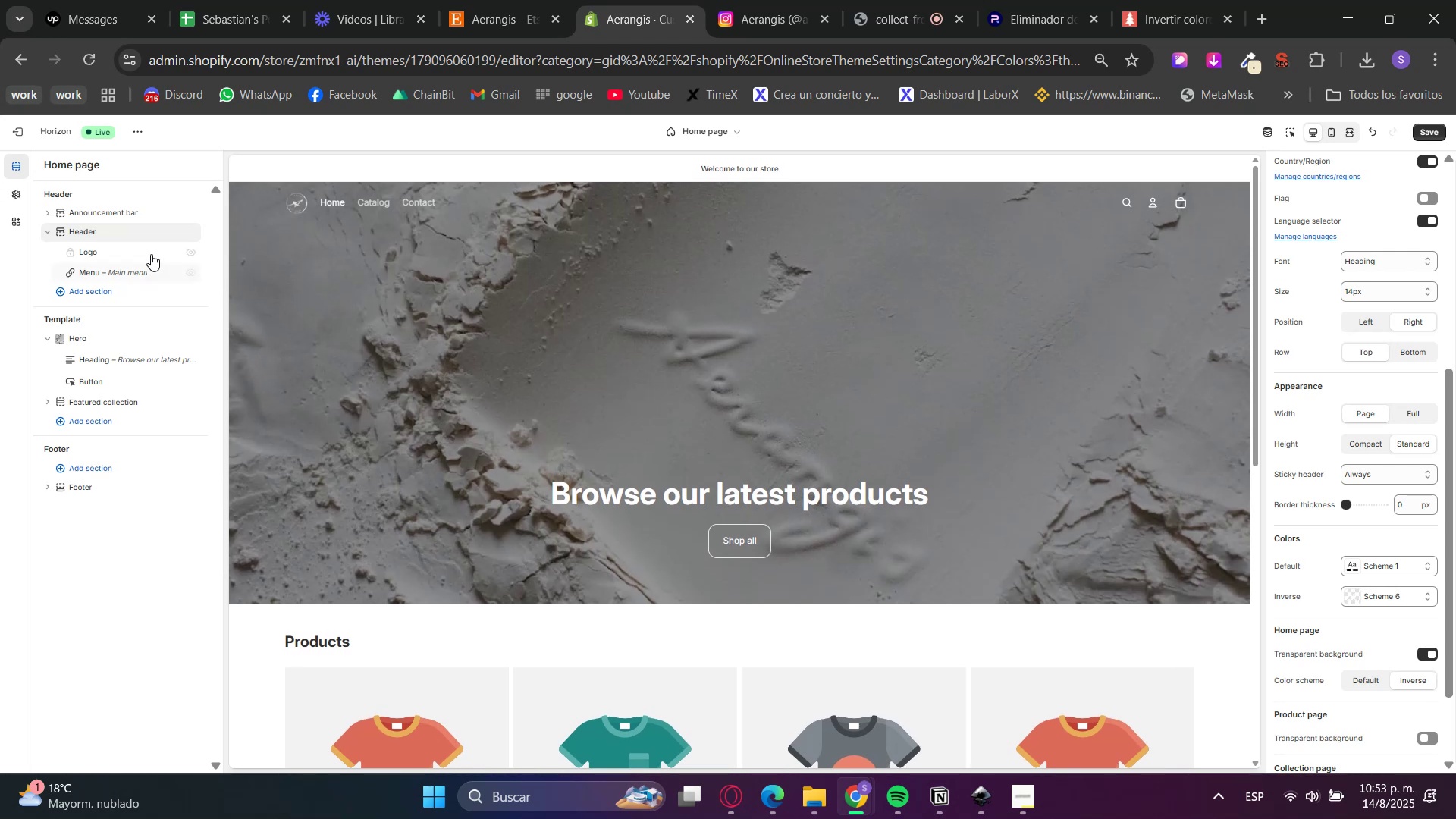 
left_click([127, 255])
 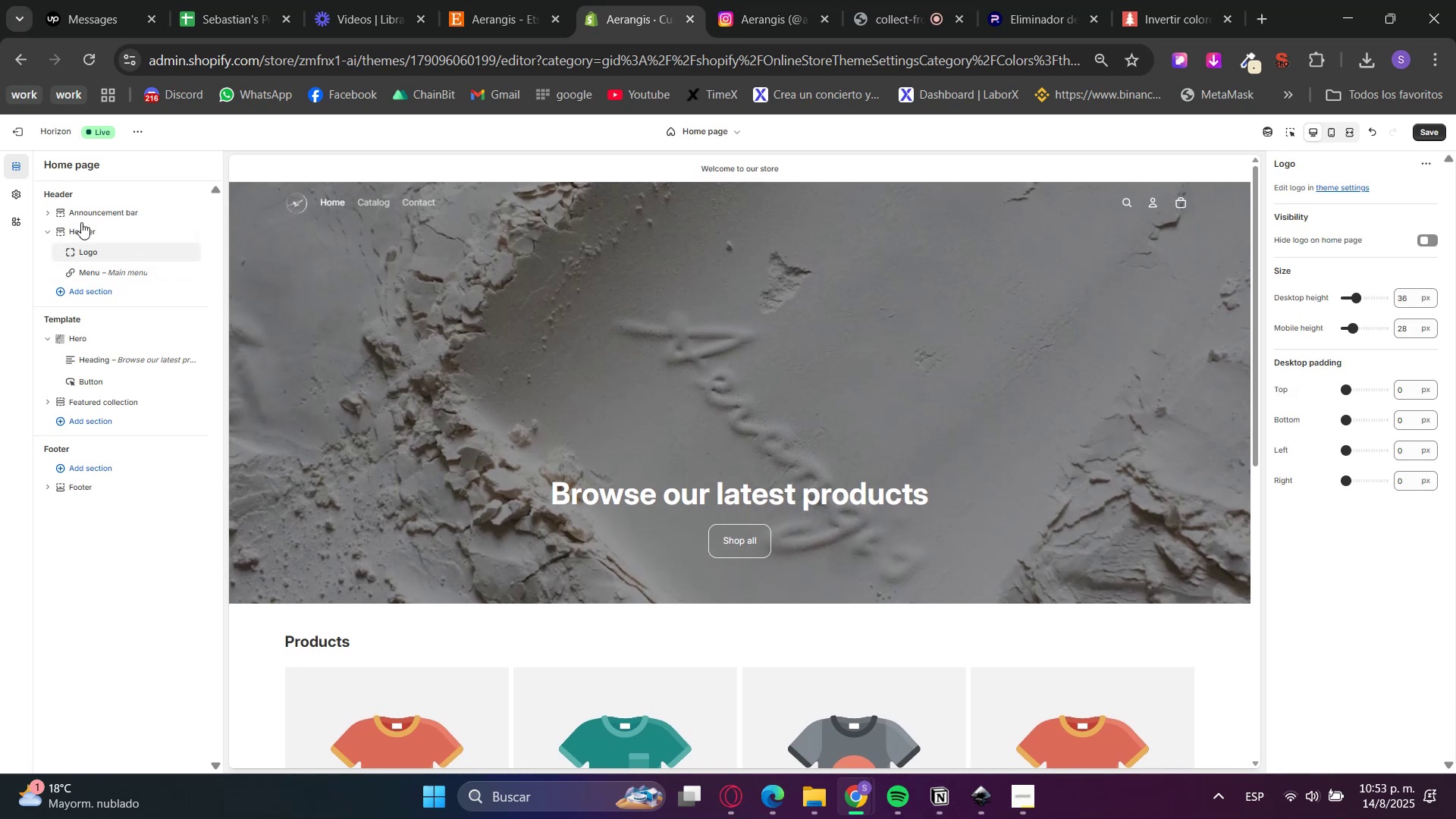 
left_click([86, 234])
 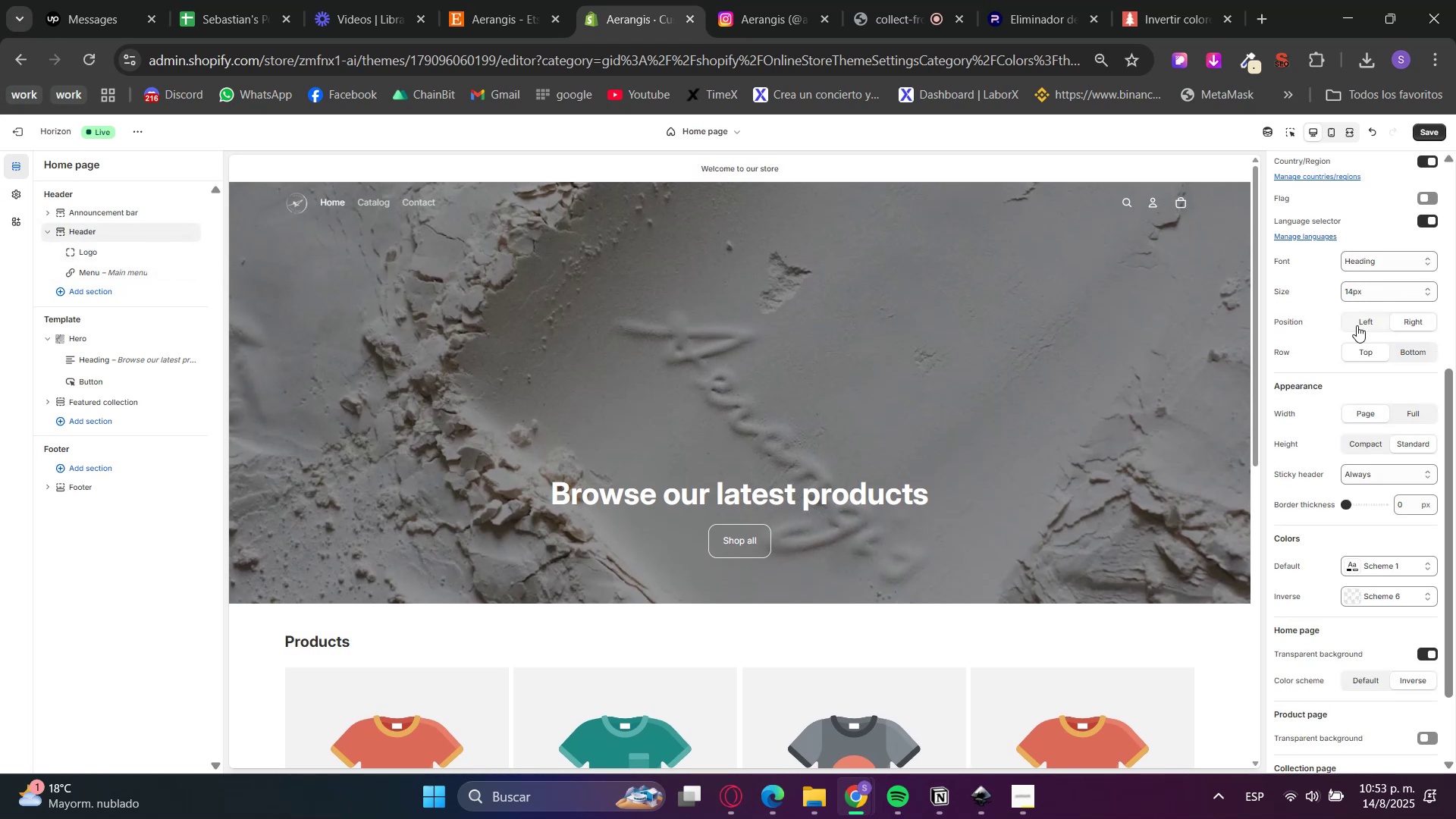 
scroll: coordinate [1363, 318], scroll_direction: up, amount: 5.0
 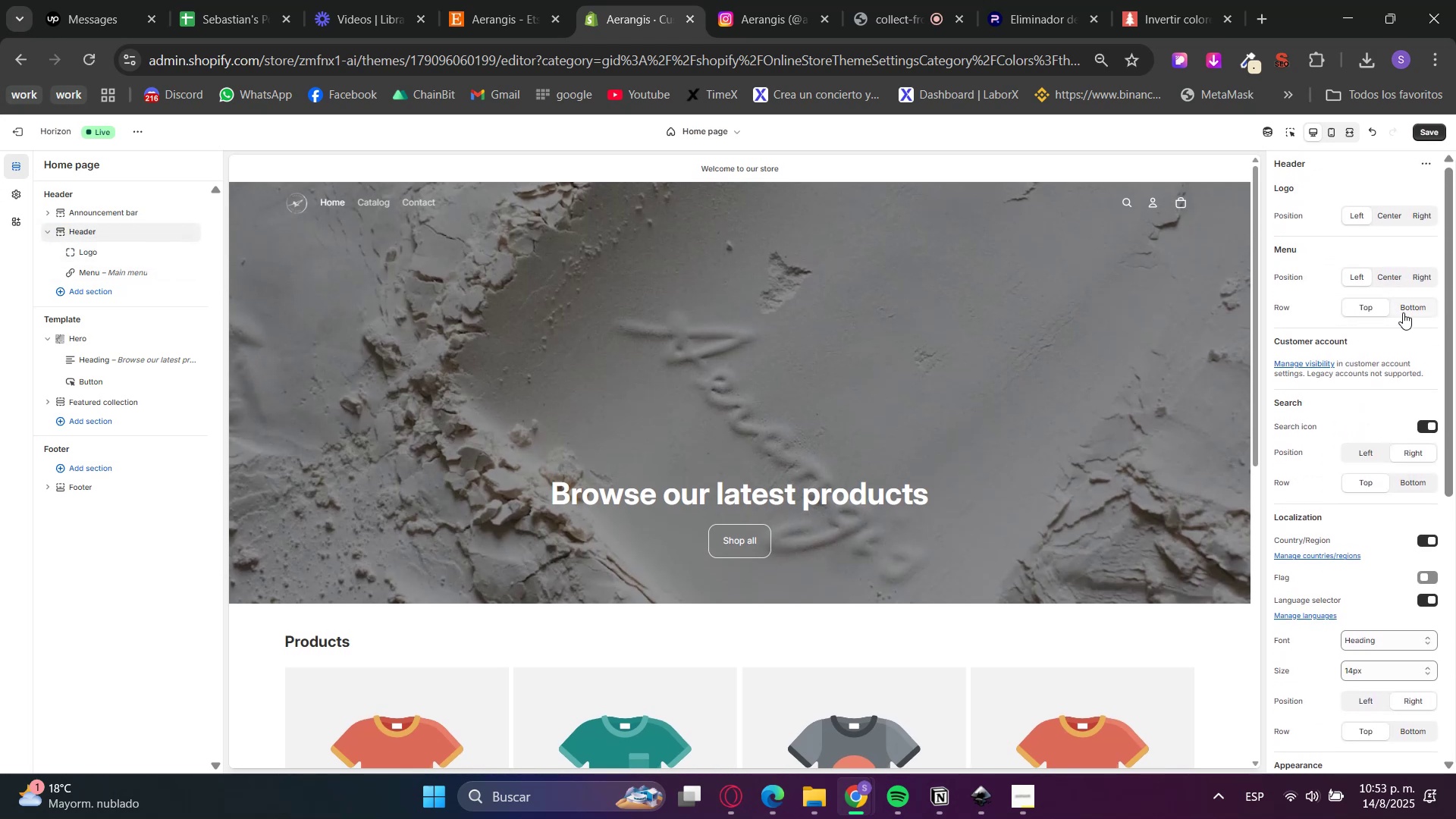 
left_click([1403, 306])
 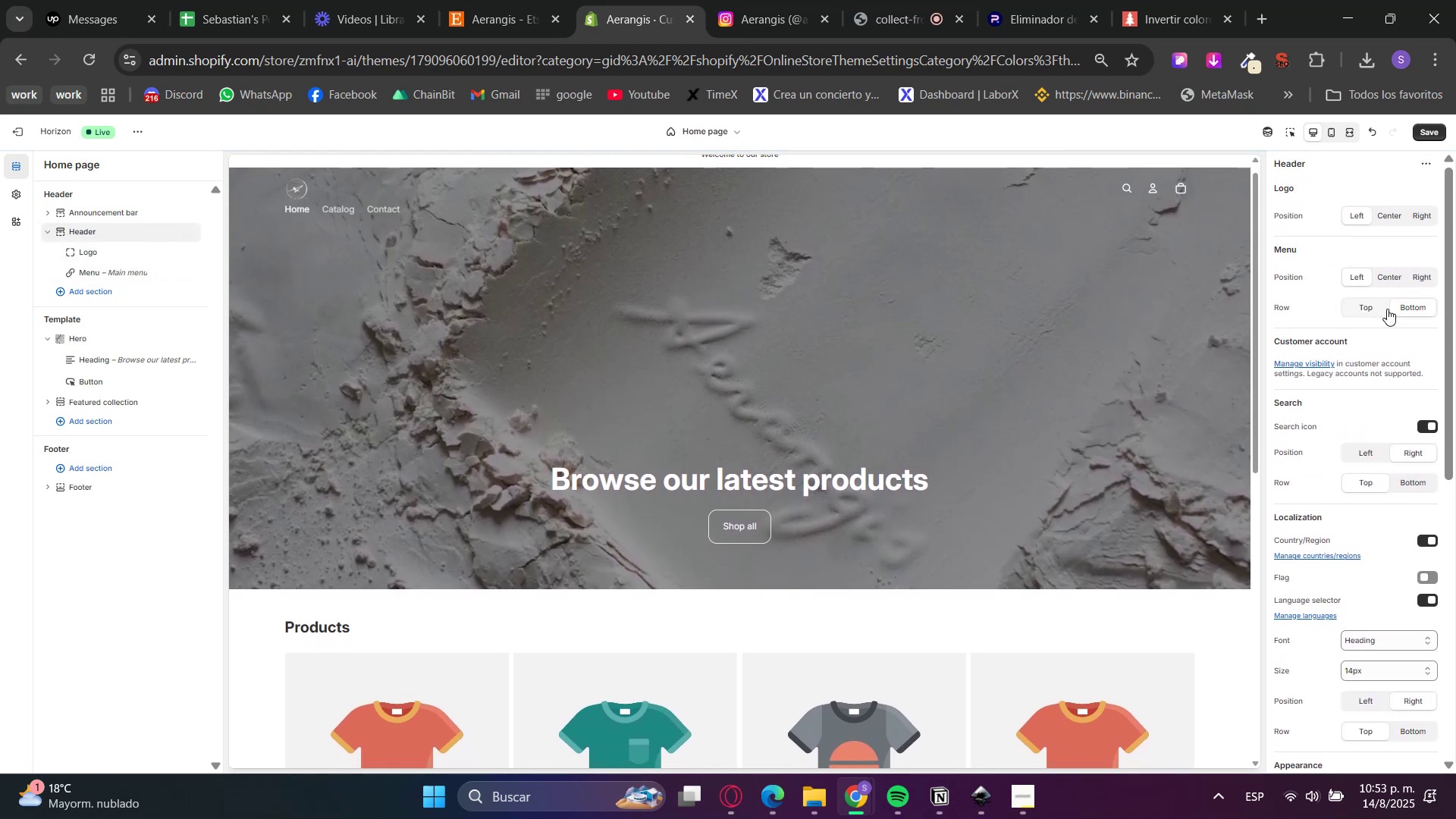 
left_click([1390, 286])
 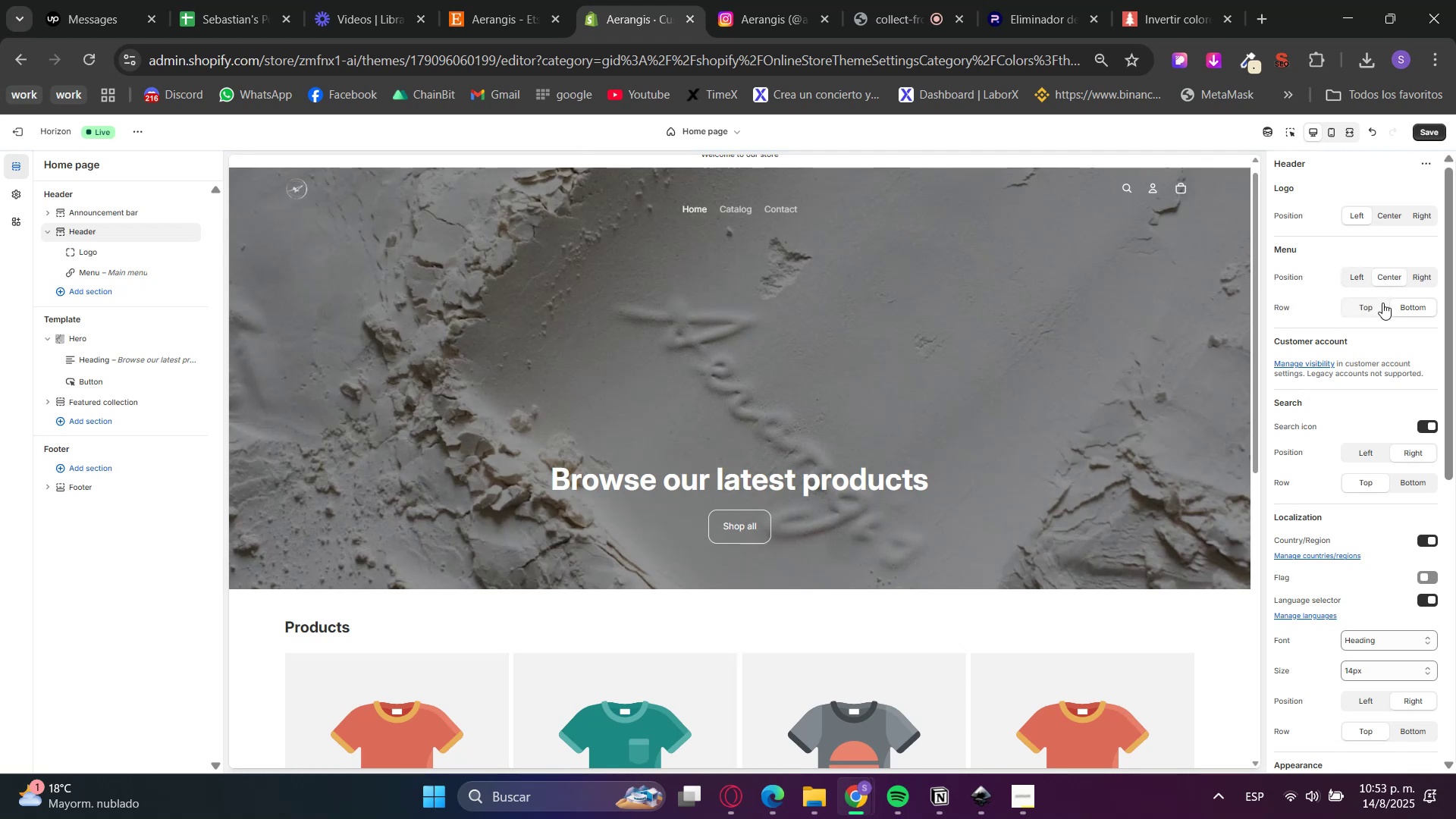 
left_click([1390, 219])
 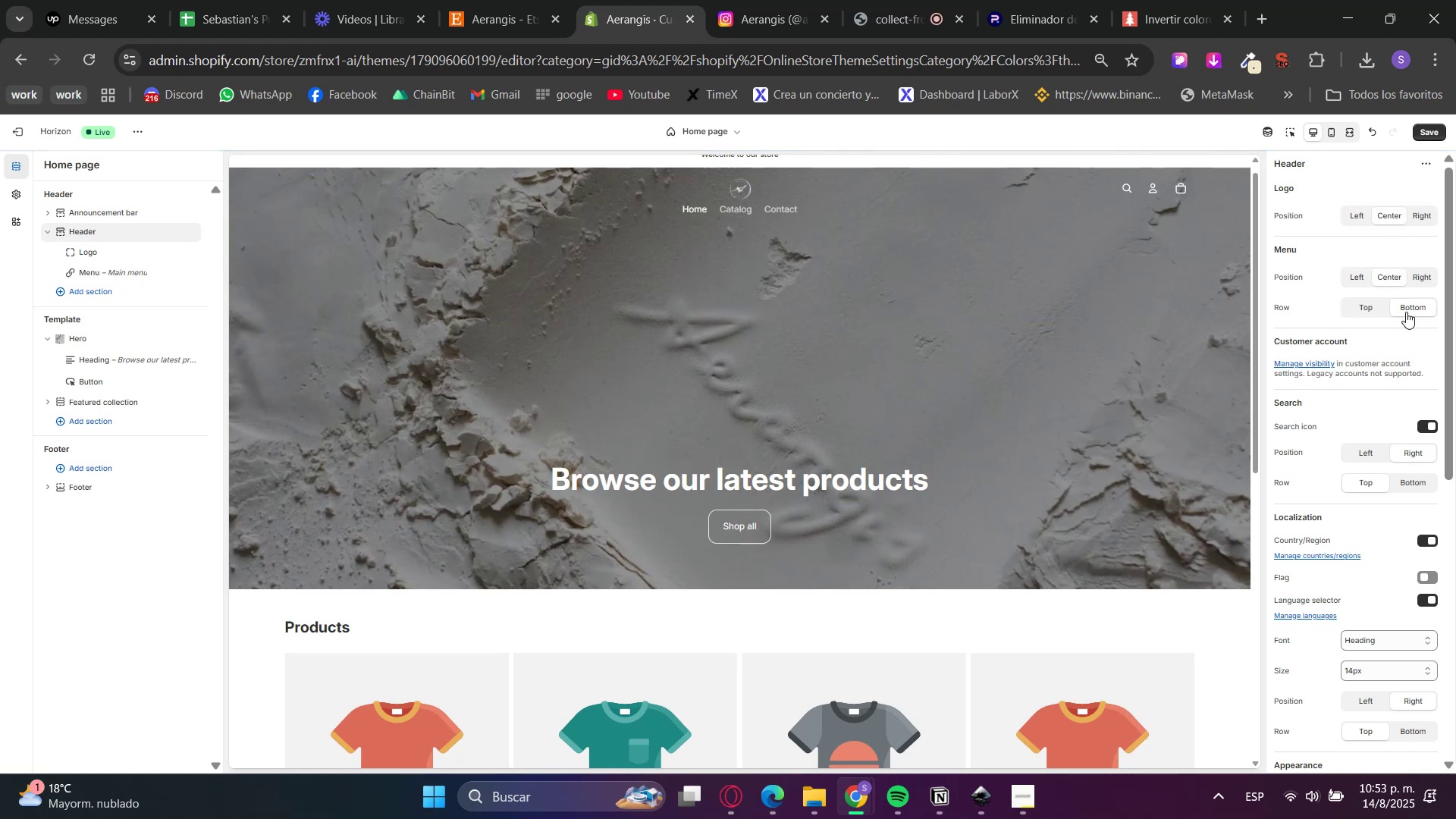 
left_click([1417, 476])
 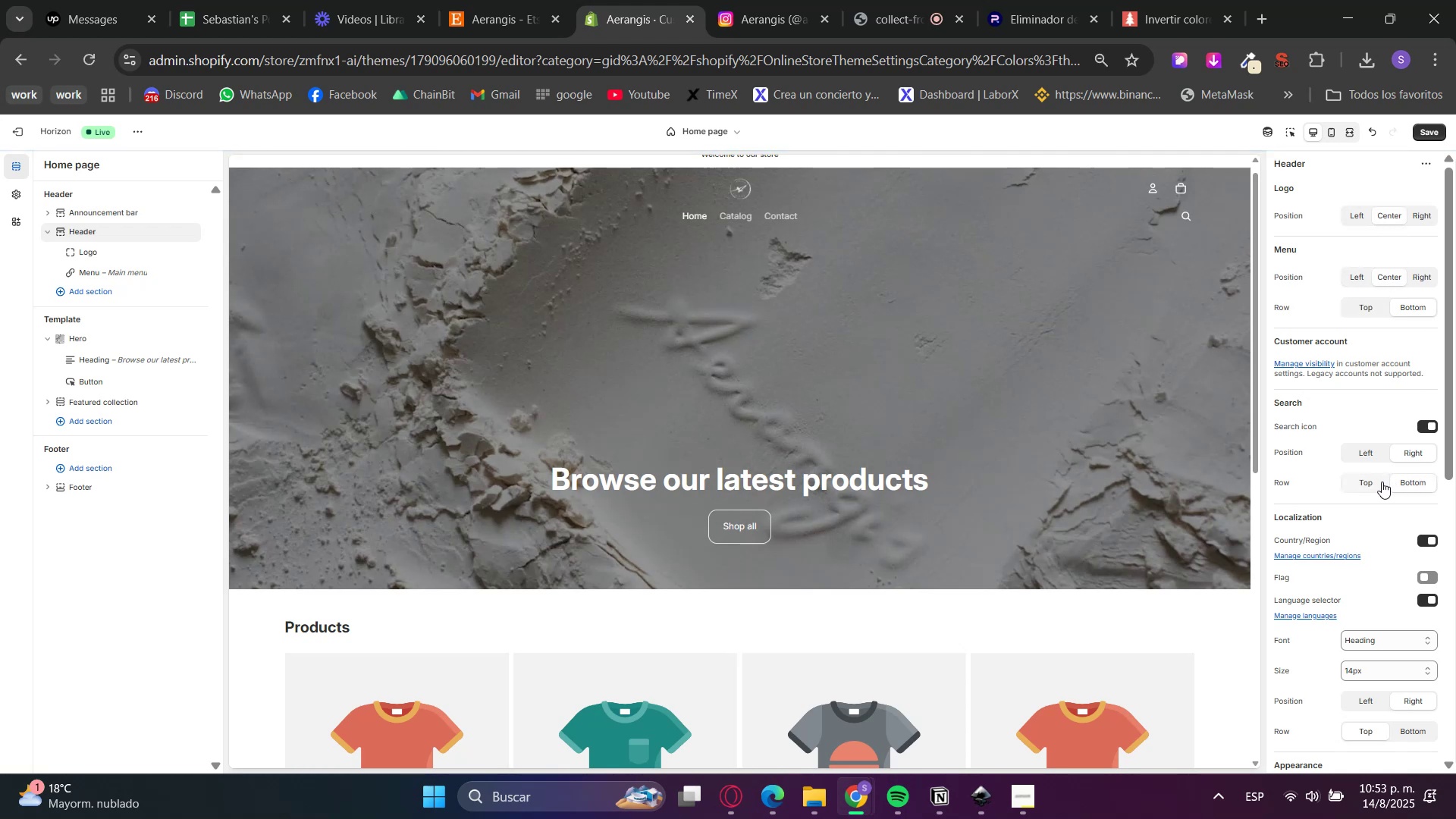 
left_click([1376, 462])
 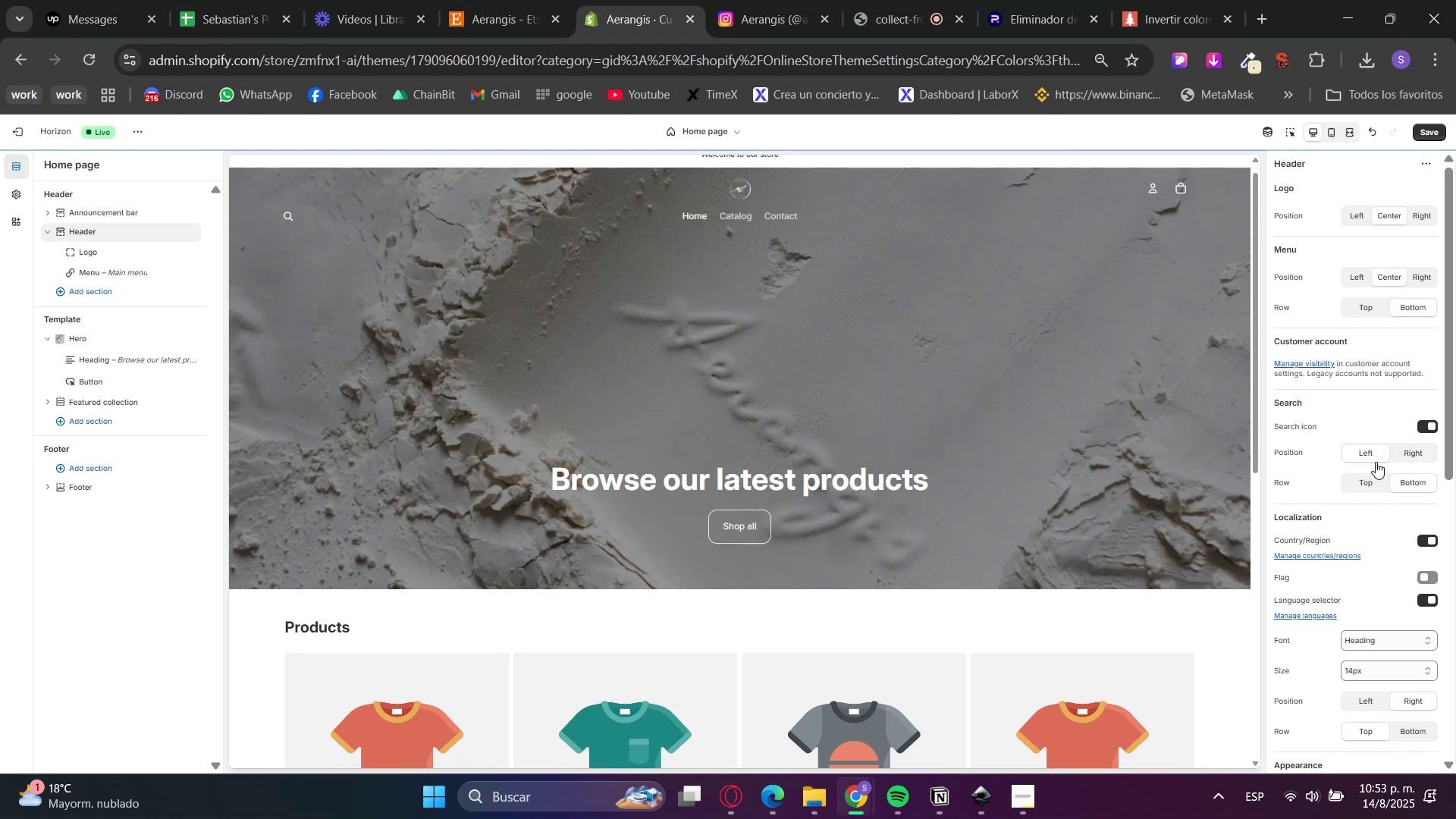 
left_click([1414, 467])
 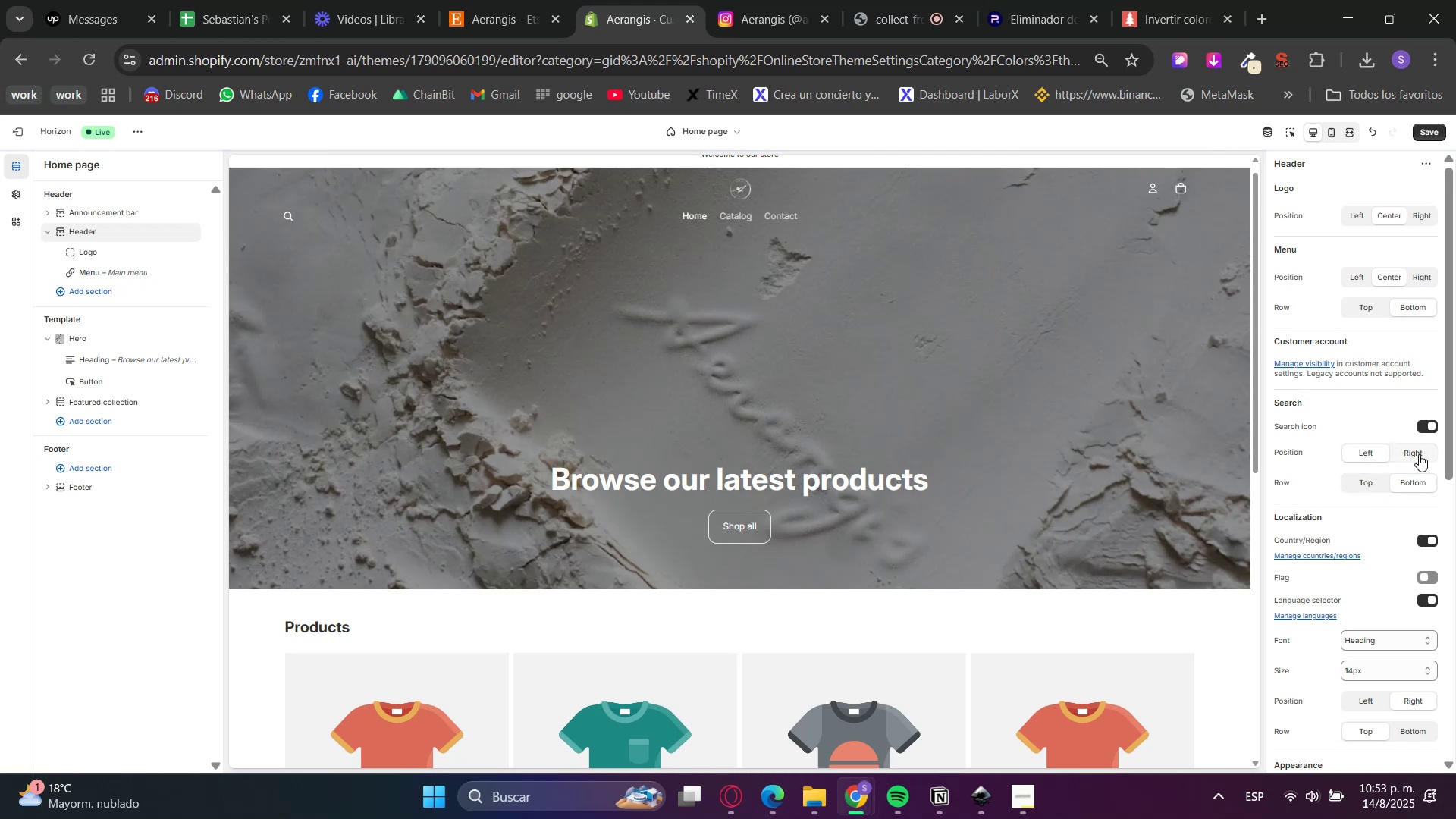 
left_click([1363, 480])
 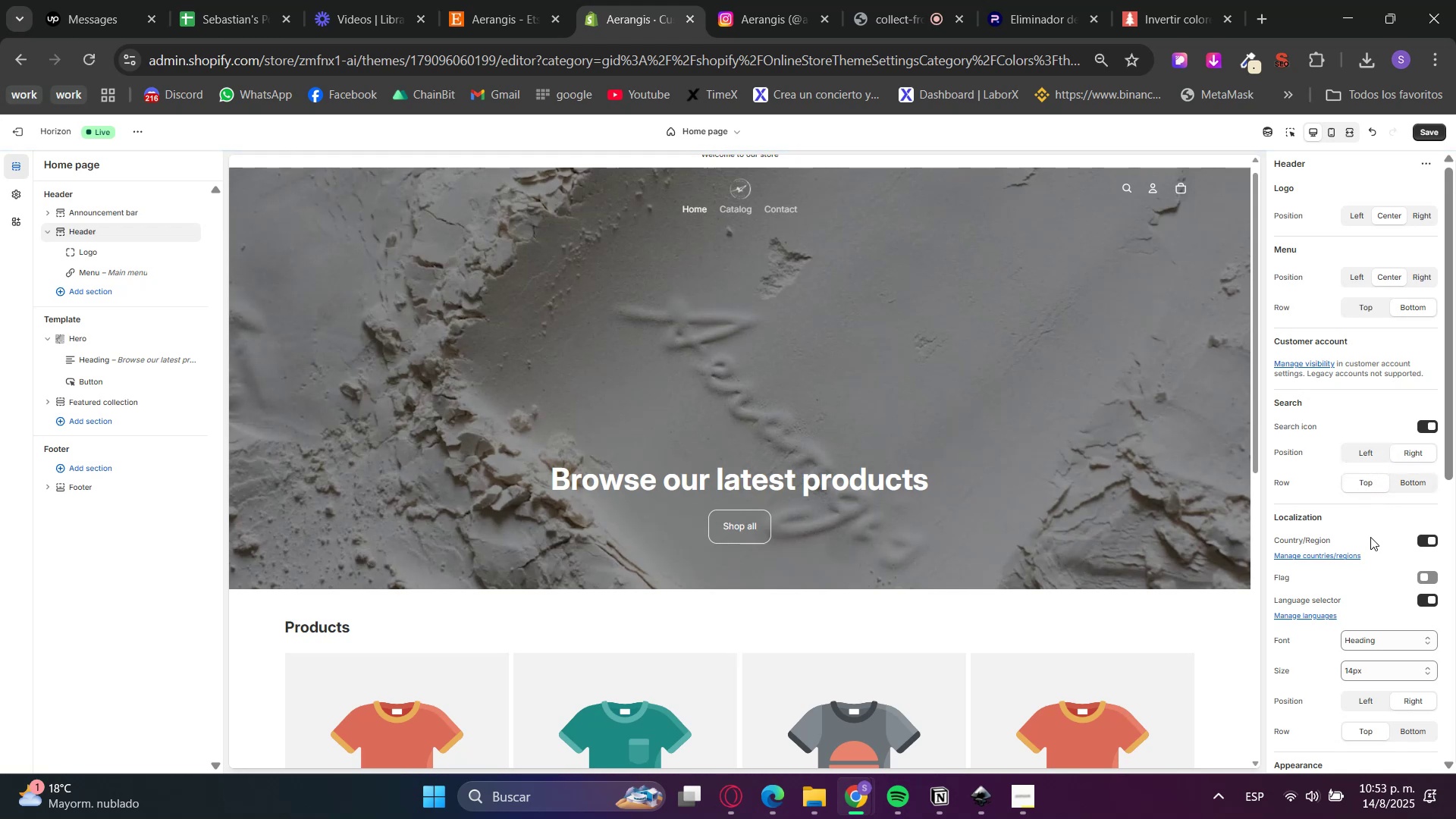 
left_click([1378, 304])
 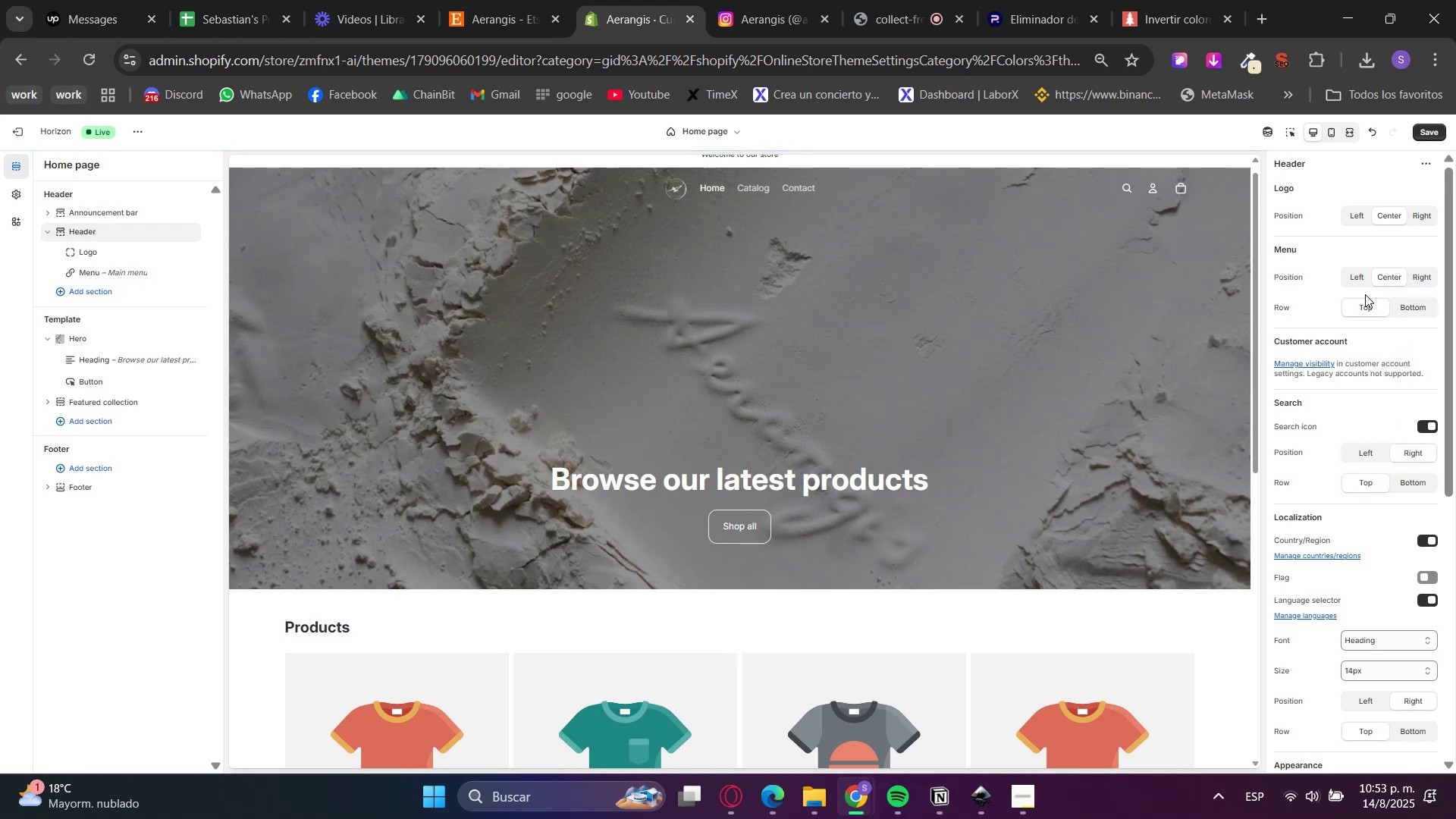 
left_click([1351, 282])
 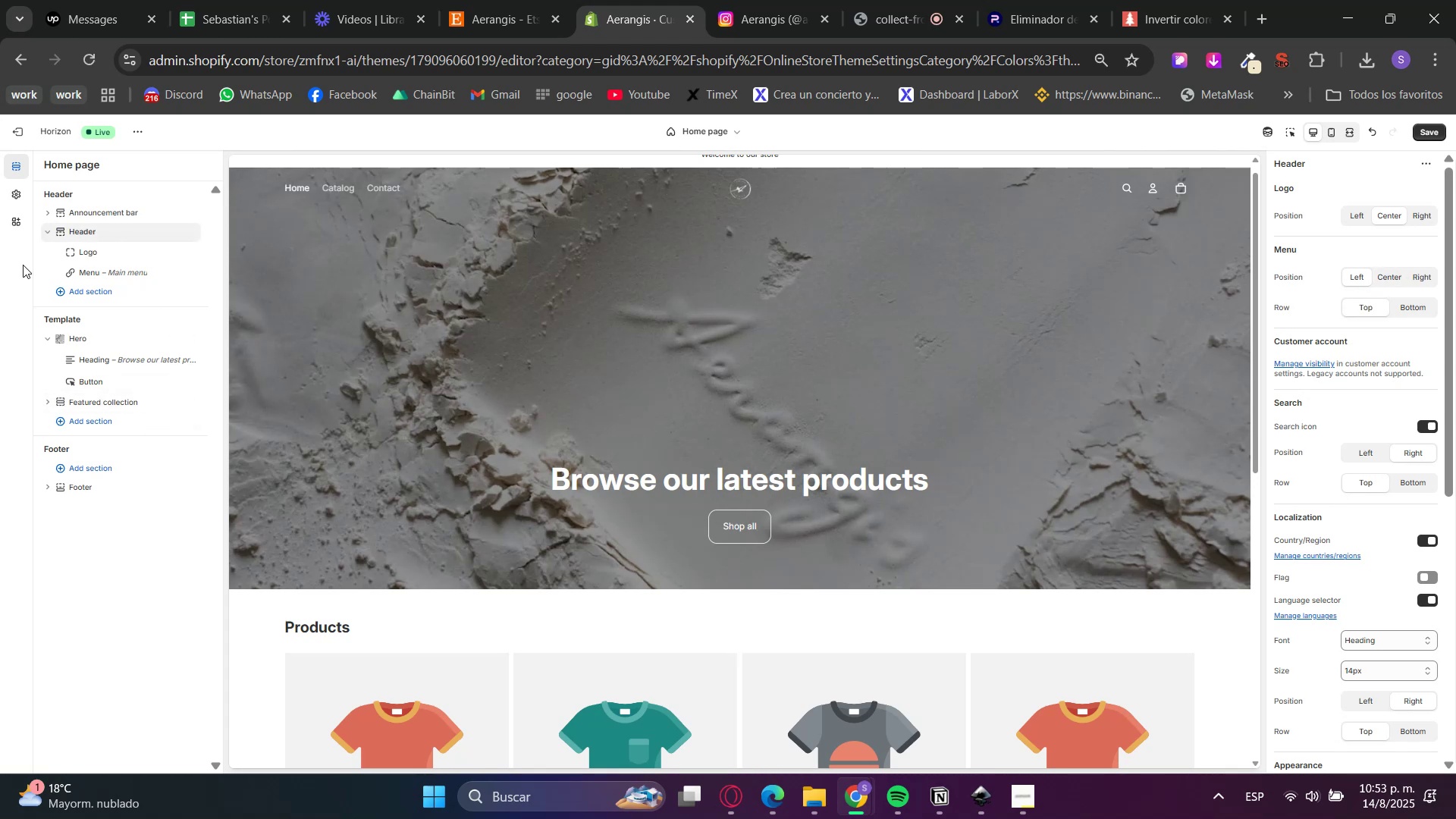 
wait(5.77)
 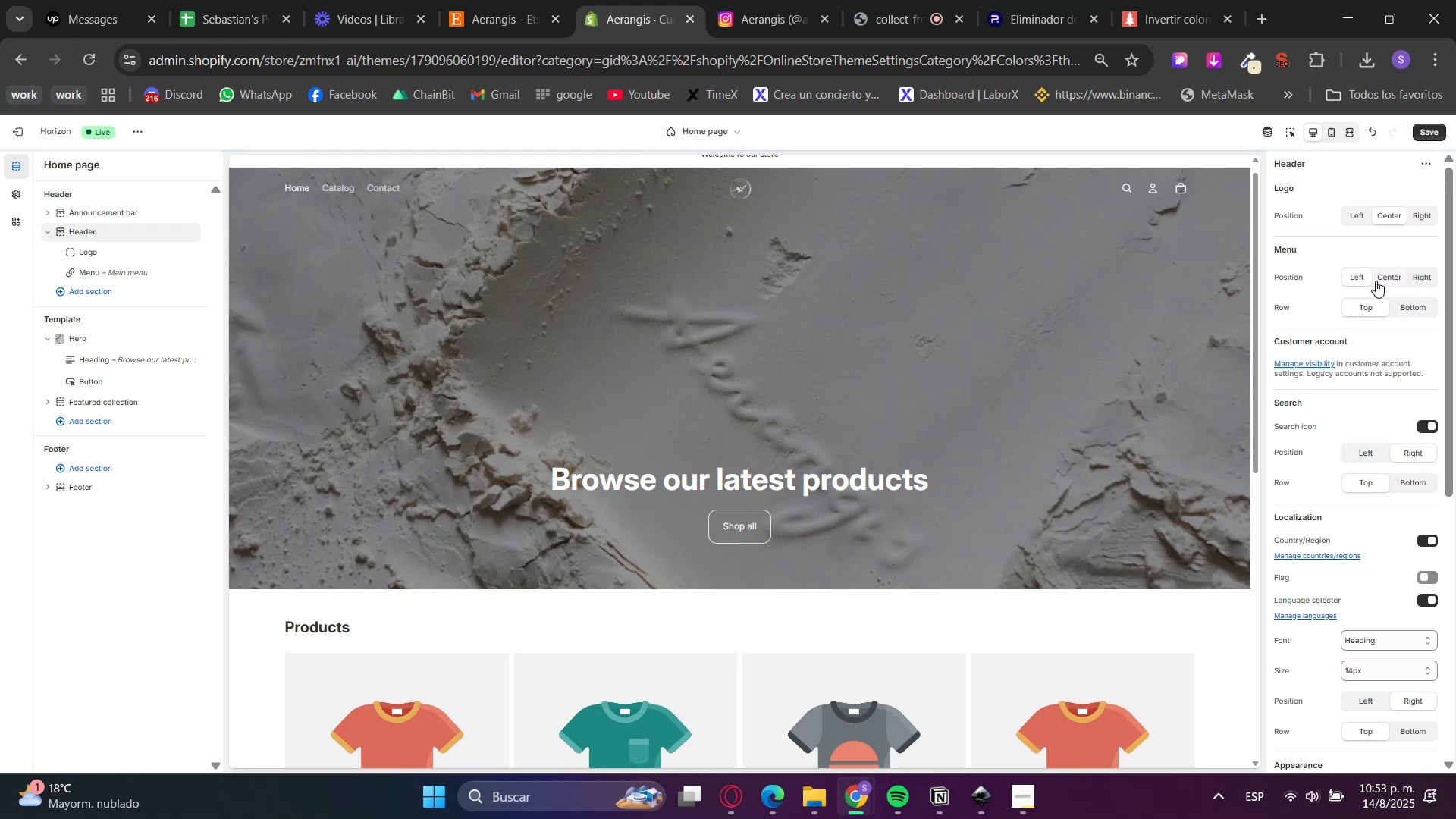 
left_click([133, 255])
 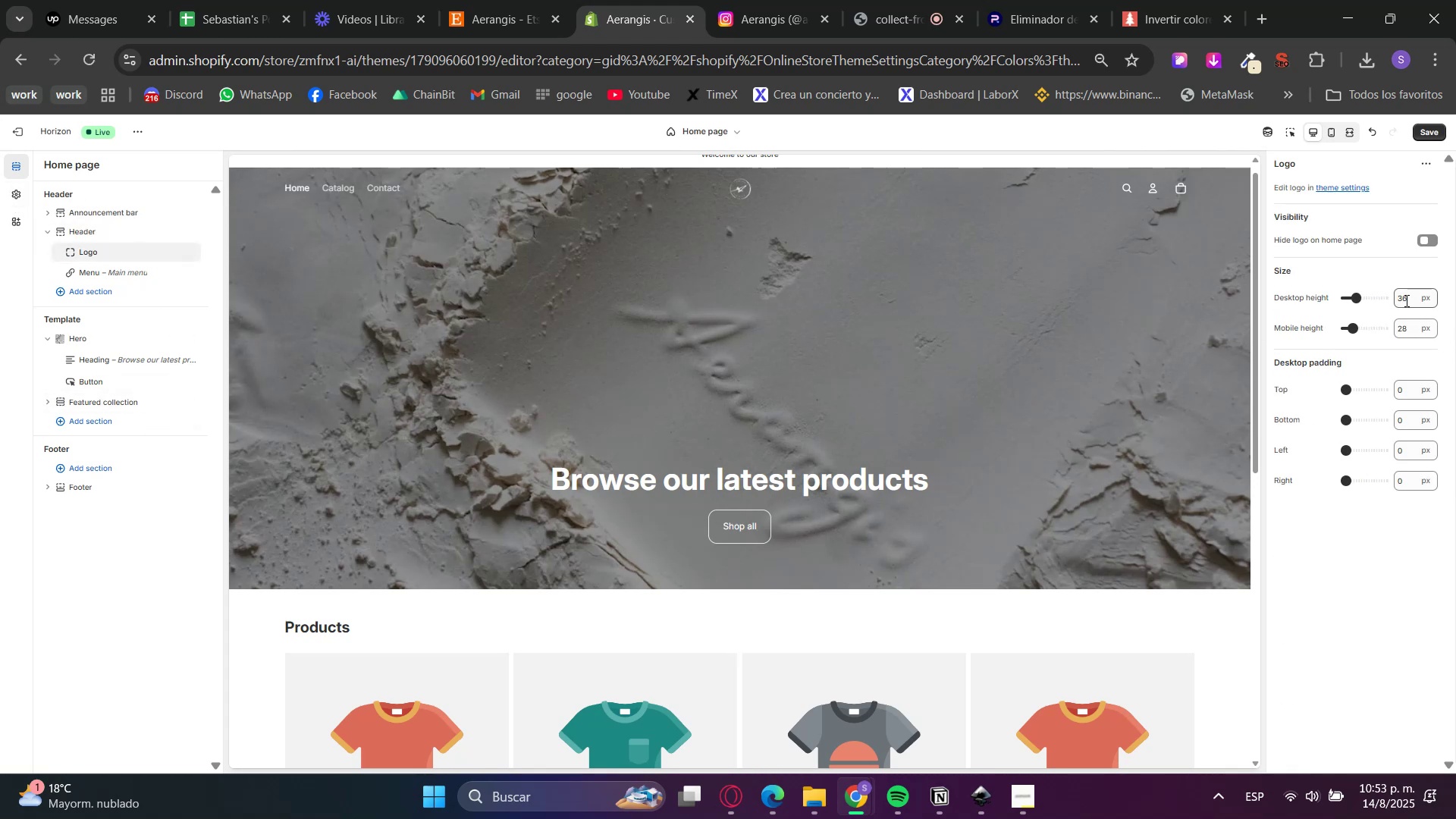 
double_click([1396, 293])
 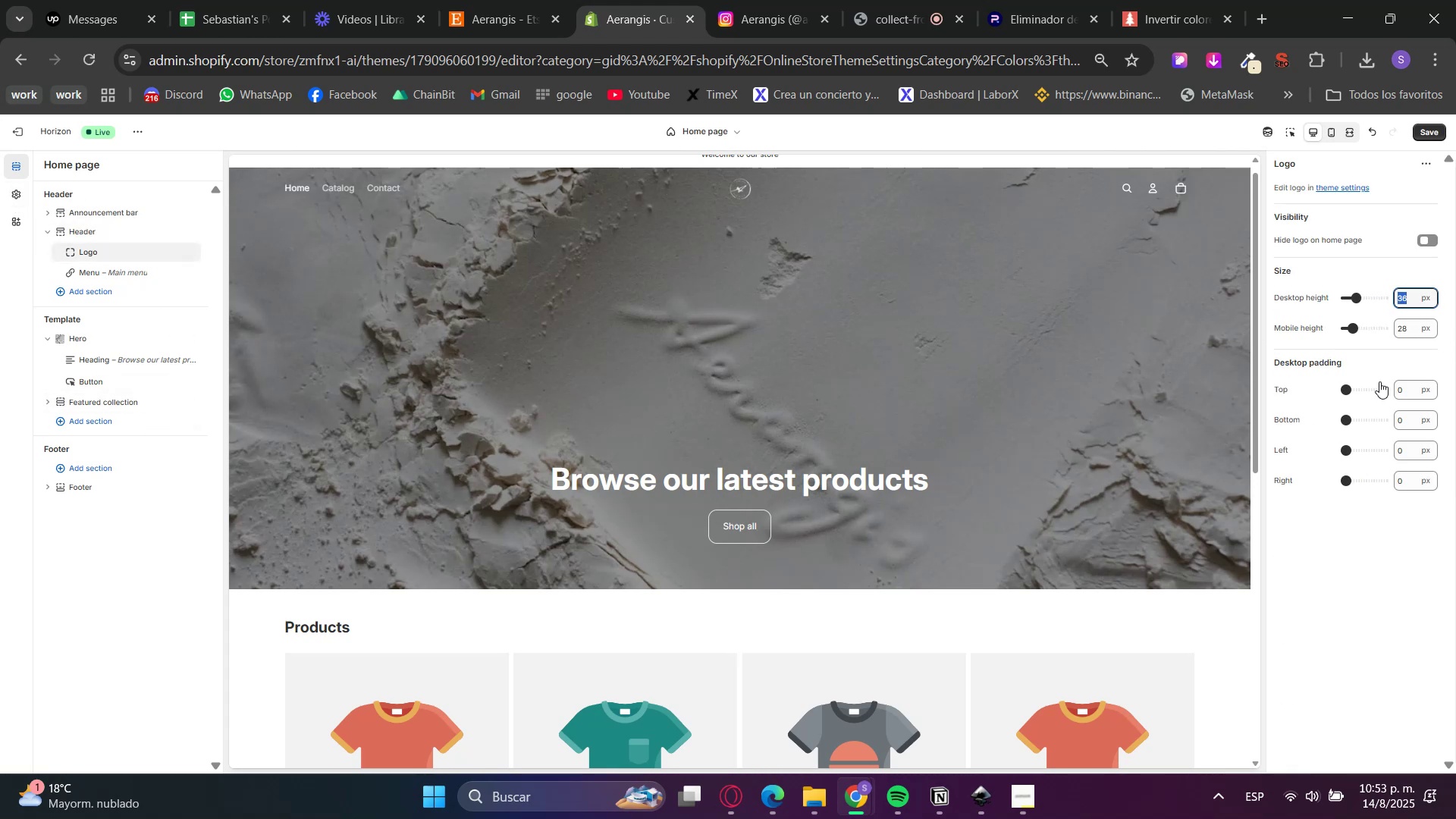 
key(Numpad6)
 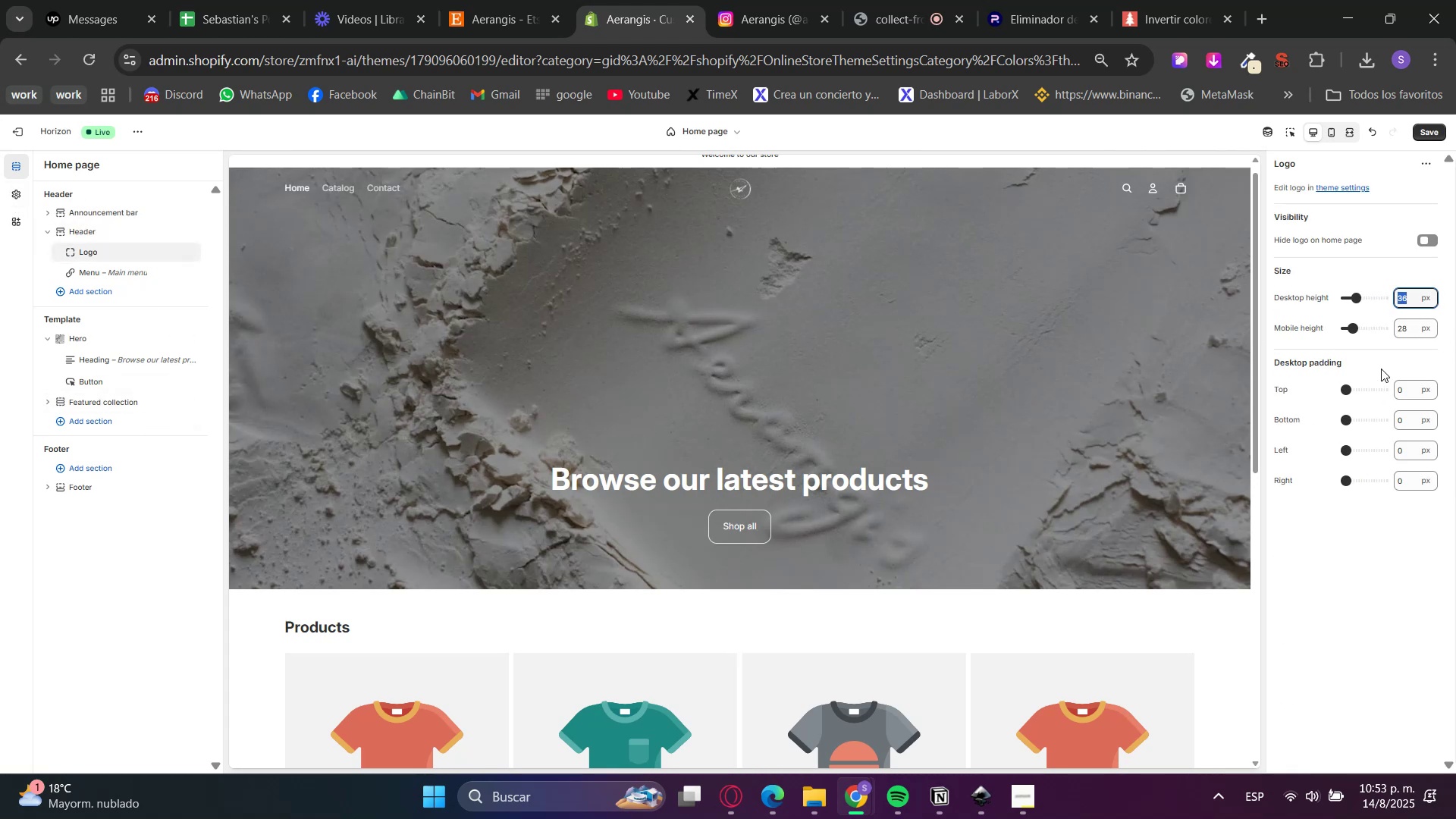 
key(Numpad0)
 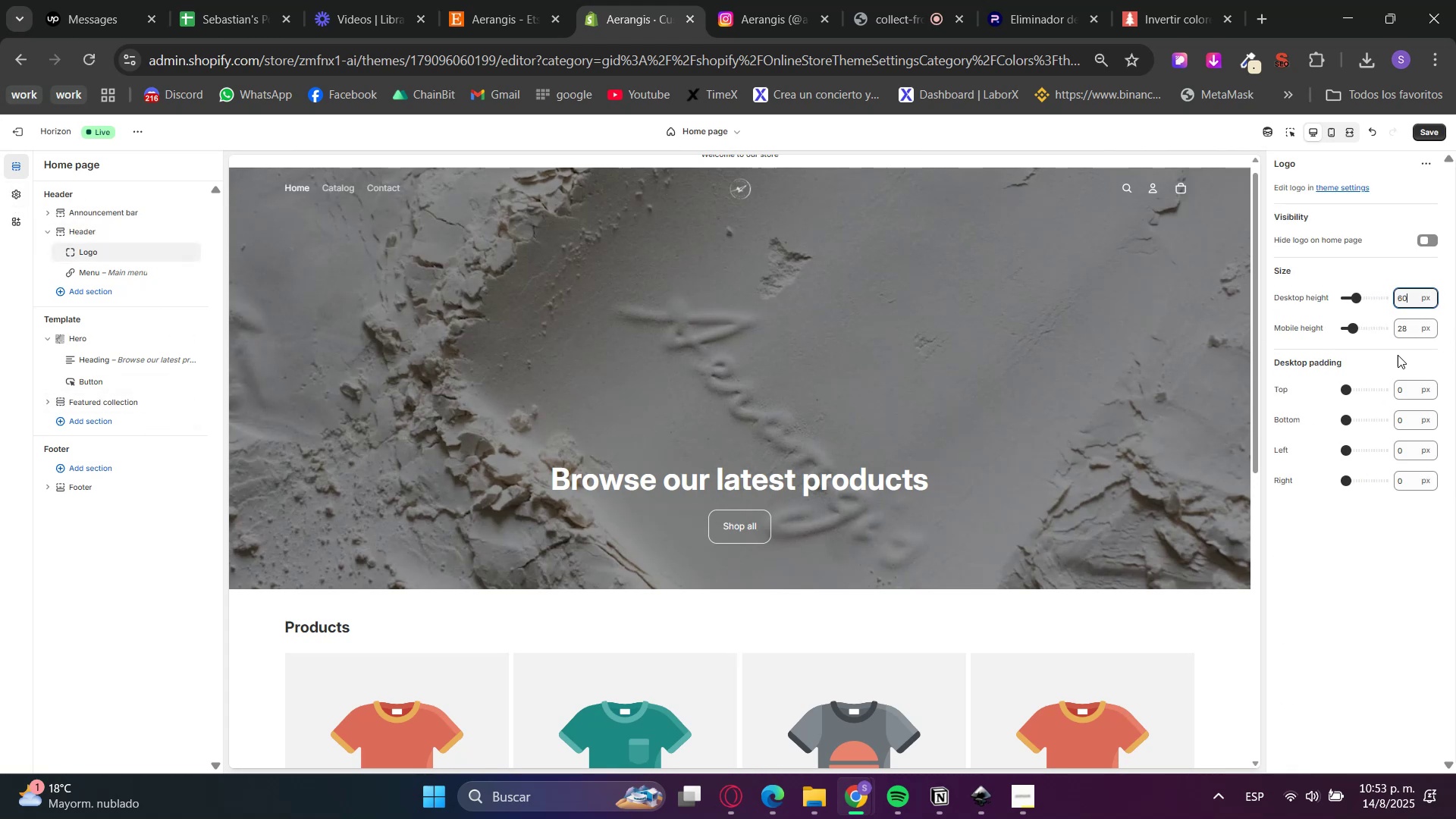 
left_click([1401, 353])
 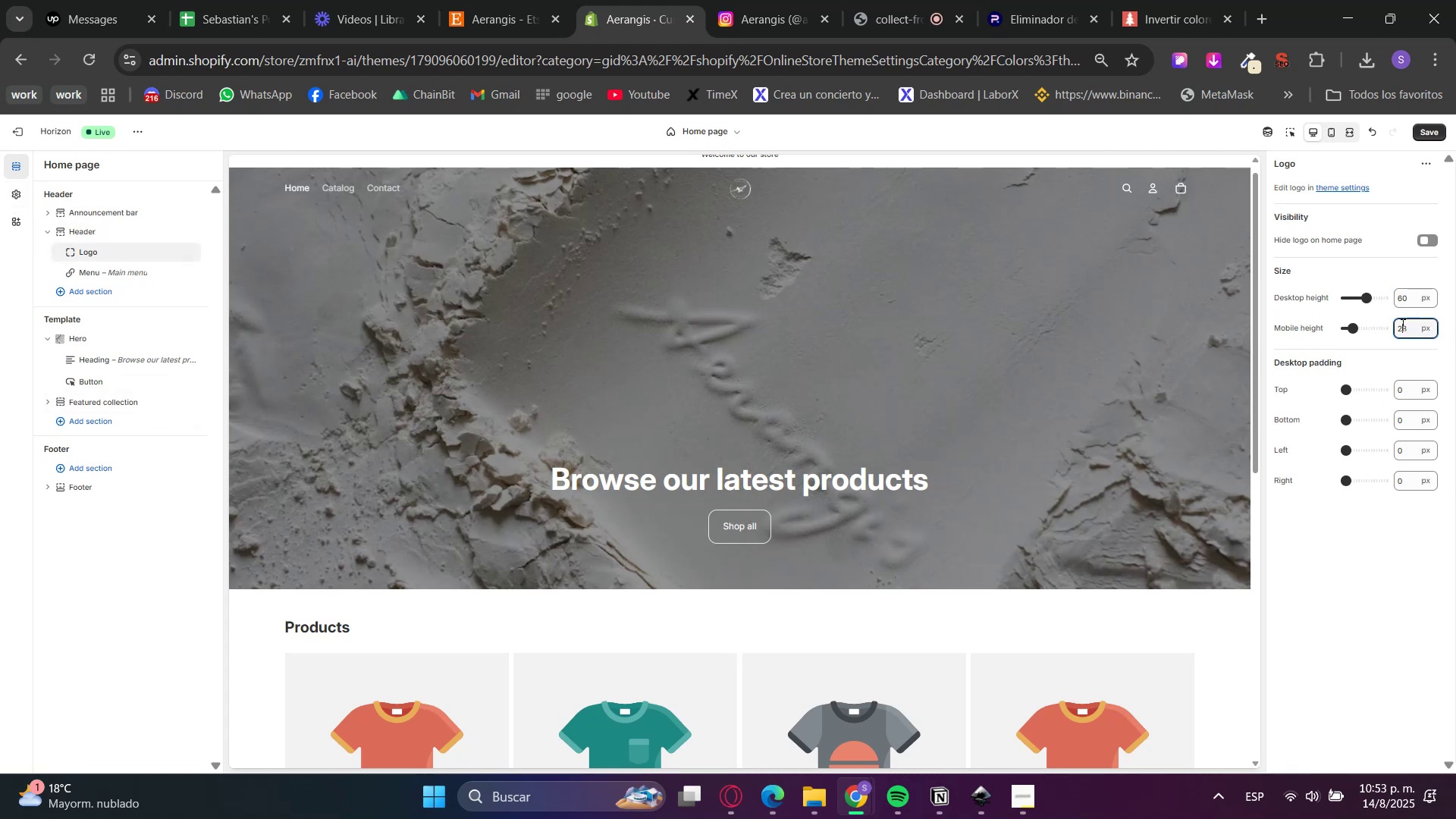 
triple_click([1401, 325])
 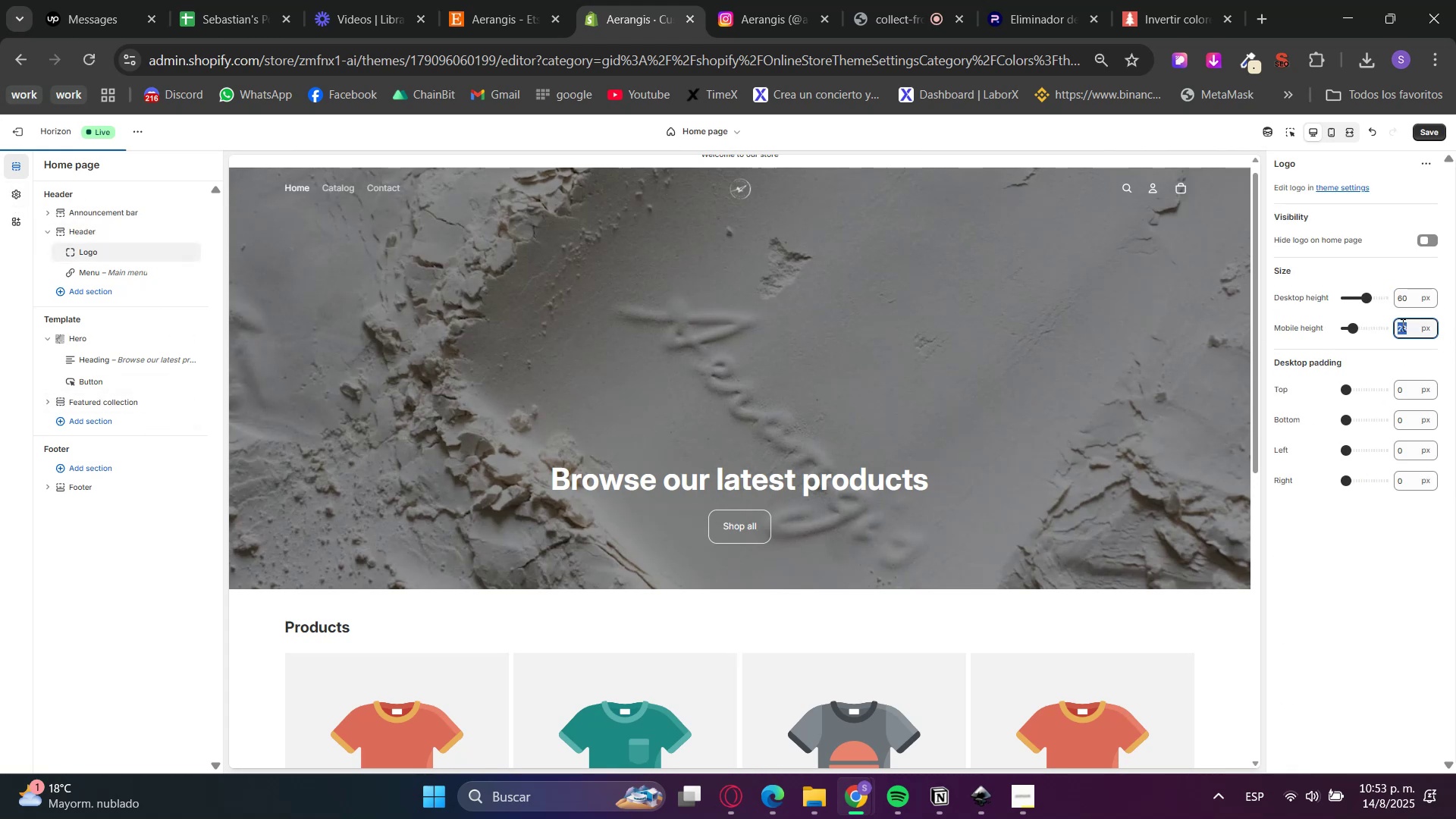 
key(Numpad4)
 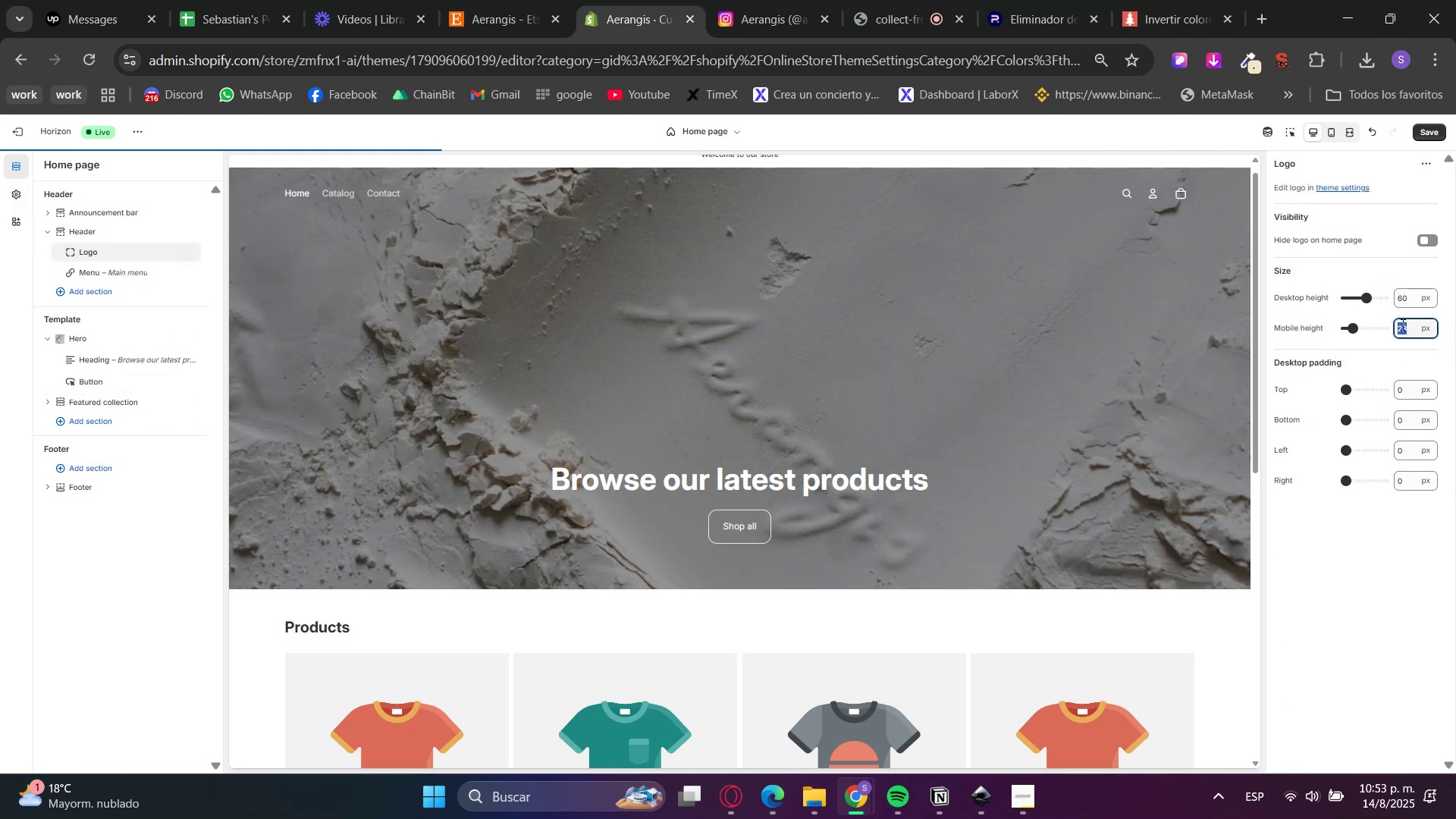 
key(Numpad0)
 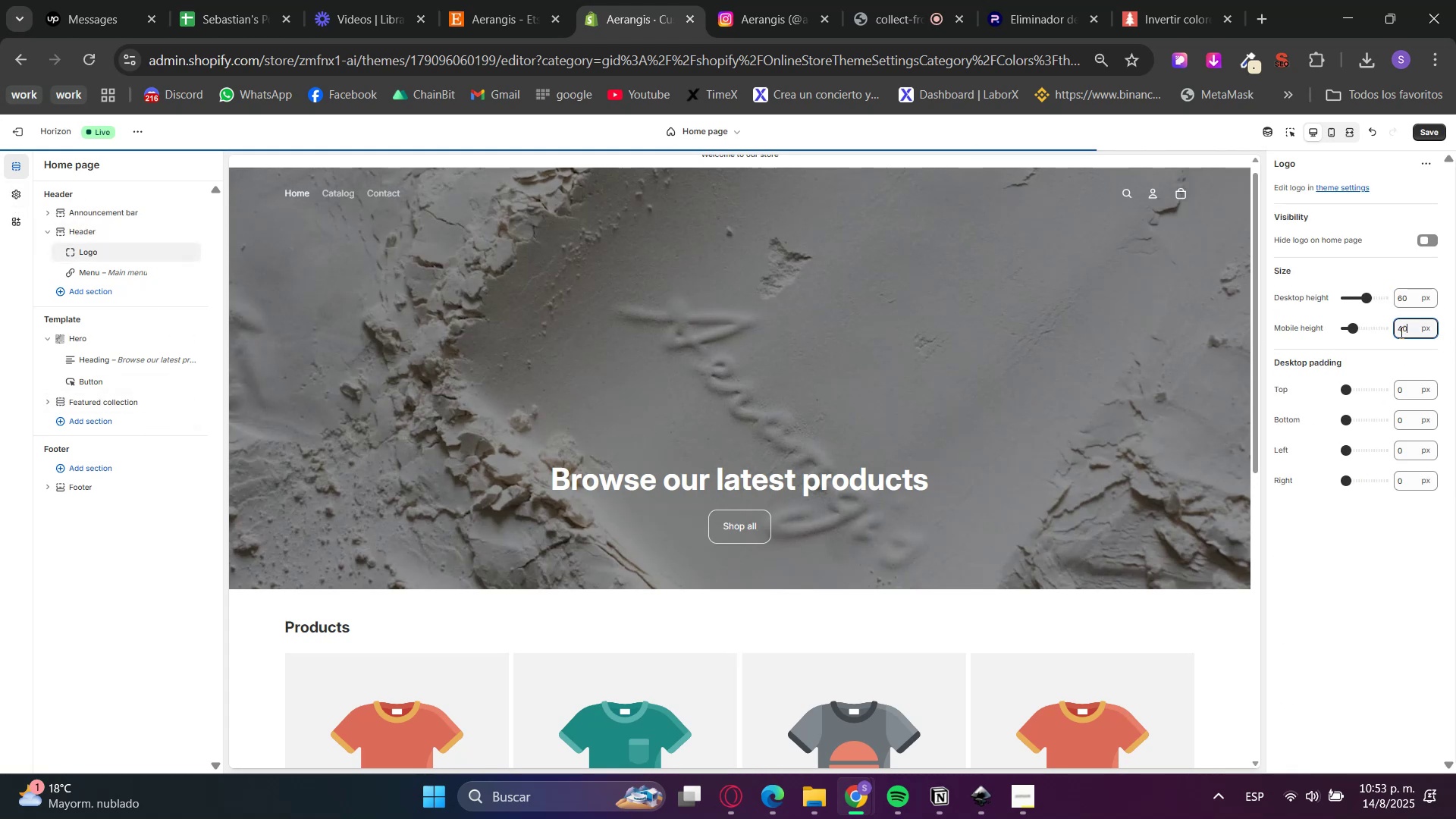 
left_click([1401, 360])
 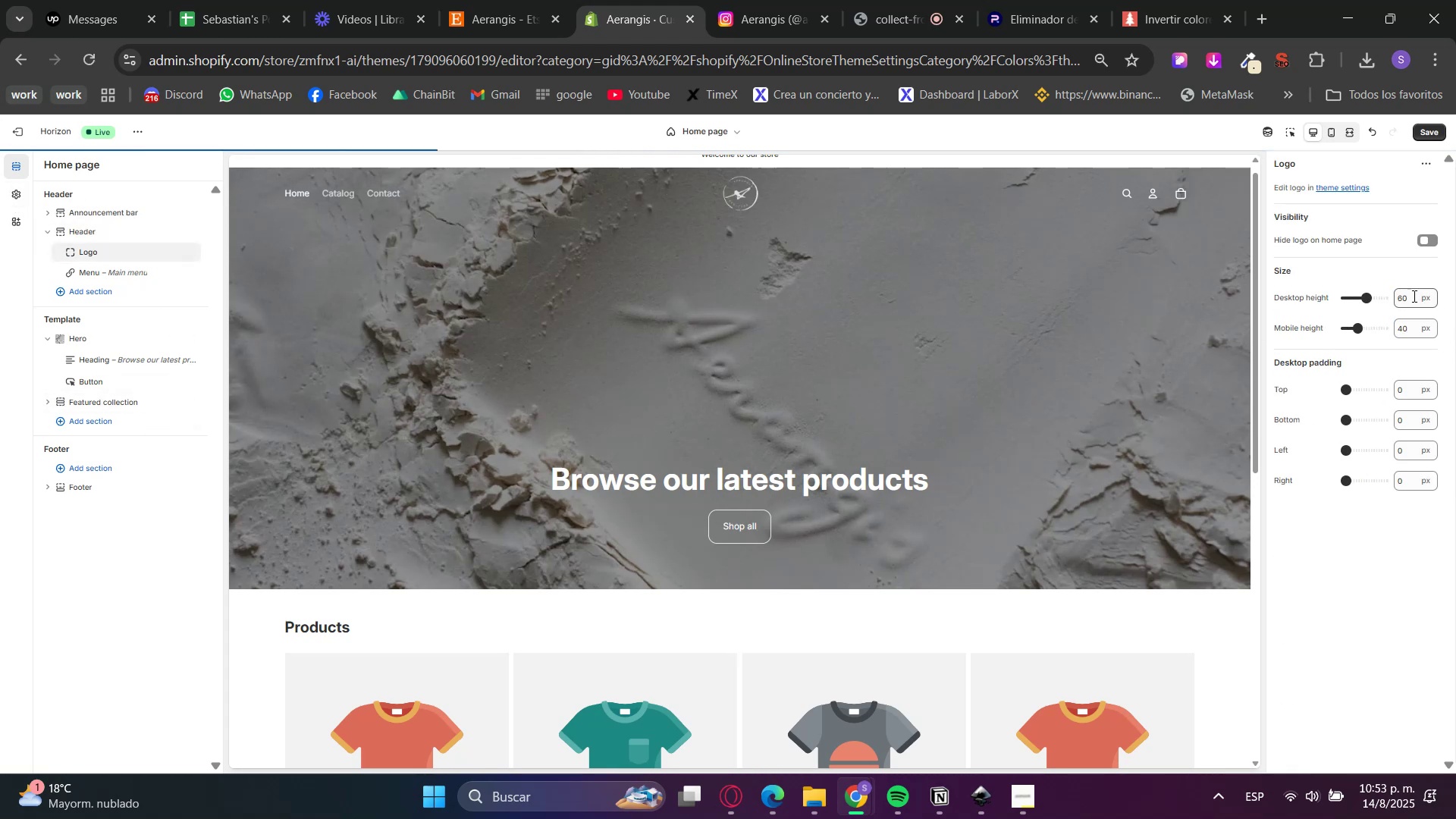 
double_click([1402, 297])
 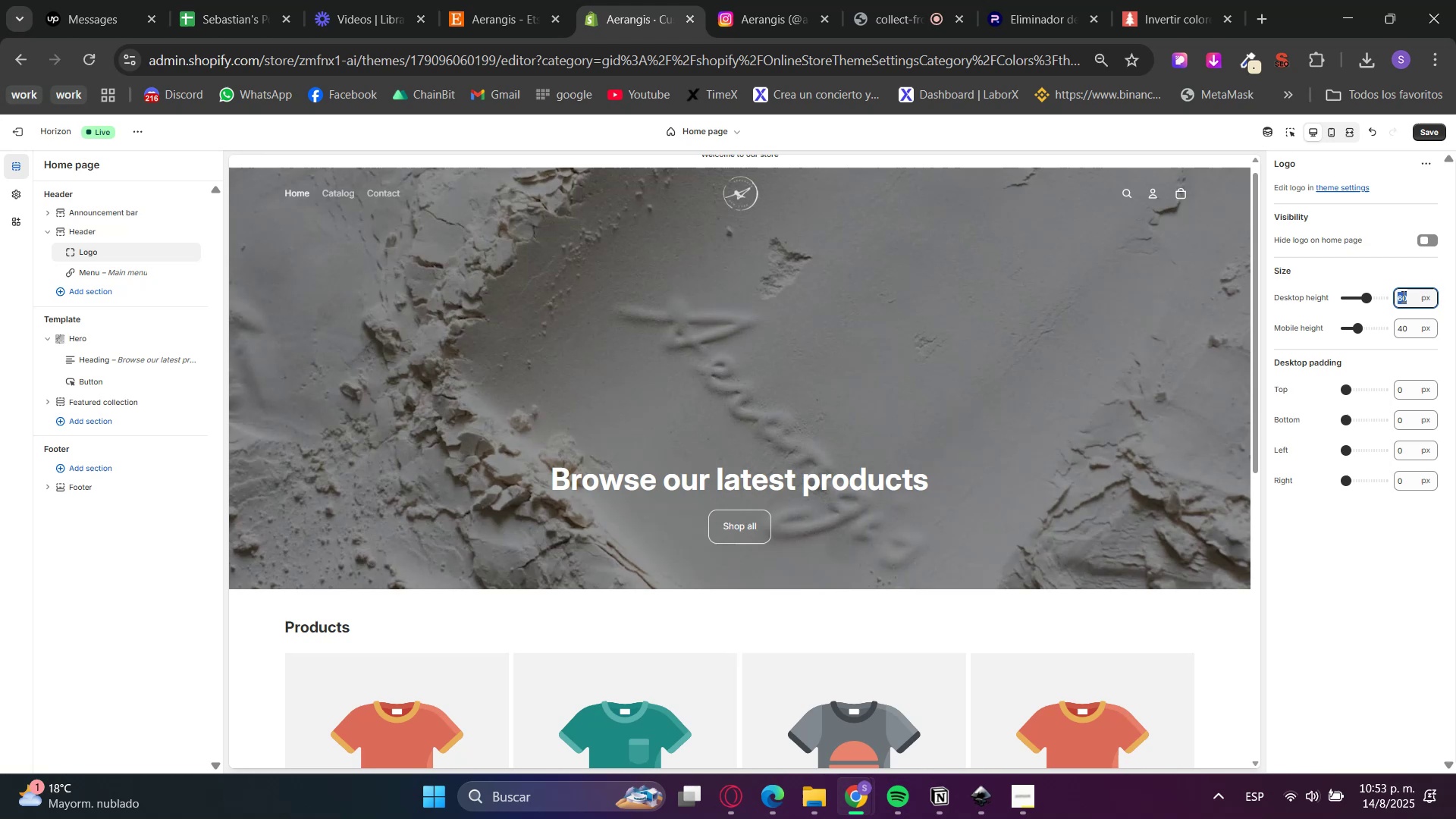 
key(Numpad8)
 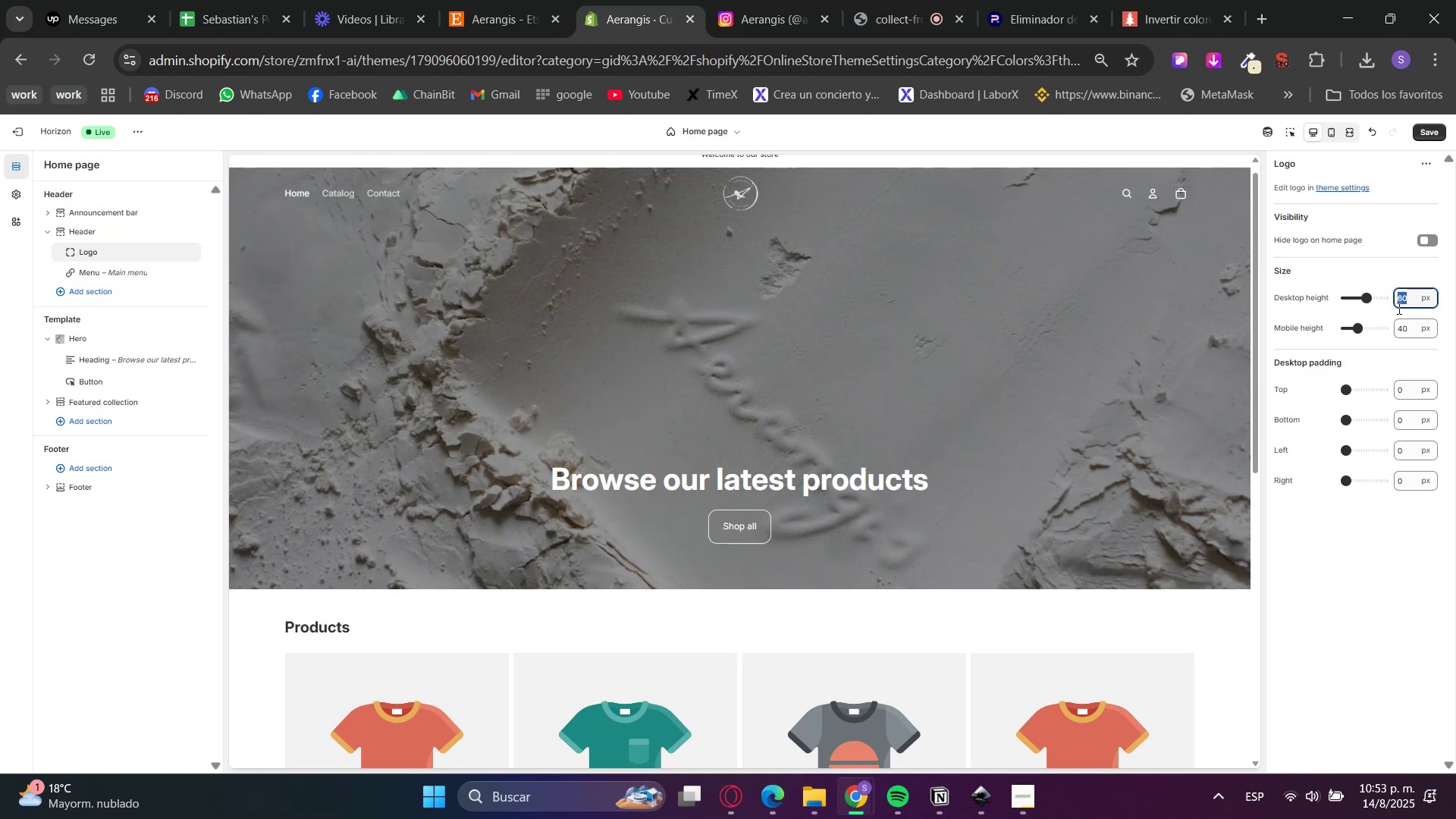 
key(Numpad0)
 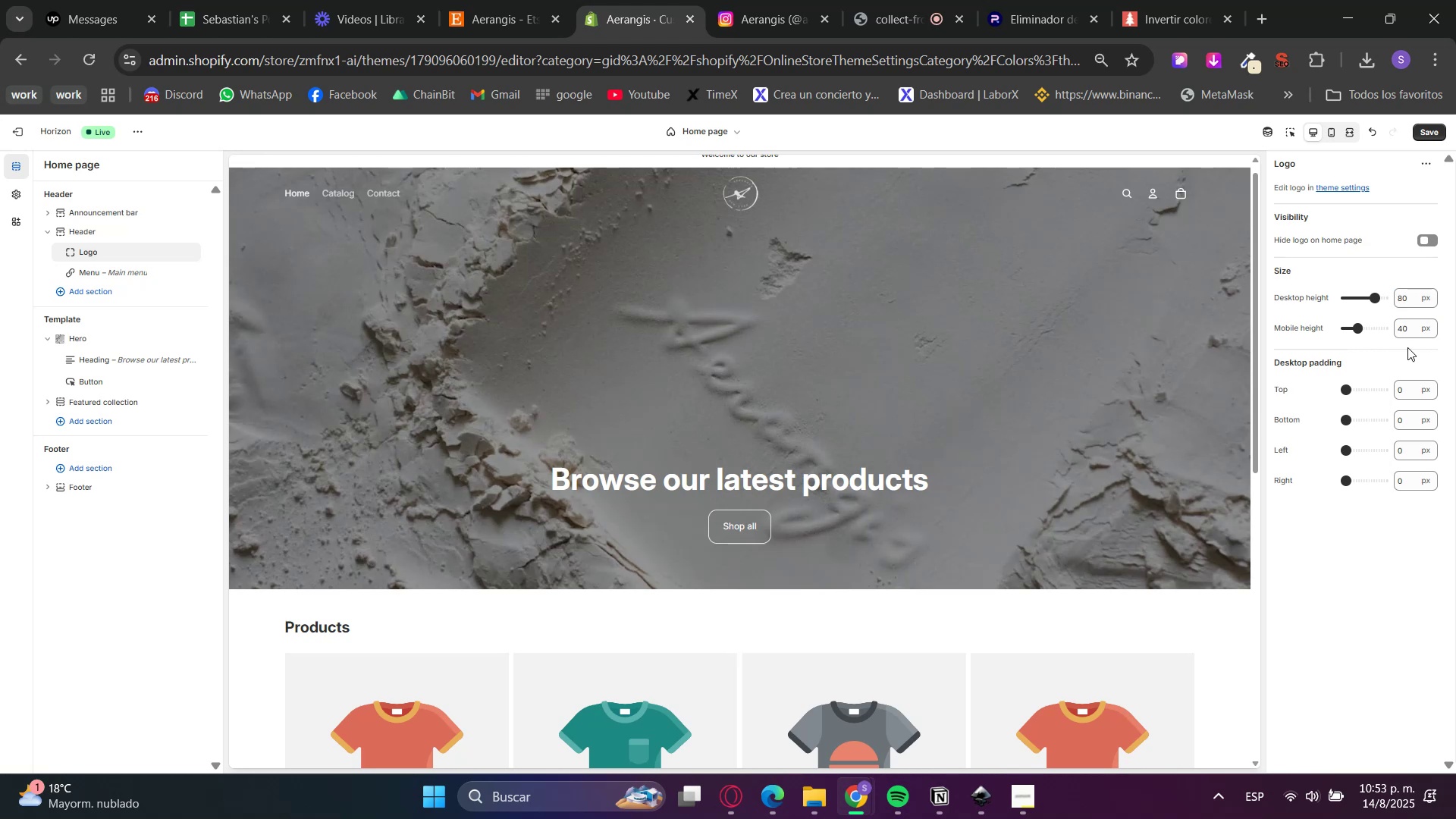 
double_click([1403, 332])
 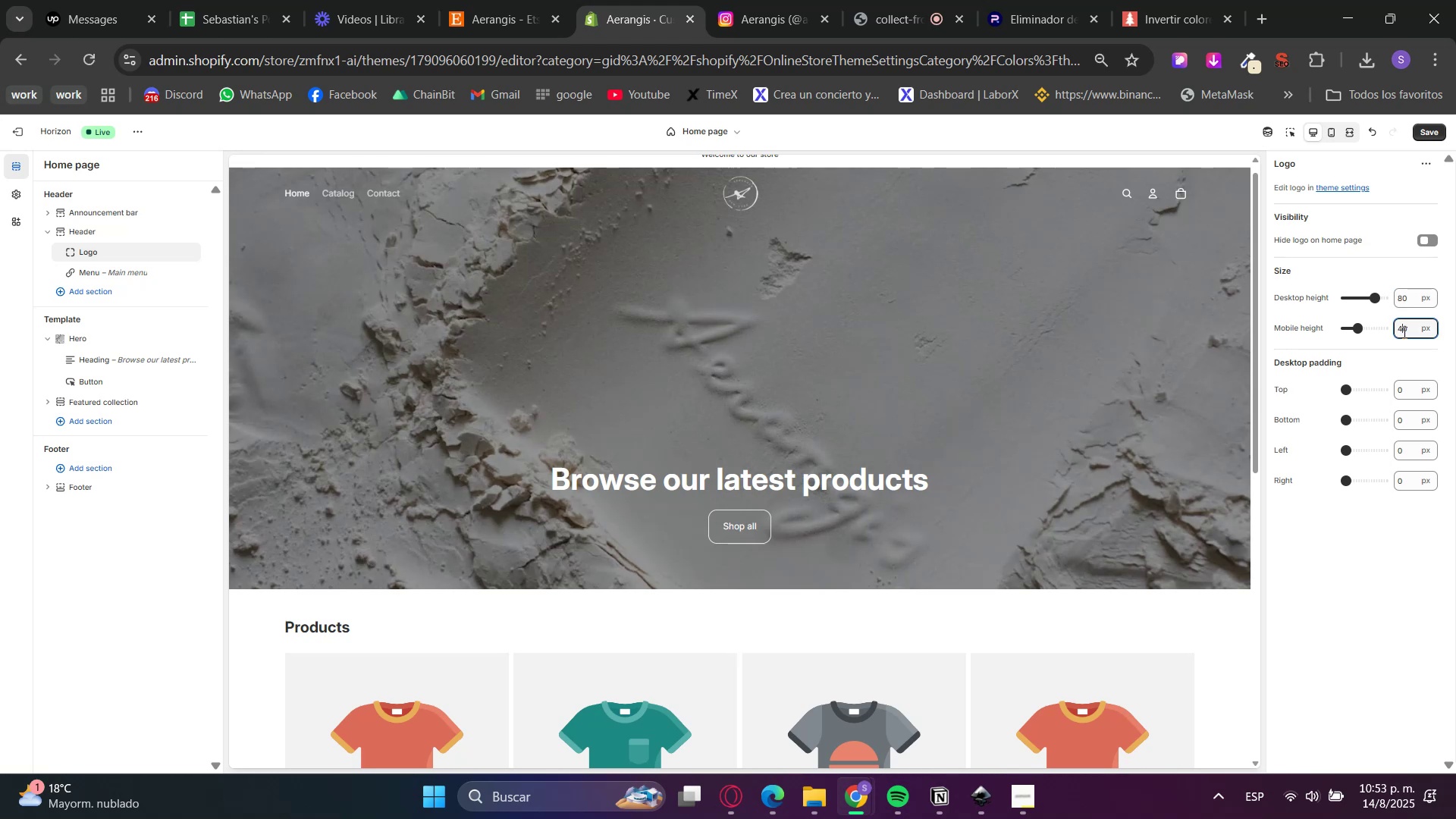 
triple_click([1403, 332])
 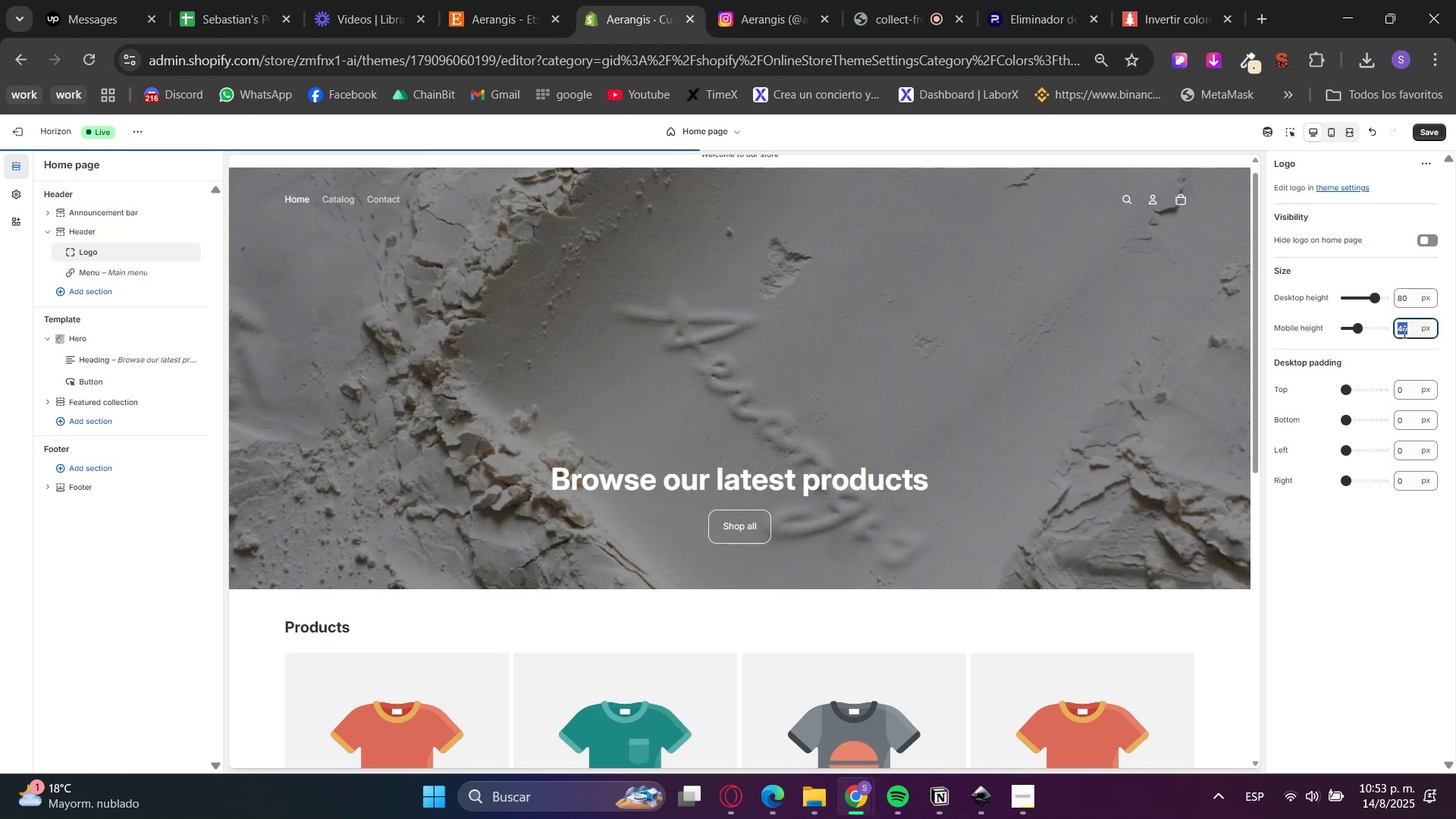 
key(Numpad5)
 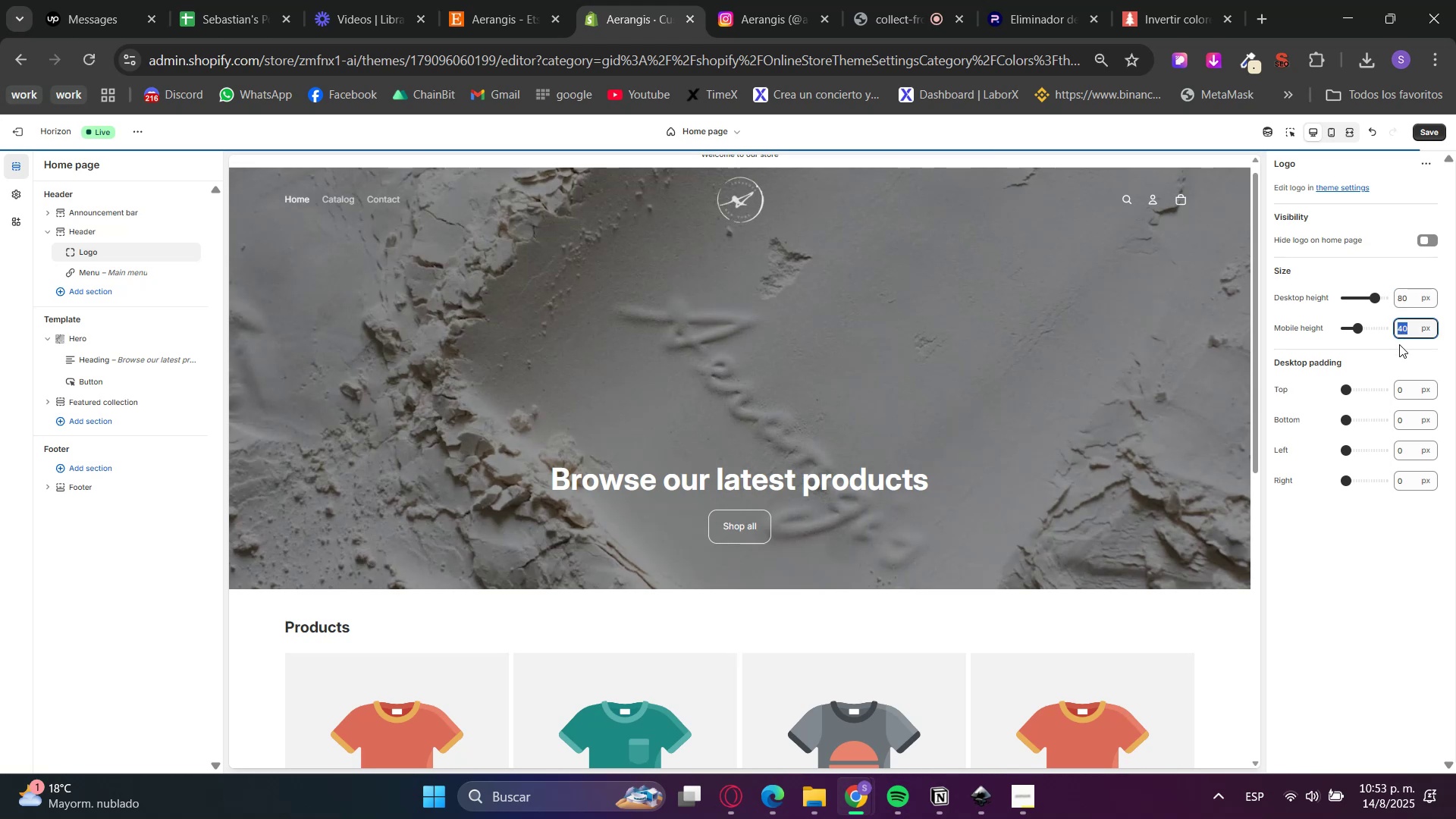 
key(Numpad0)
 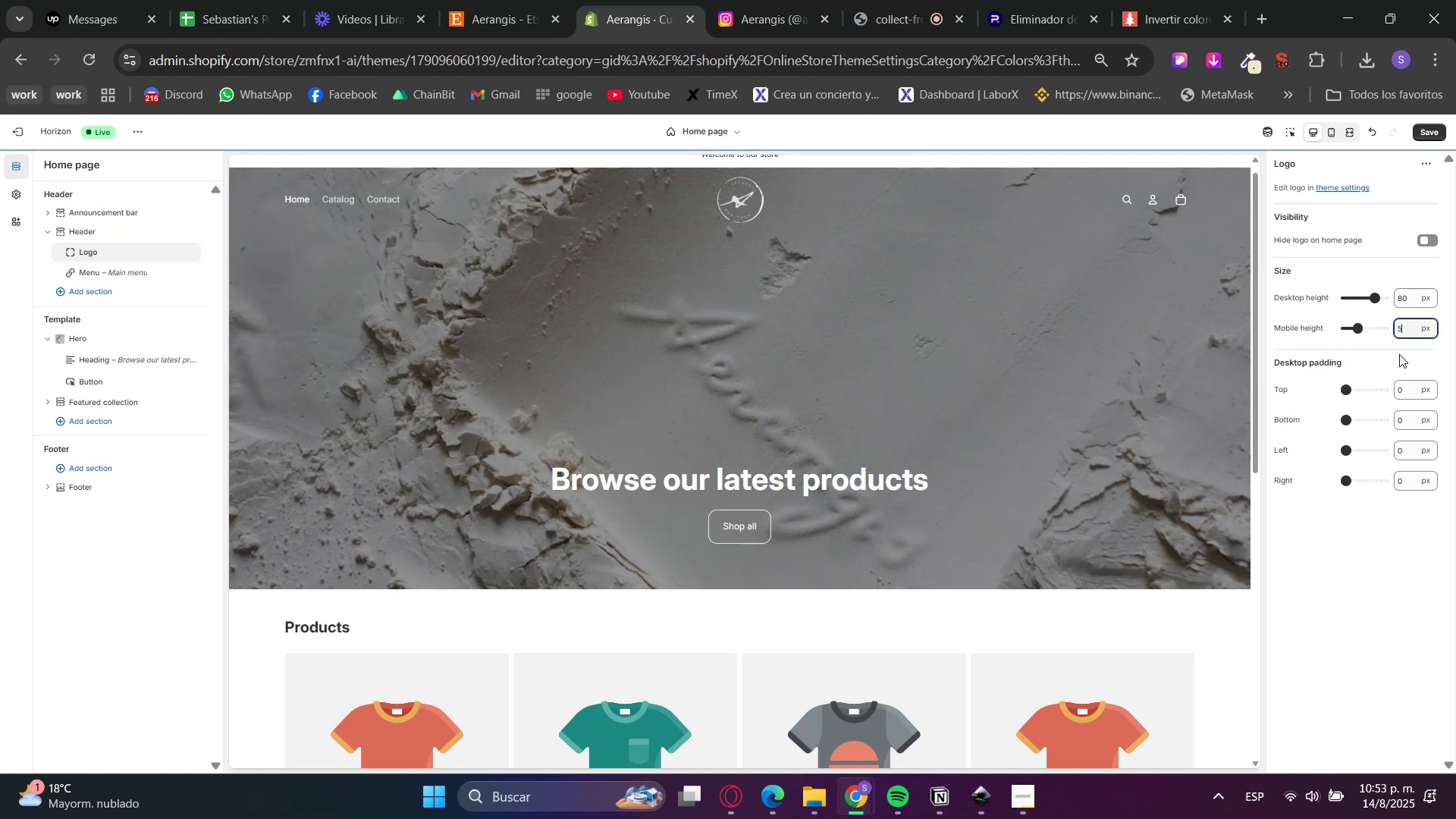 
left_click([1399, 355])
 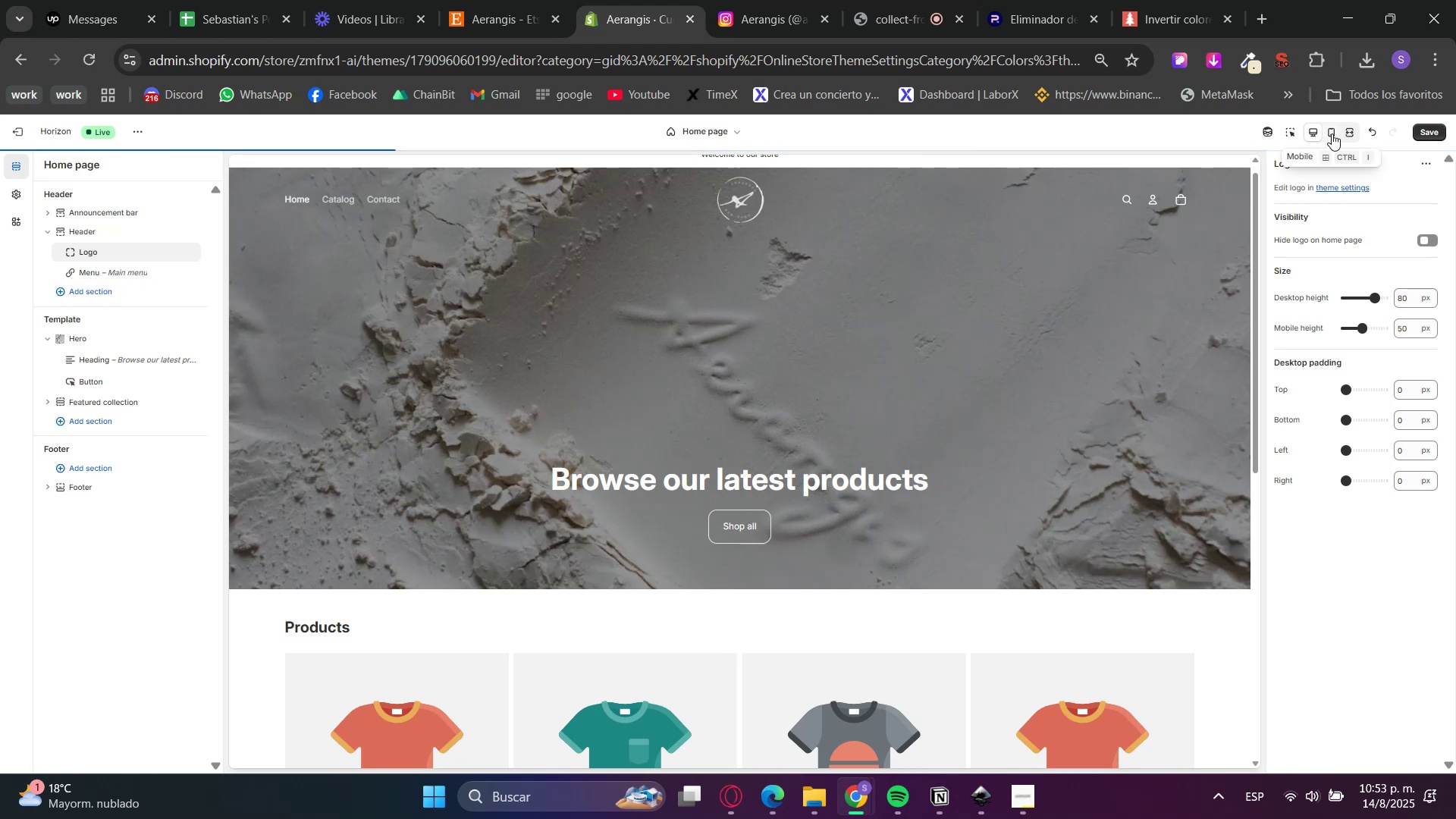 
left_click([1332, 133])
 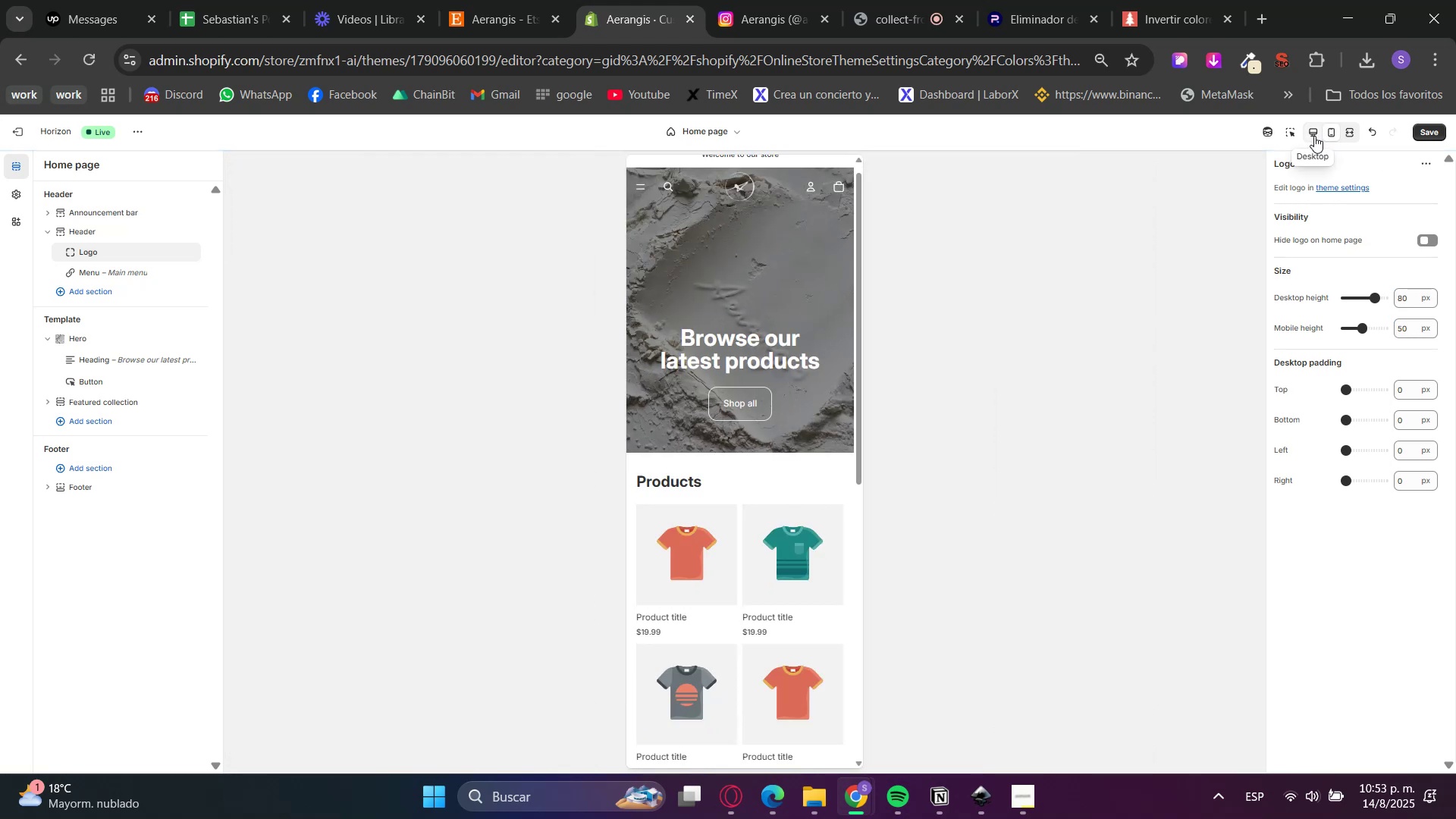 
scroll: coordinate [672, 441], scroll_direction: down, amount: 1.0
 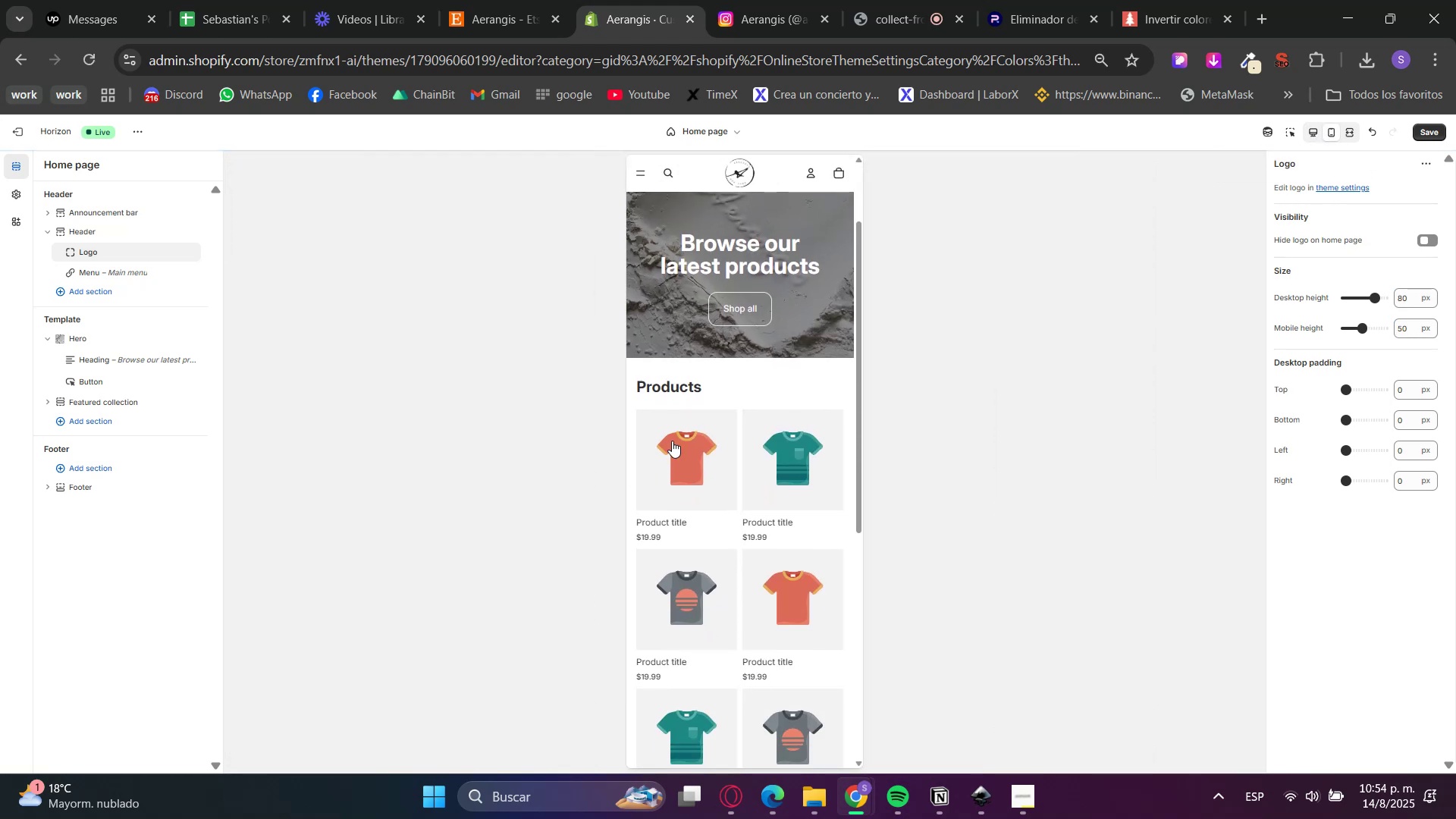 
scroll: coordinate [672, 441], scroll_direction: up, amount: 4.0
 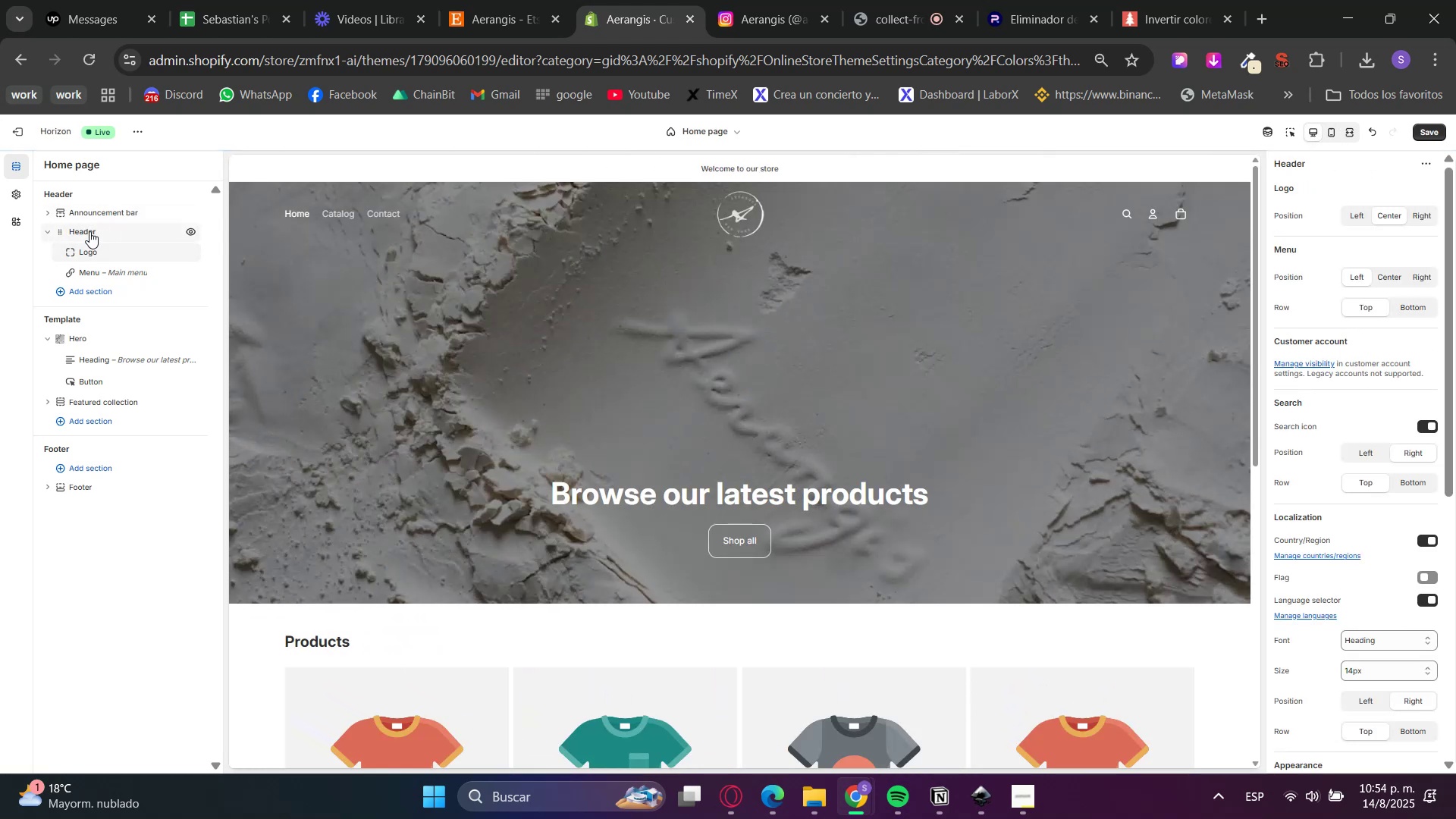 
scroll: coordinate [1395, 592], scroll_direction: down, amount: 2.0
 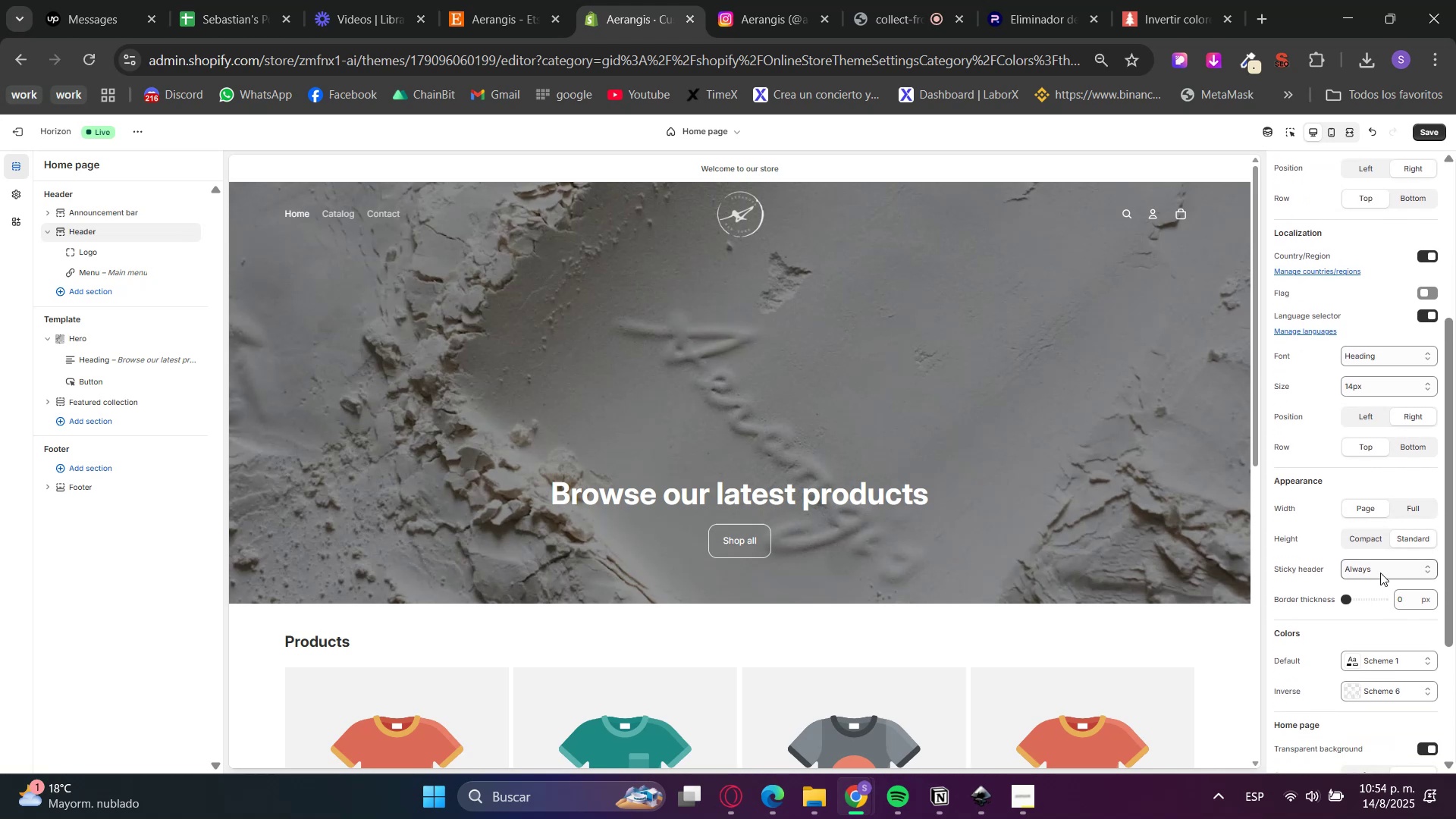 
left_click([1380, 573])
 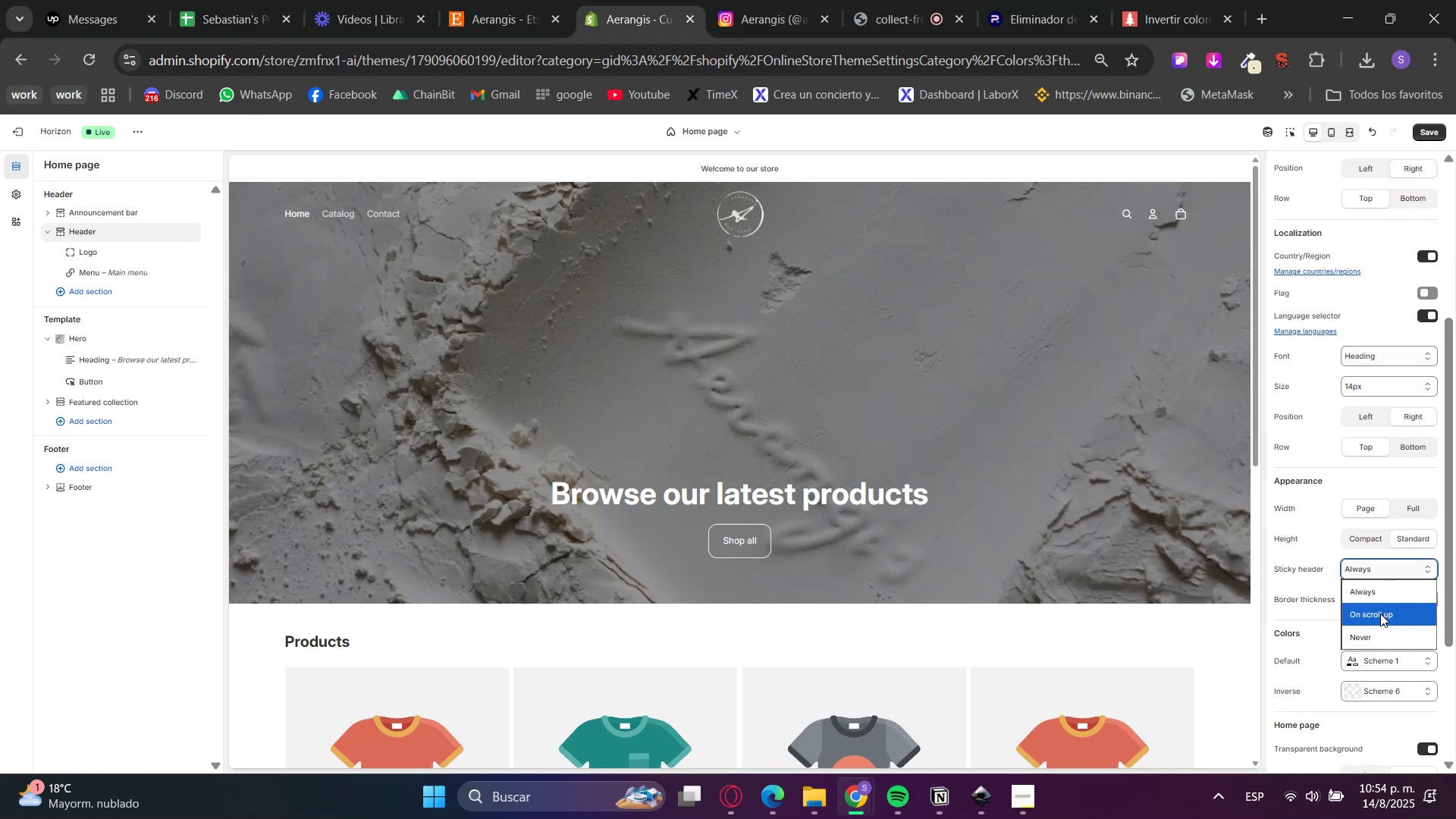 
left_click([1380, 613])
 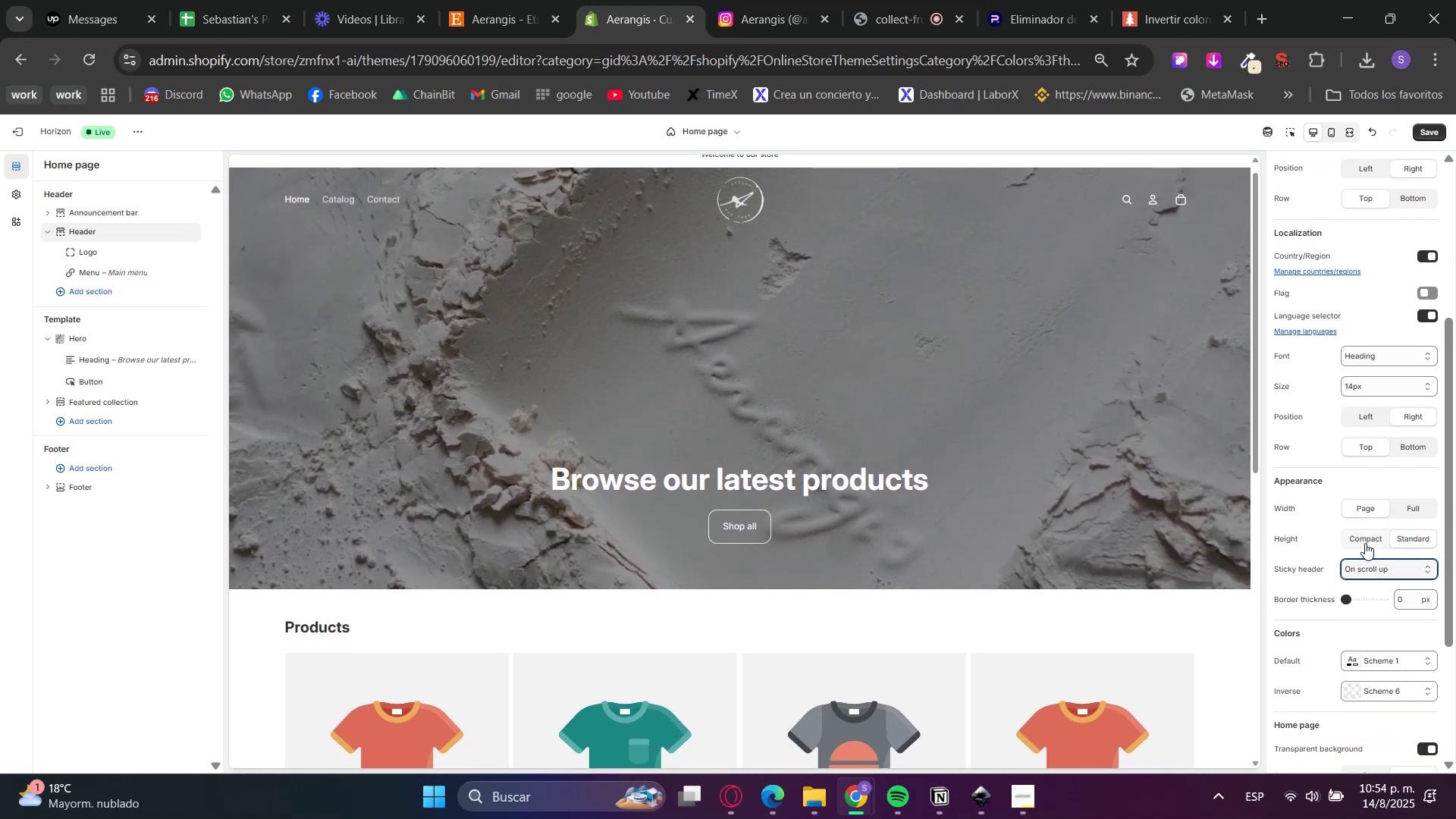 
scroll: coordinate [1134, 591], scroll_direction: up, amount: 2.0
 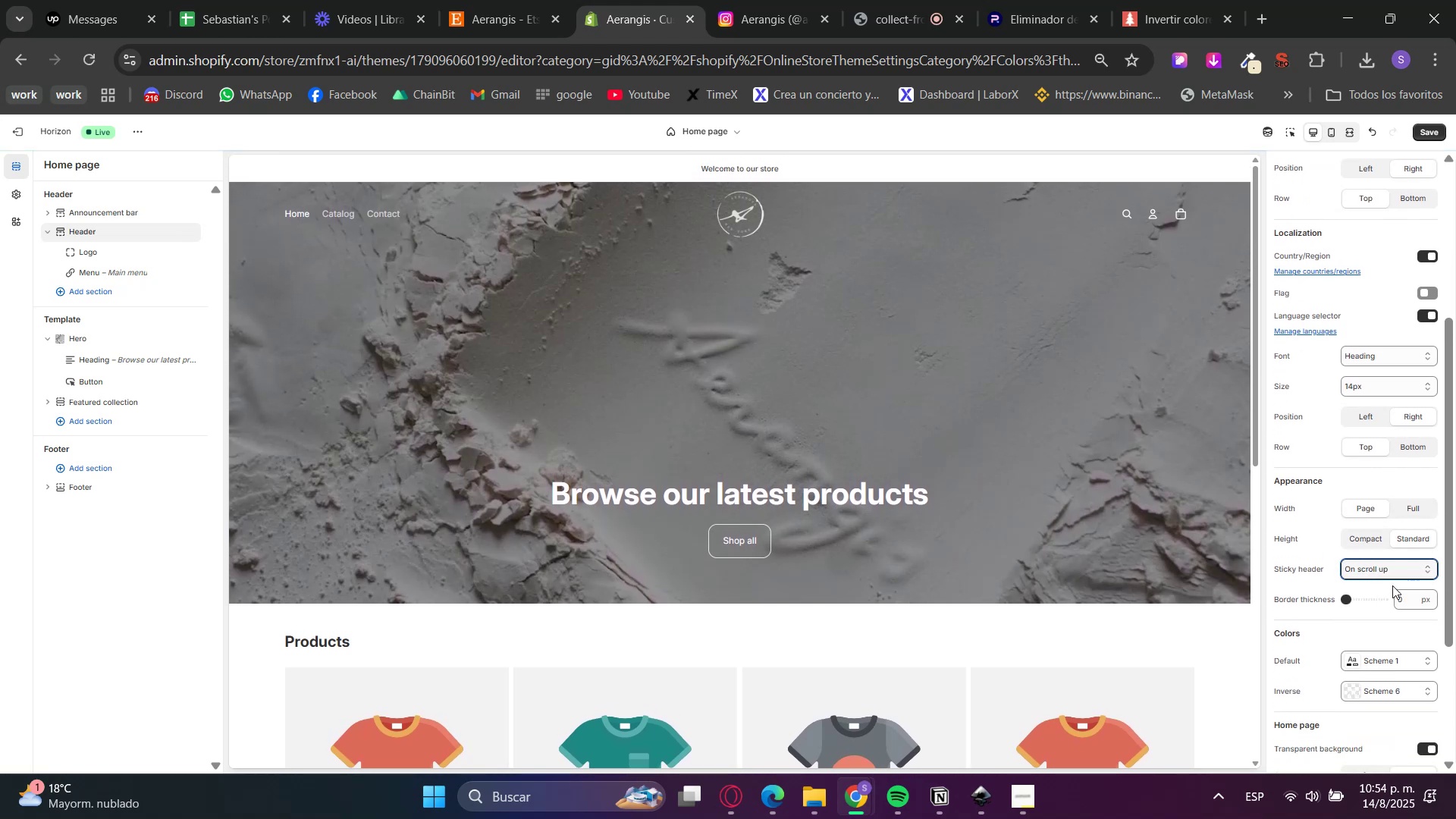 
left_click([1363, 541])
 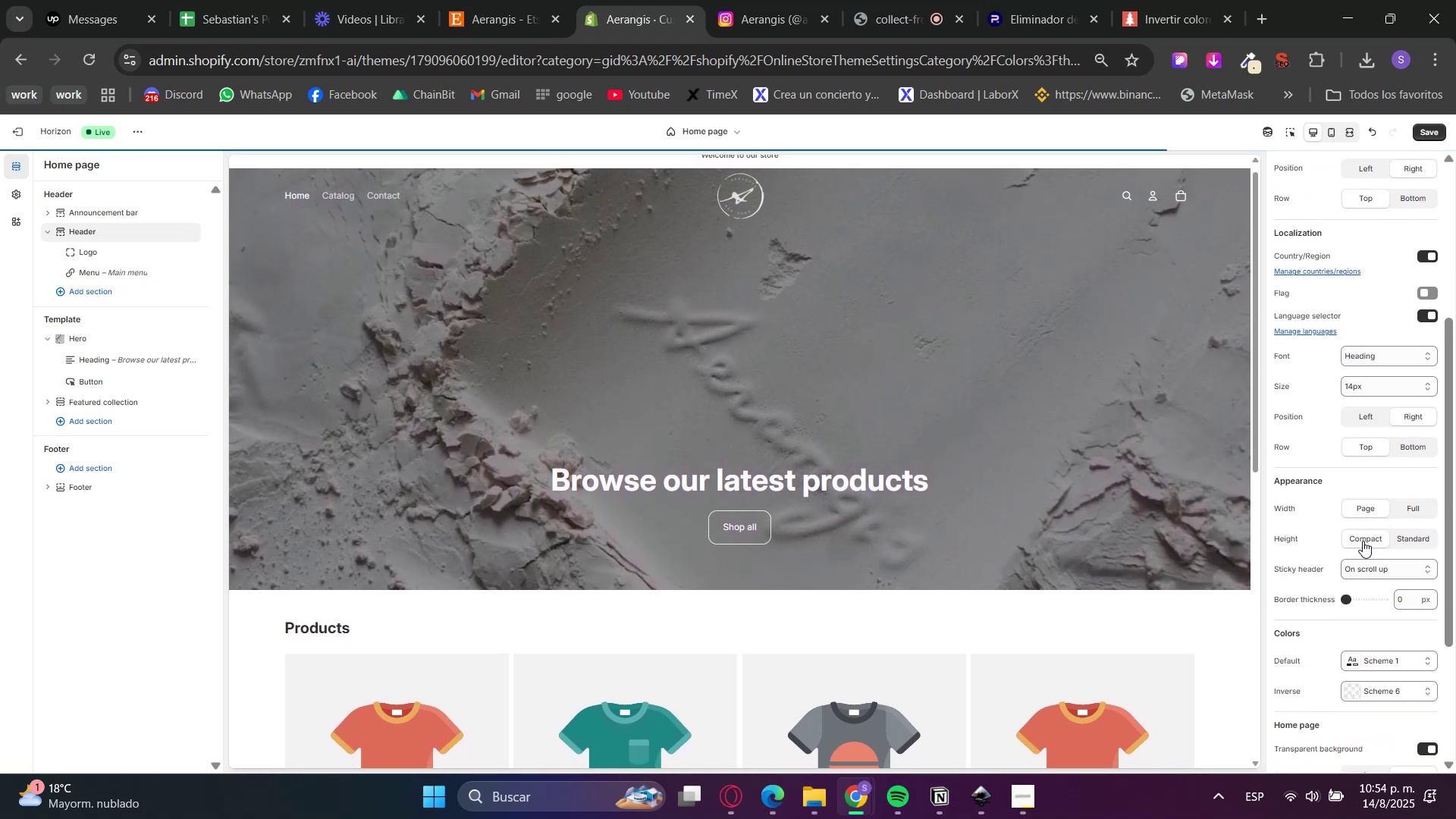 
scroll: coordinate [1151, 549], scroll_direction: up, amount: 5.0
 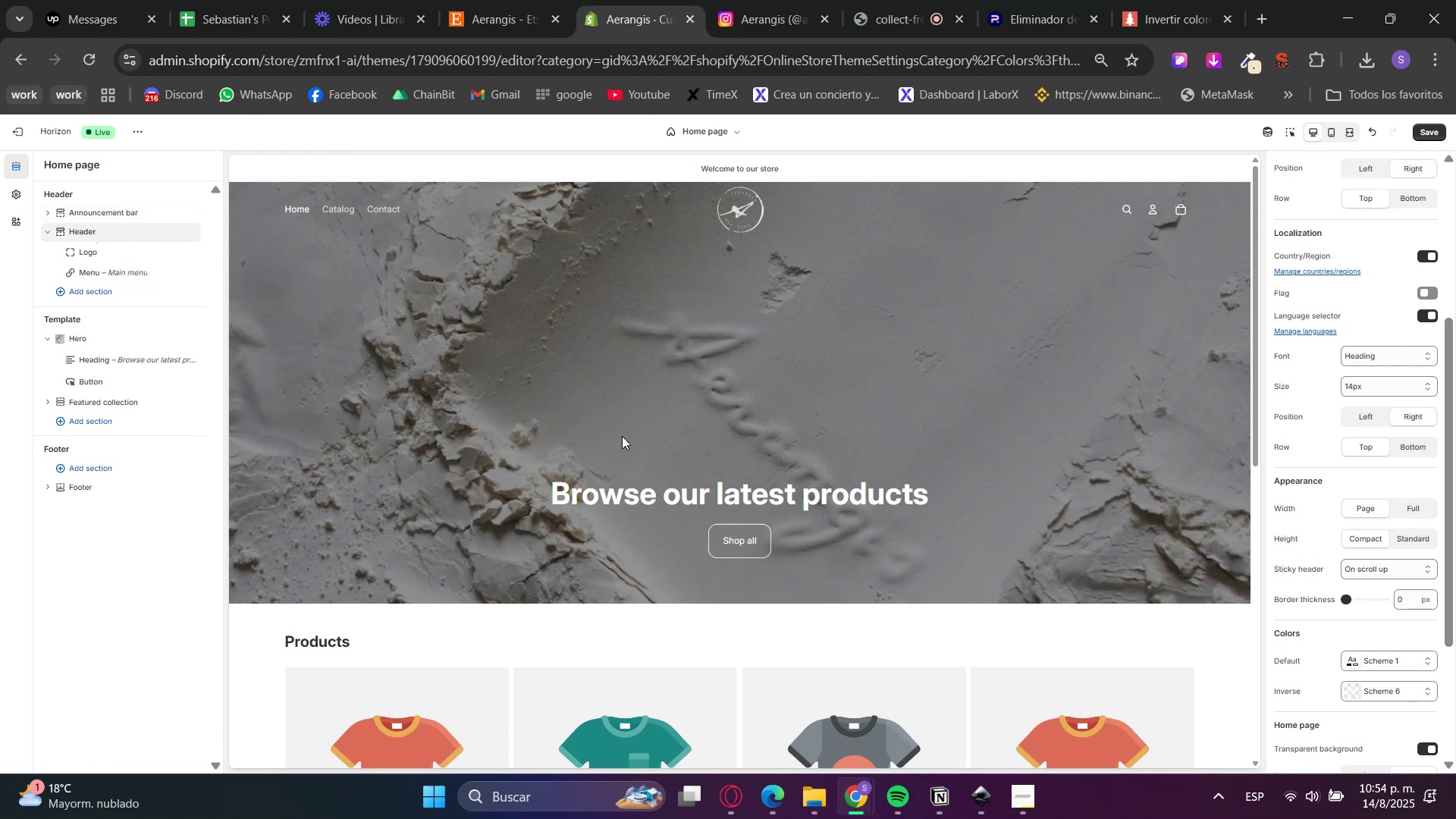 
left_click([88, 340])
 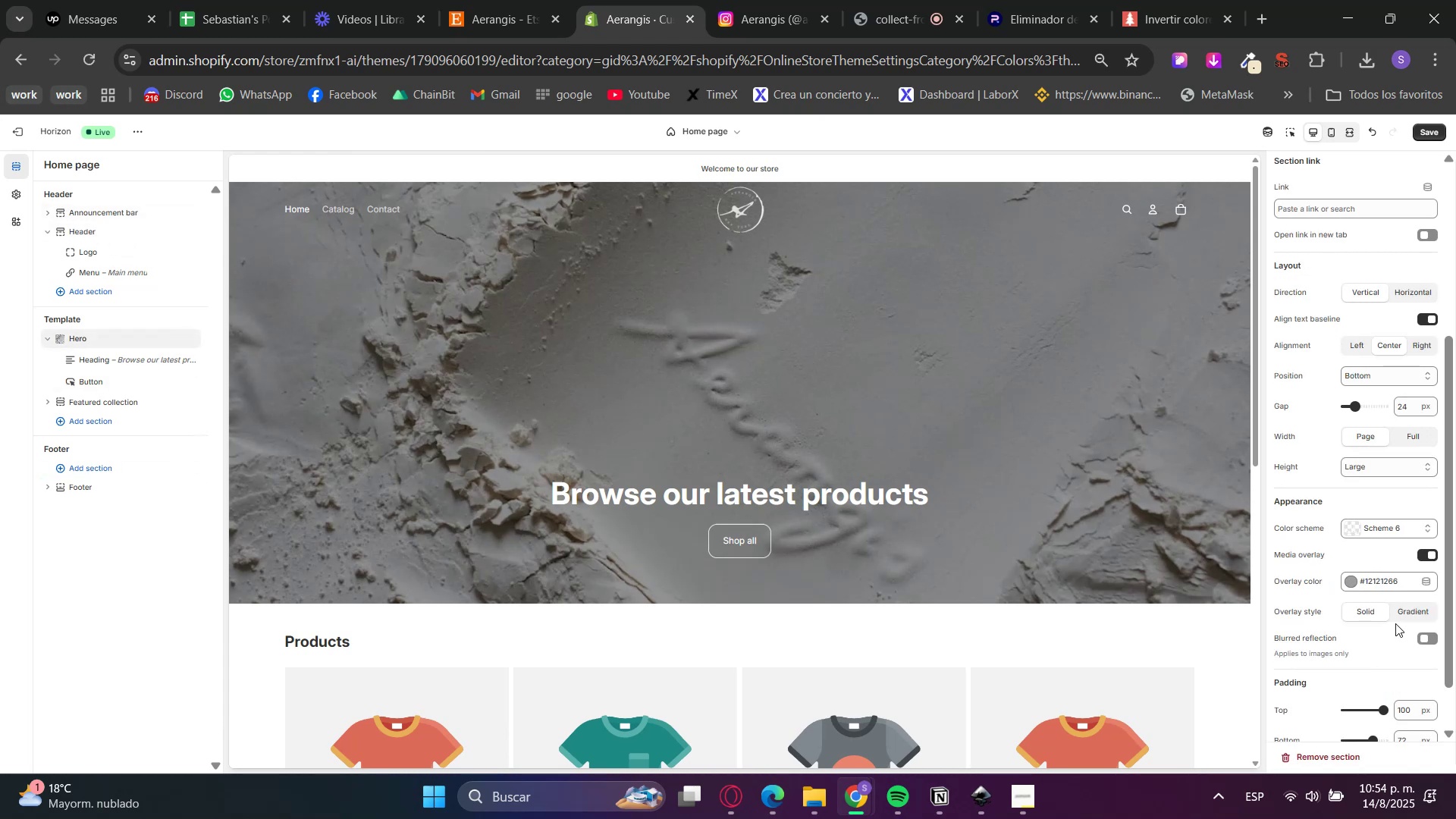 
left_click([1378, 473])
 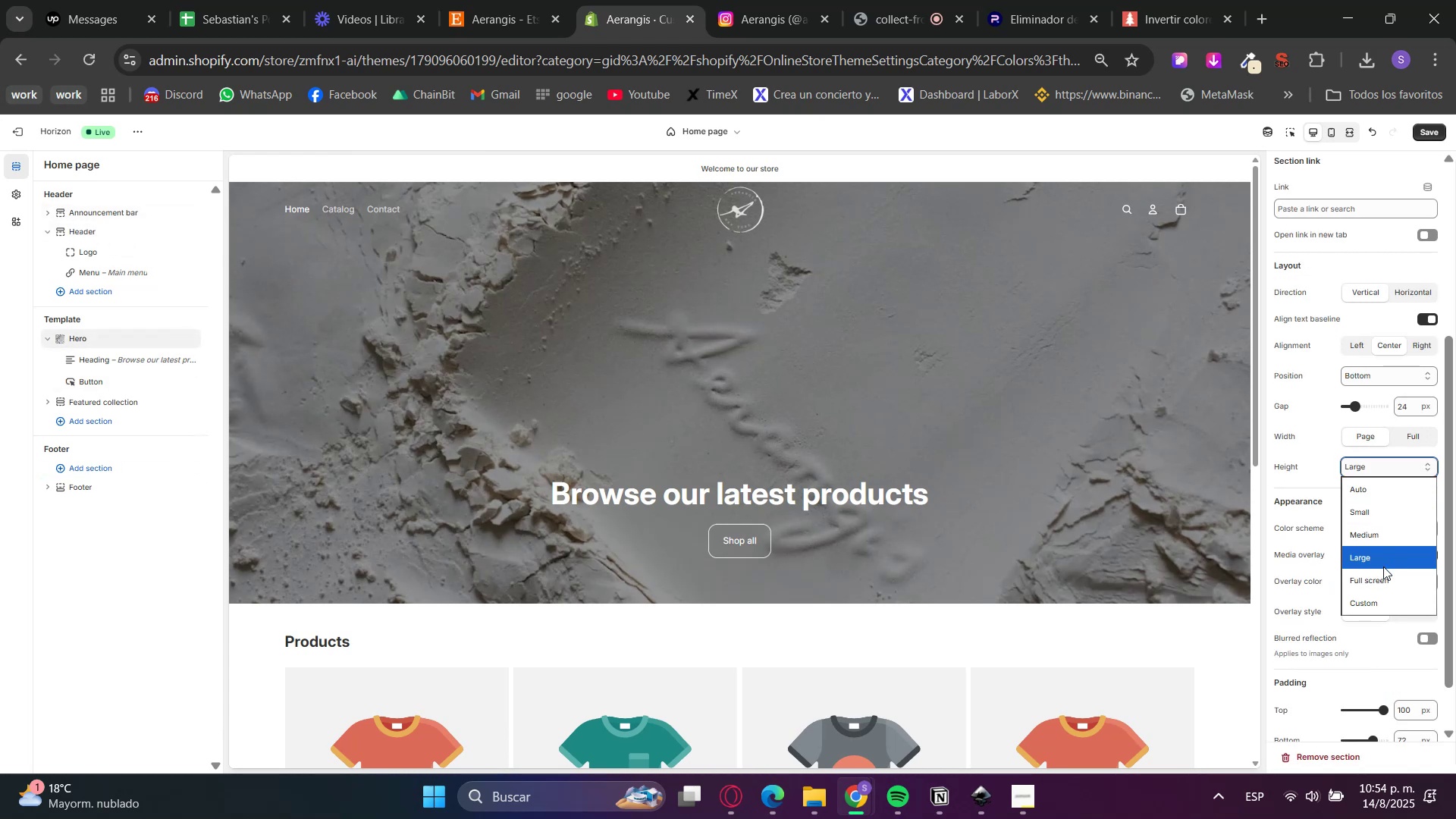 
left_click([1382, 576])
 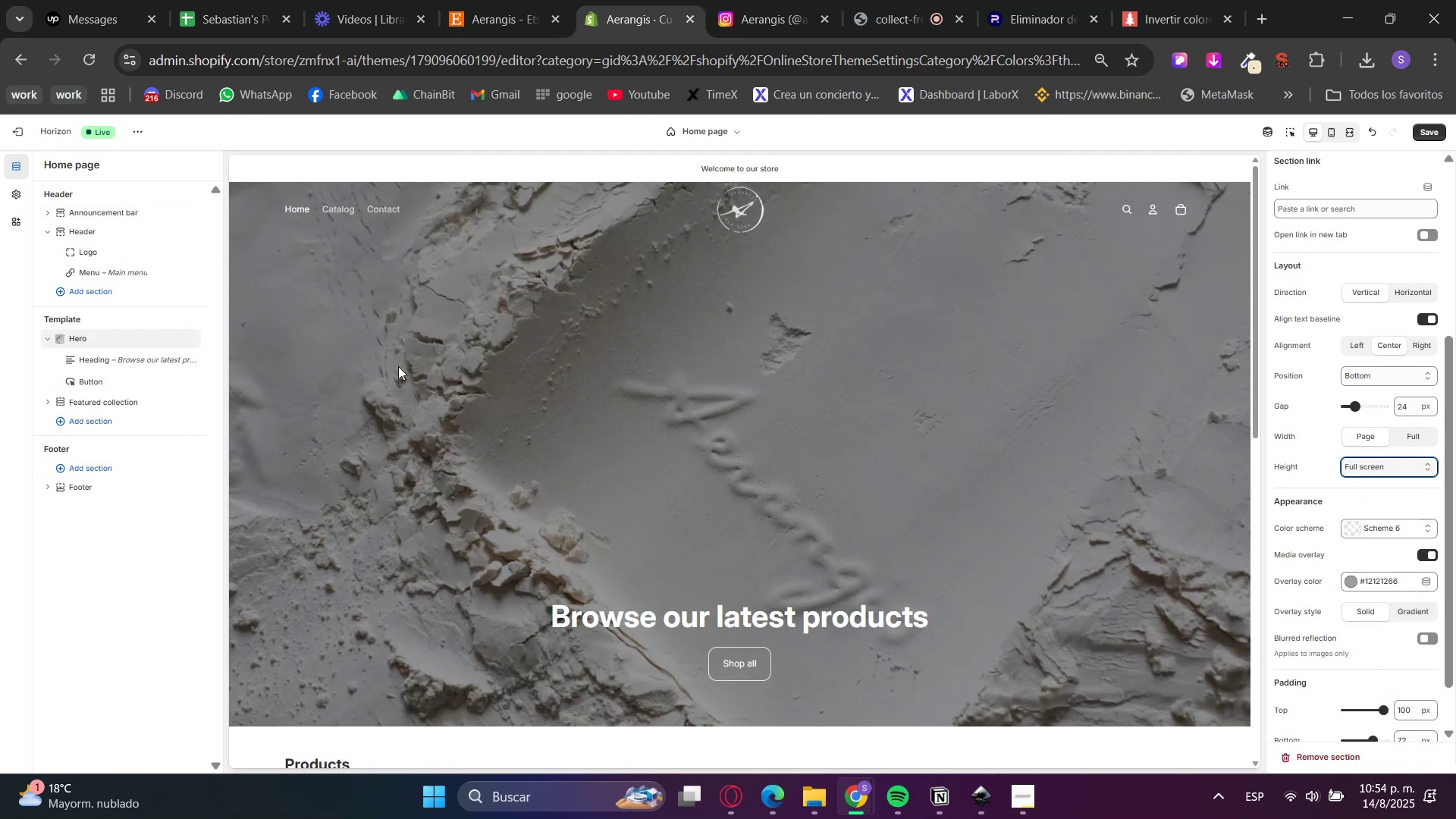 
left_click([1399, 534])
 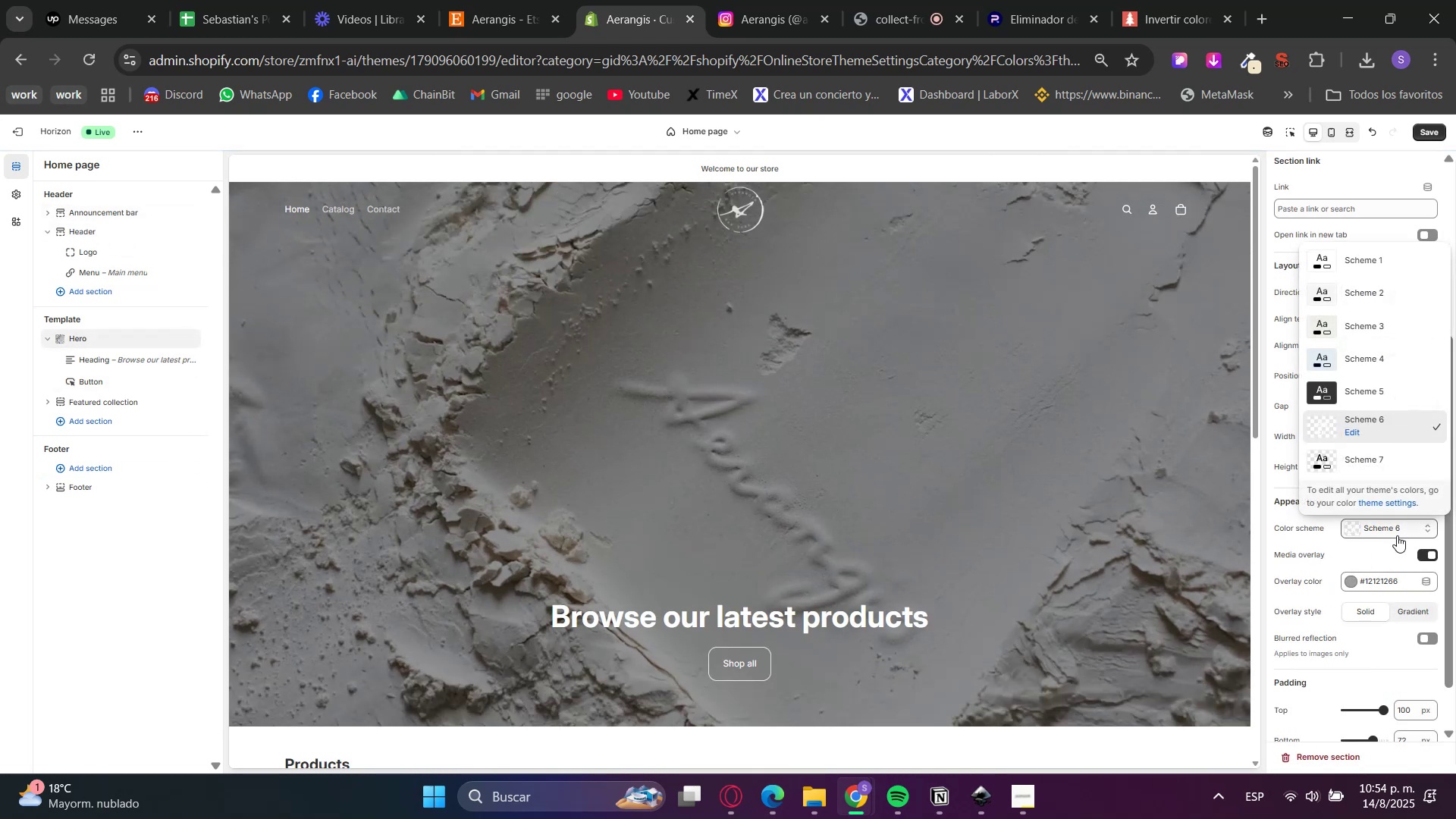 
left_click([1373, 552])
 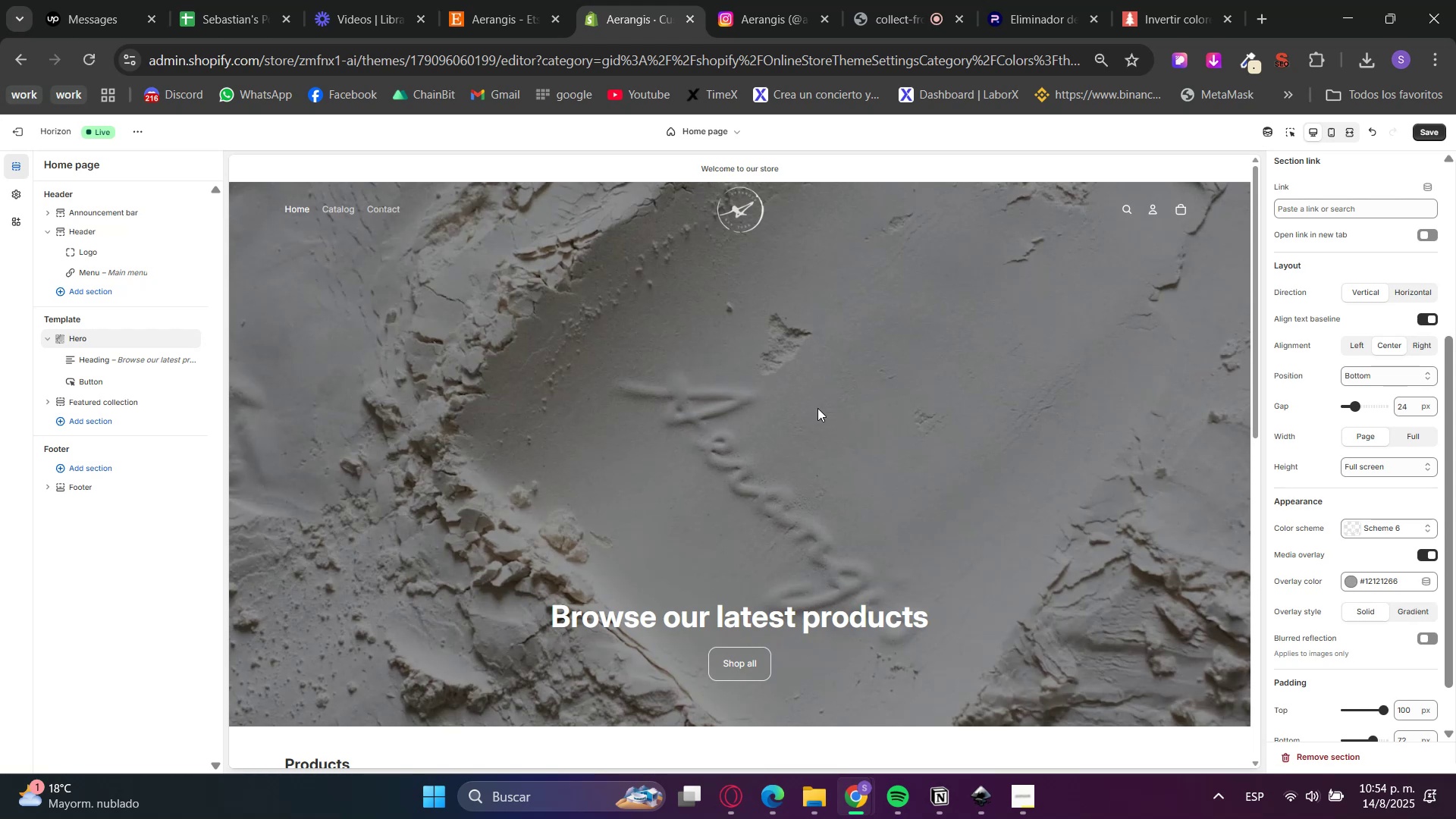 
wait(7.26)
 